 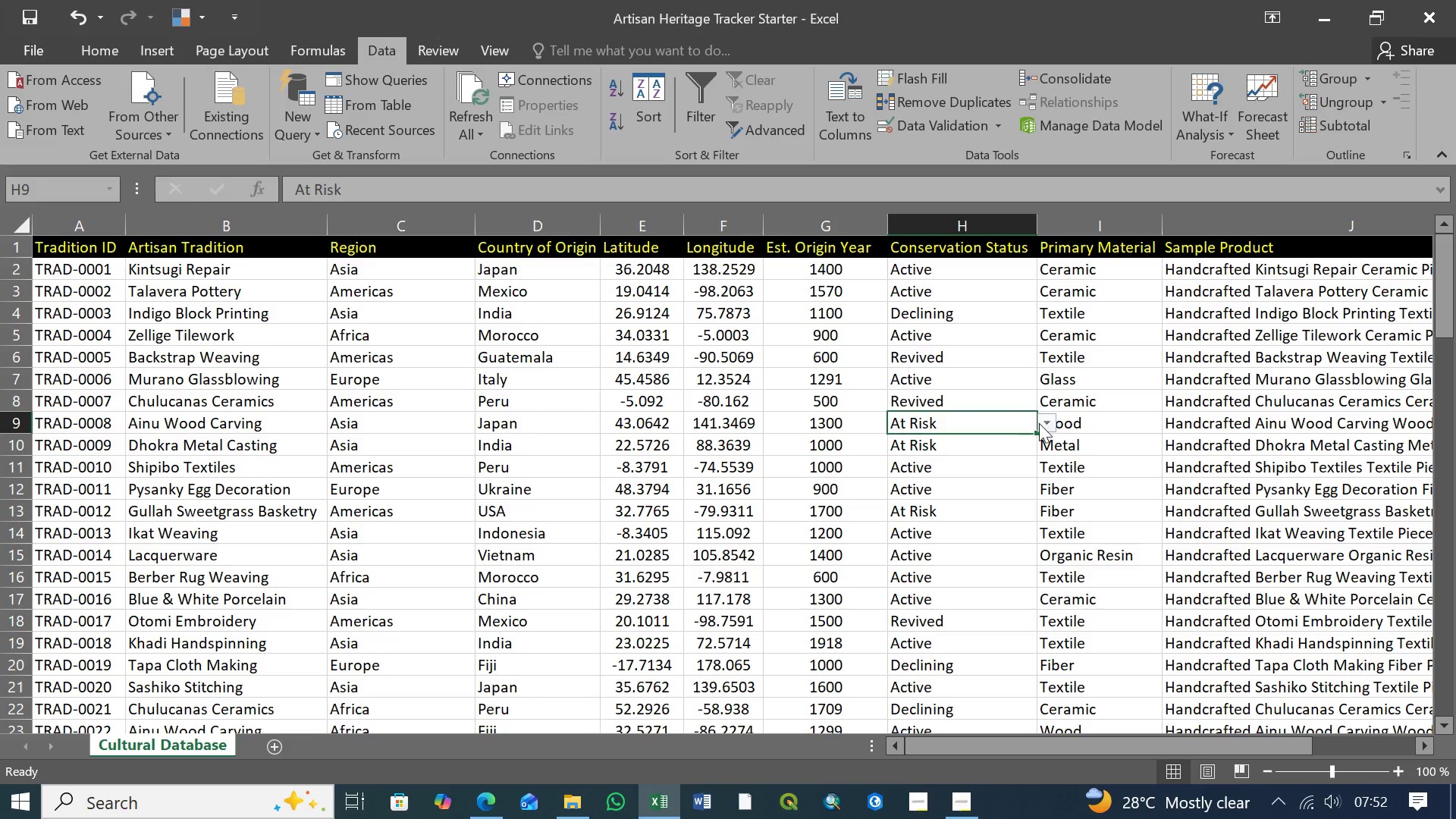 
left_click([1047, 423])
 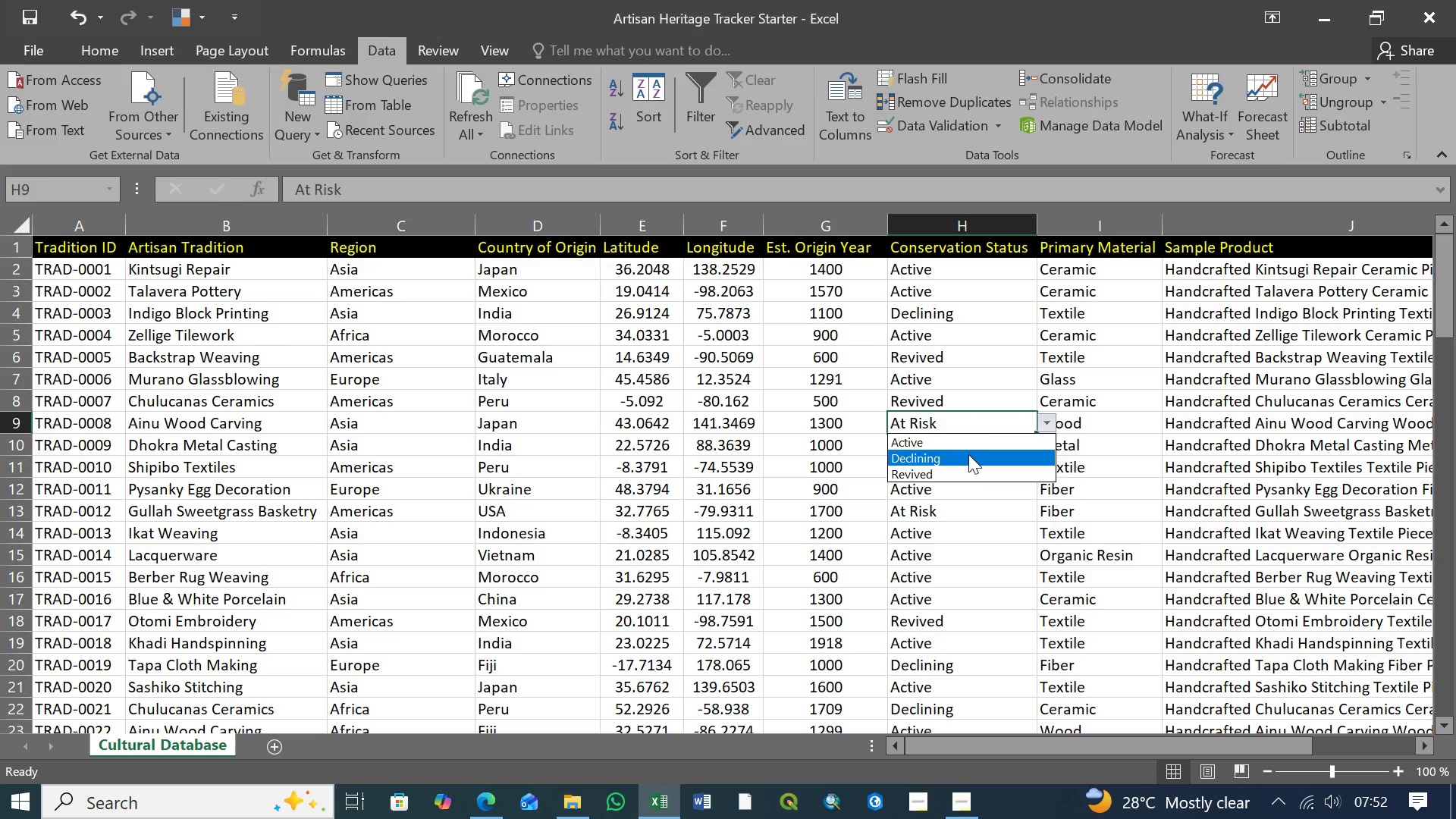 
left_click([966, 456])
 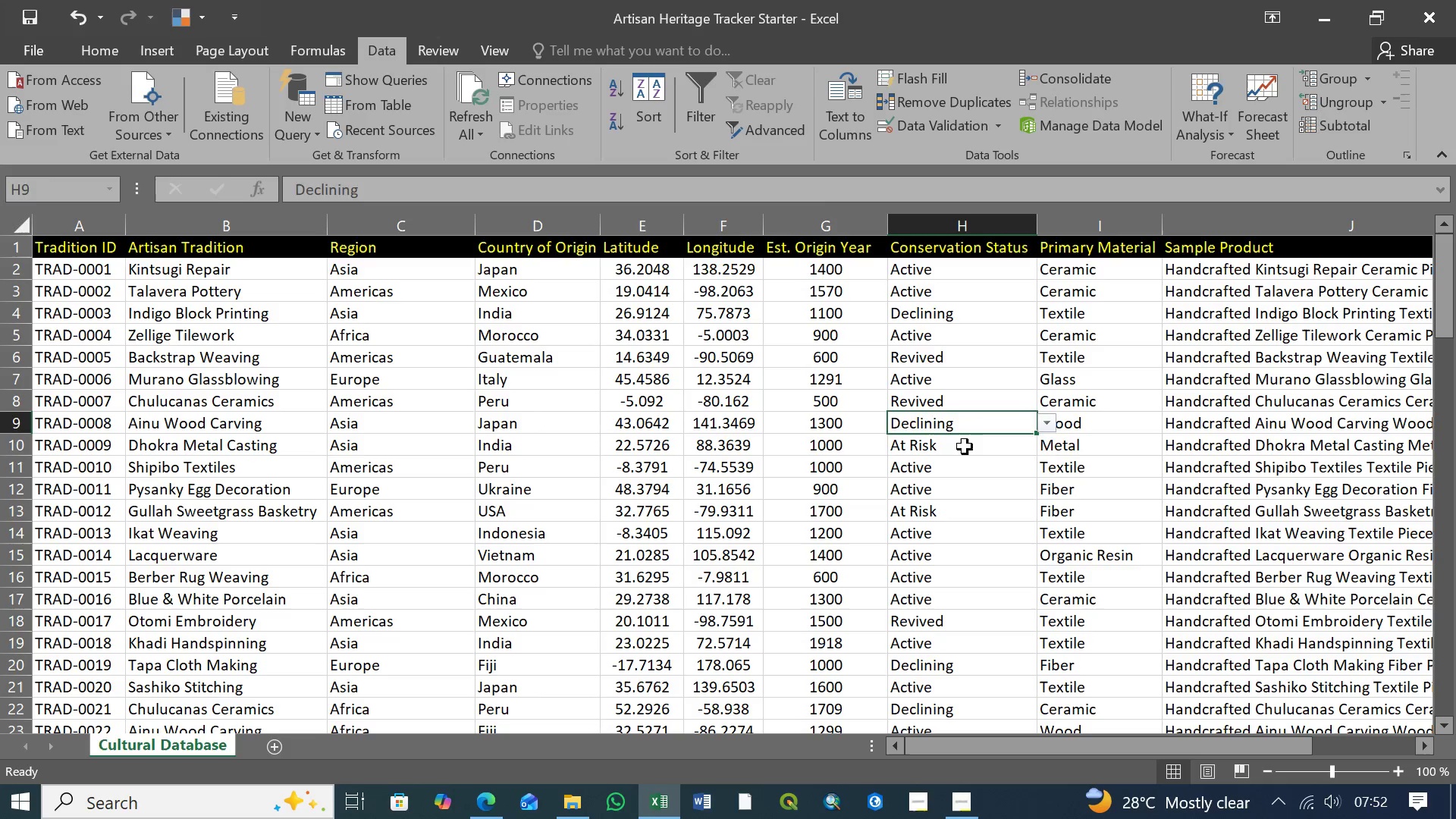 
left_click([965, 446])
 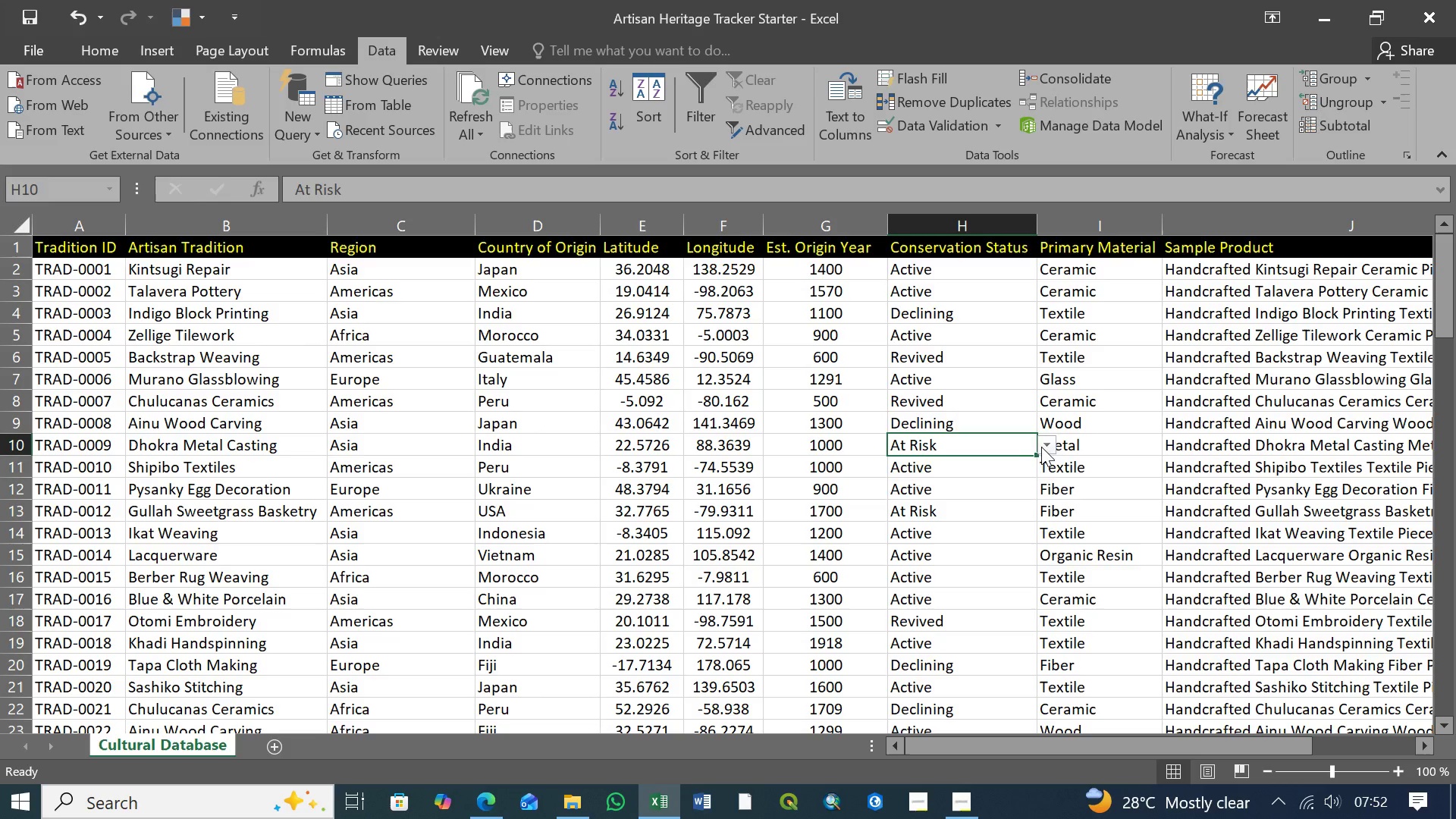 
left_click([1046, 445])
 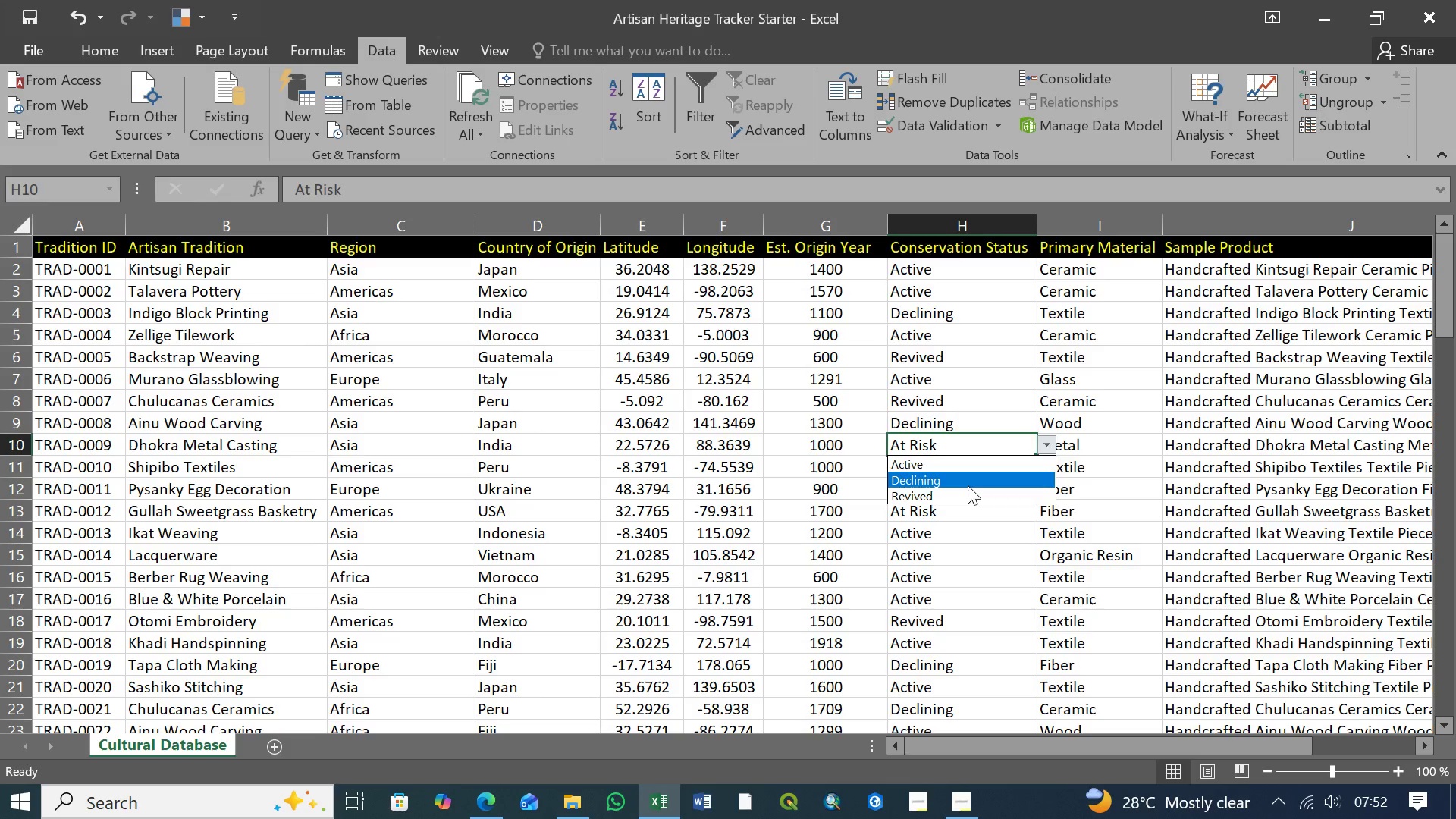 
left_click([968, 485])
 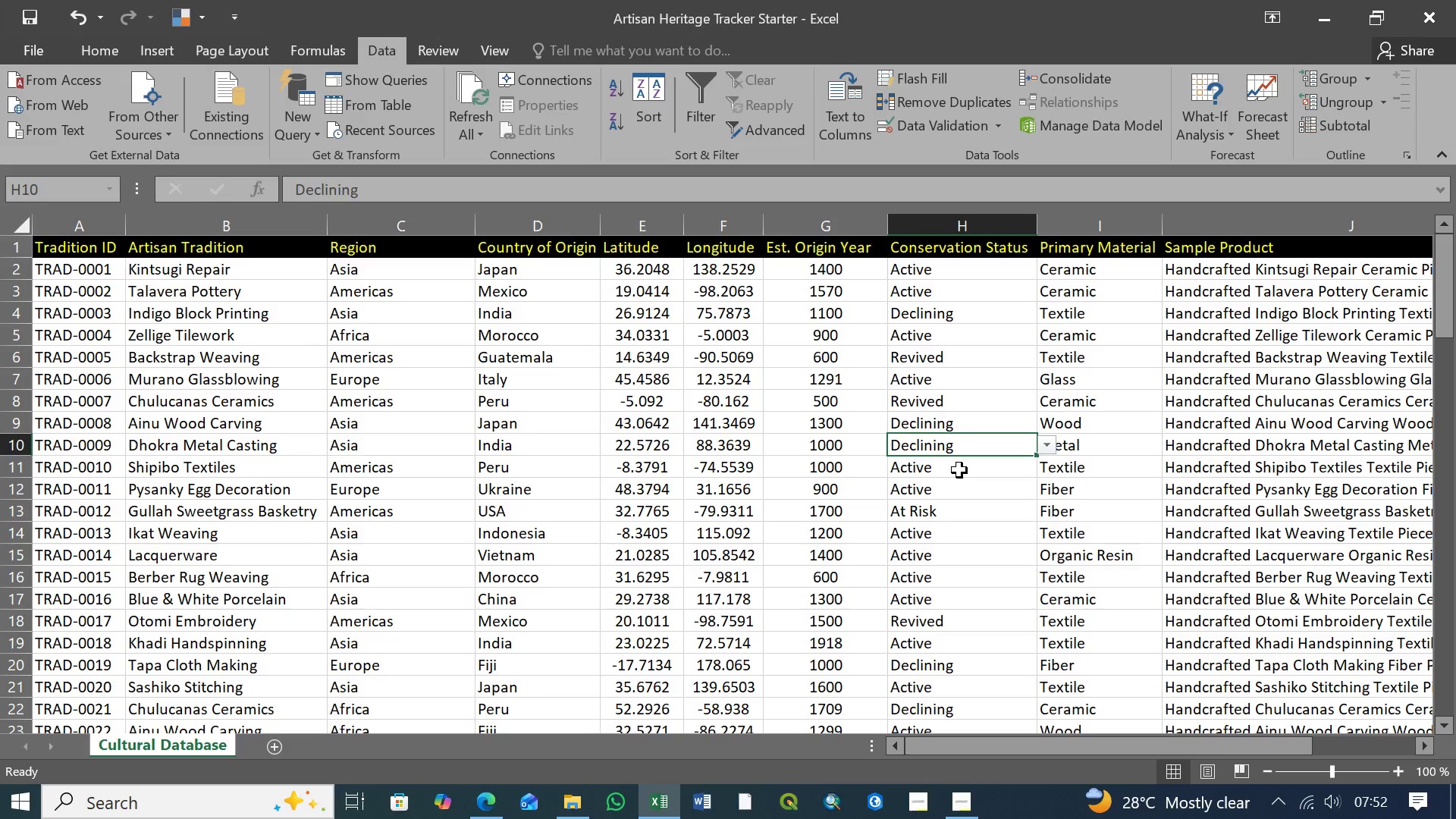 
left_click([959, 470])
 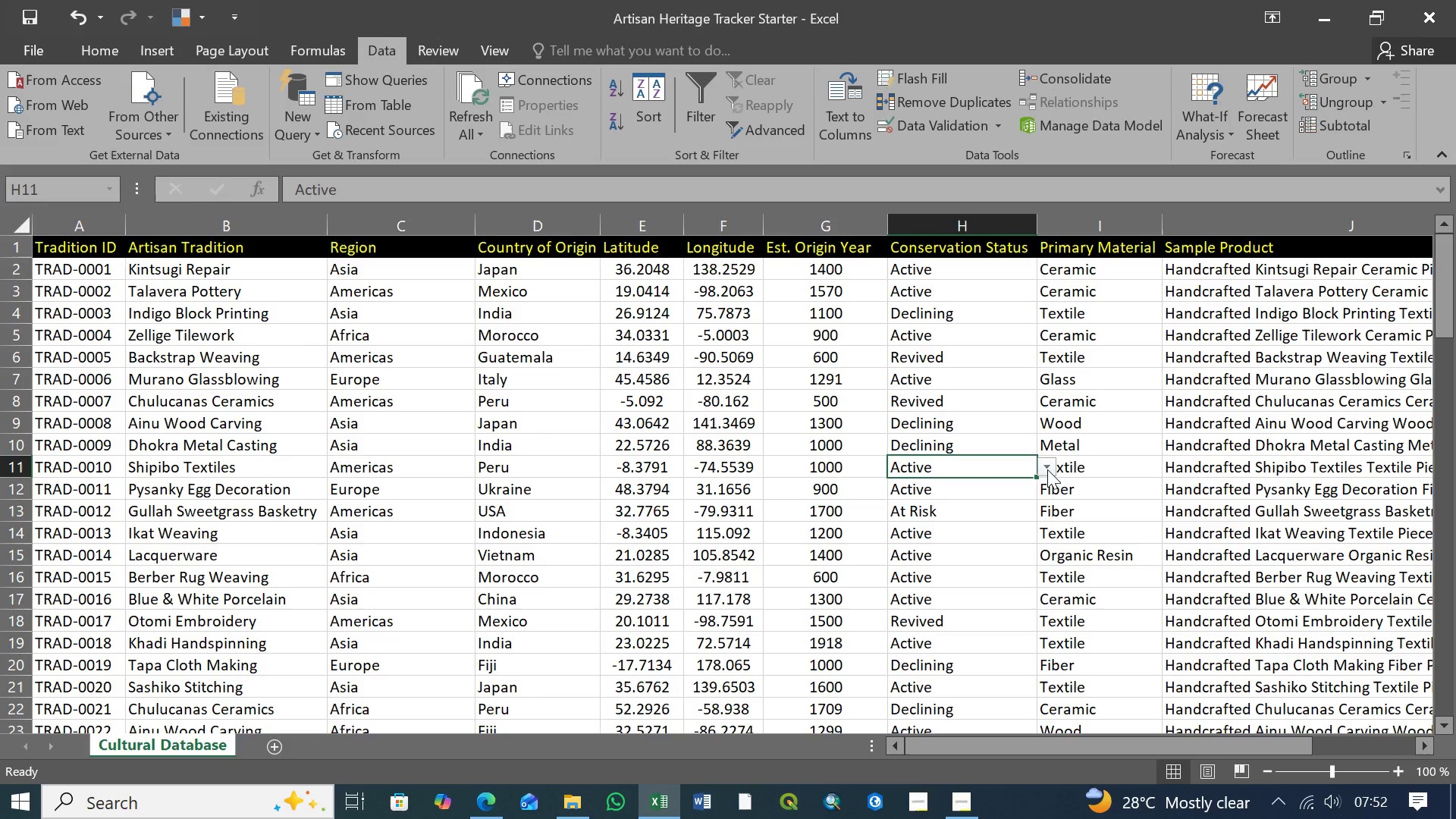 
left_click([1047, 469])
 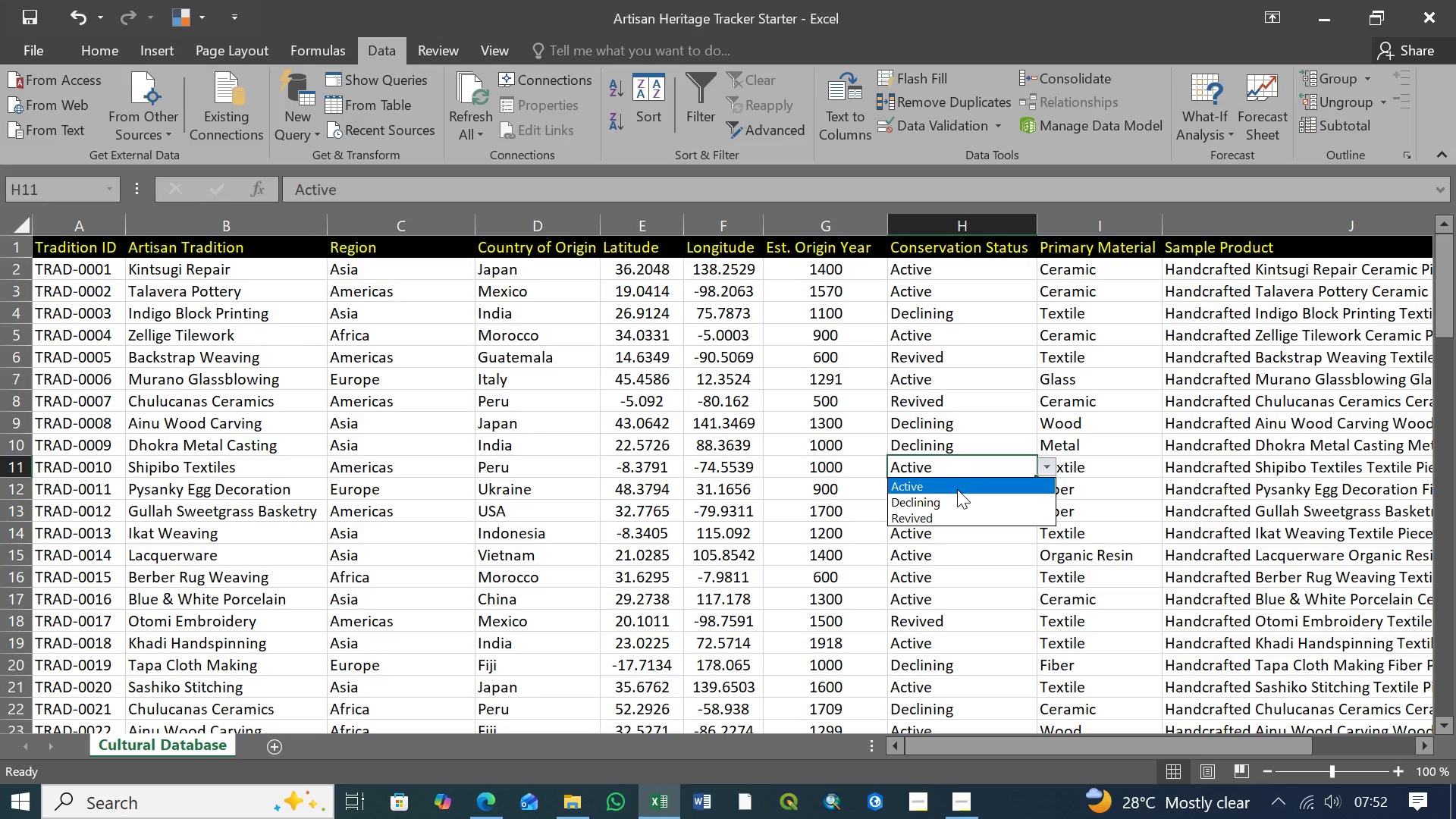 
left_click([956, 489])
 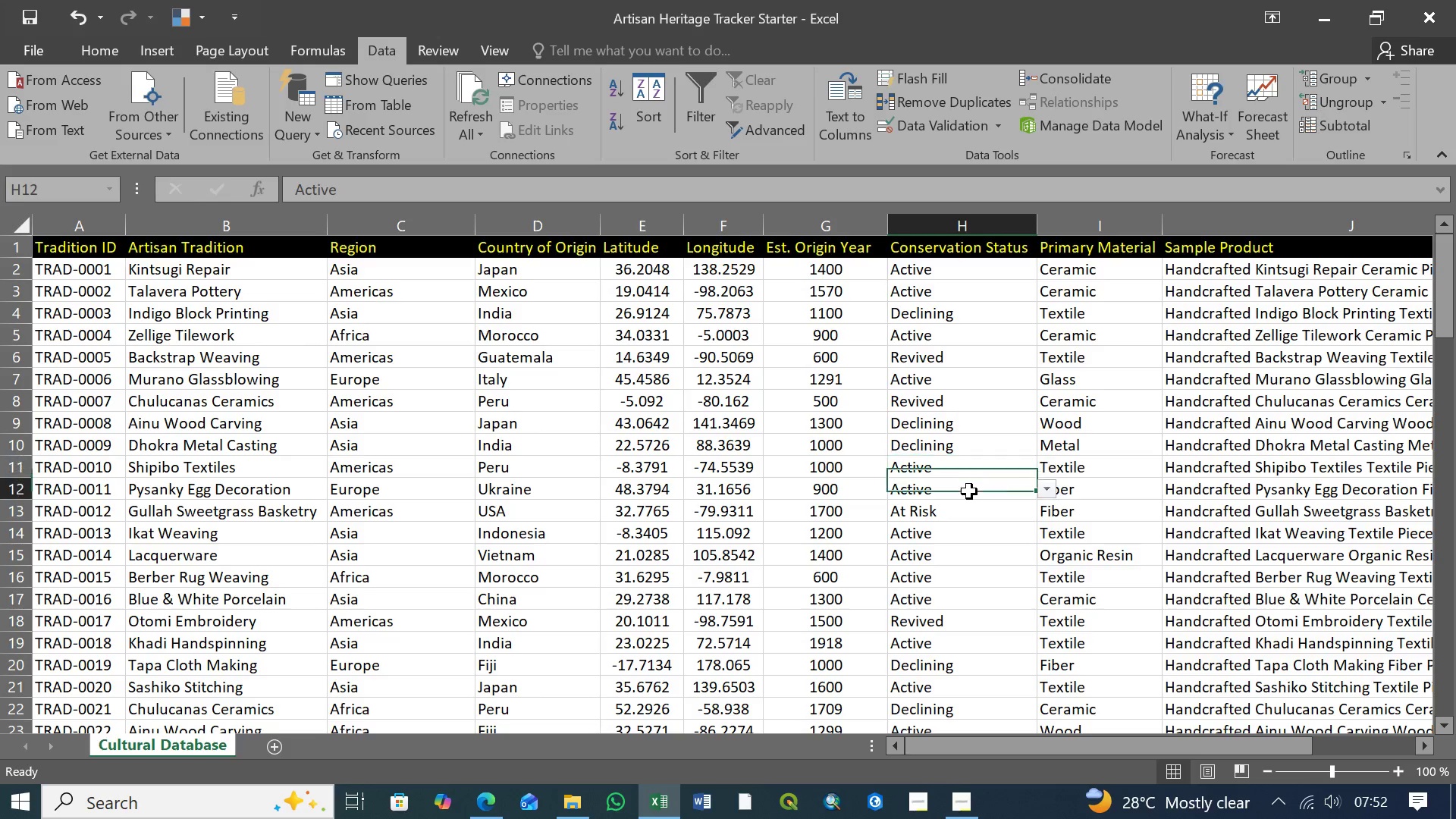 
left_click([969, 491])
 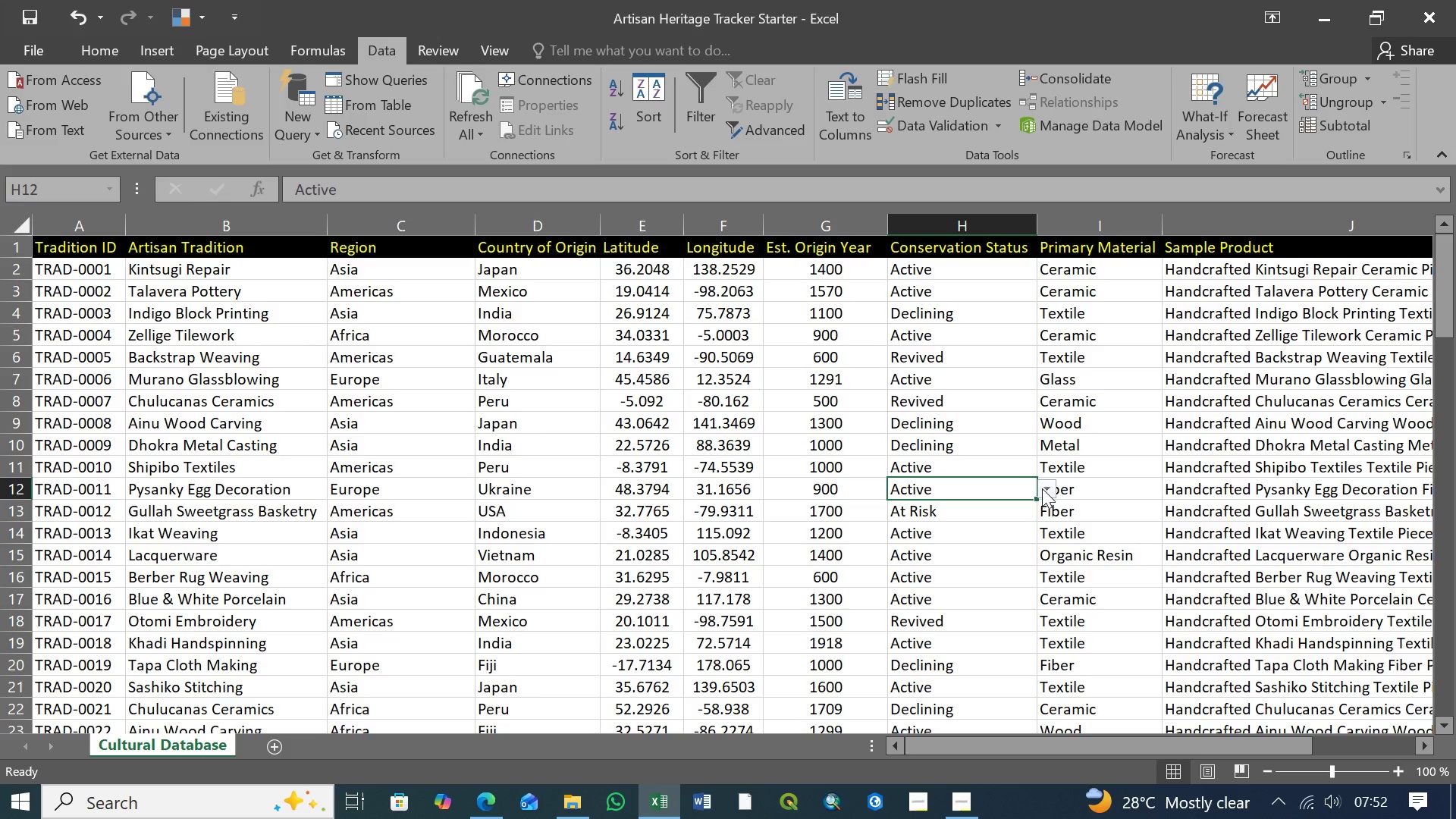 
left_click([1047, 488])
 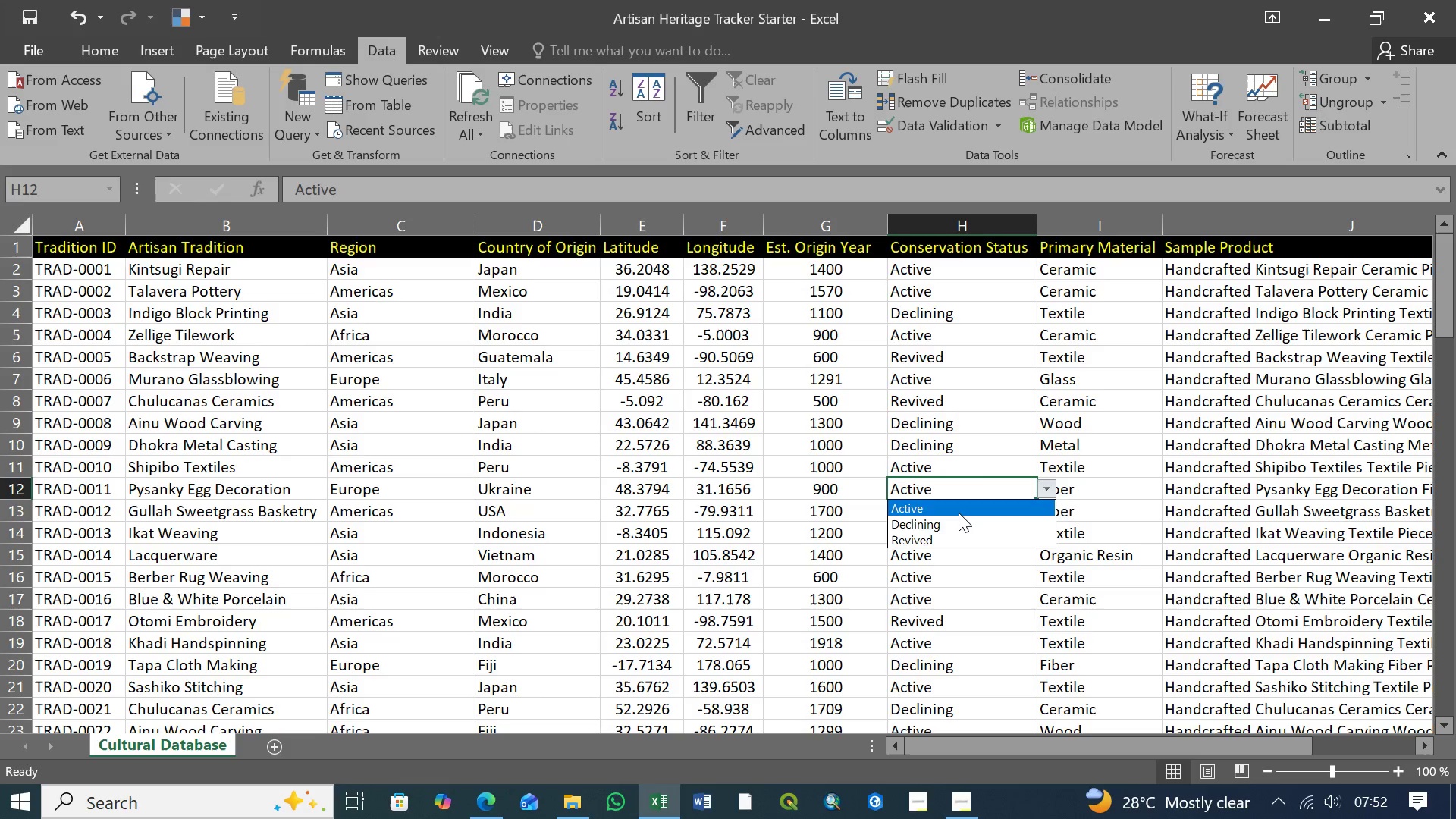 
left_click([959, 513])
 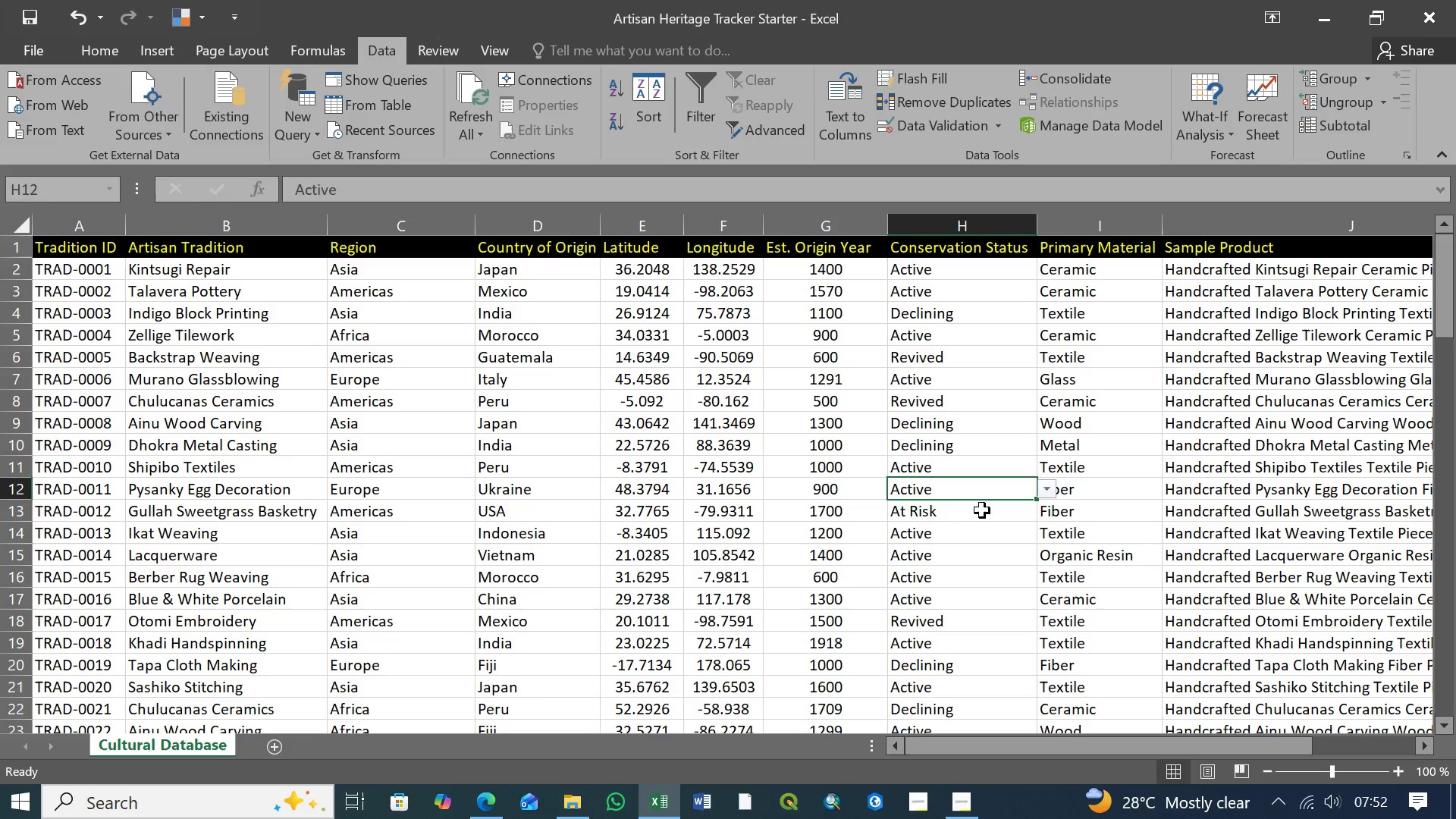 
left_click([982, 510])
 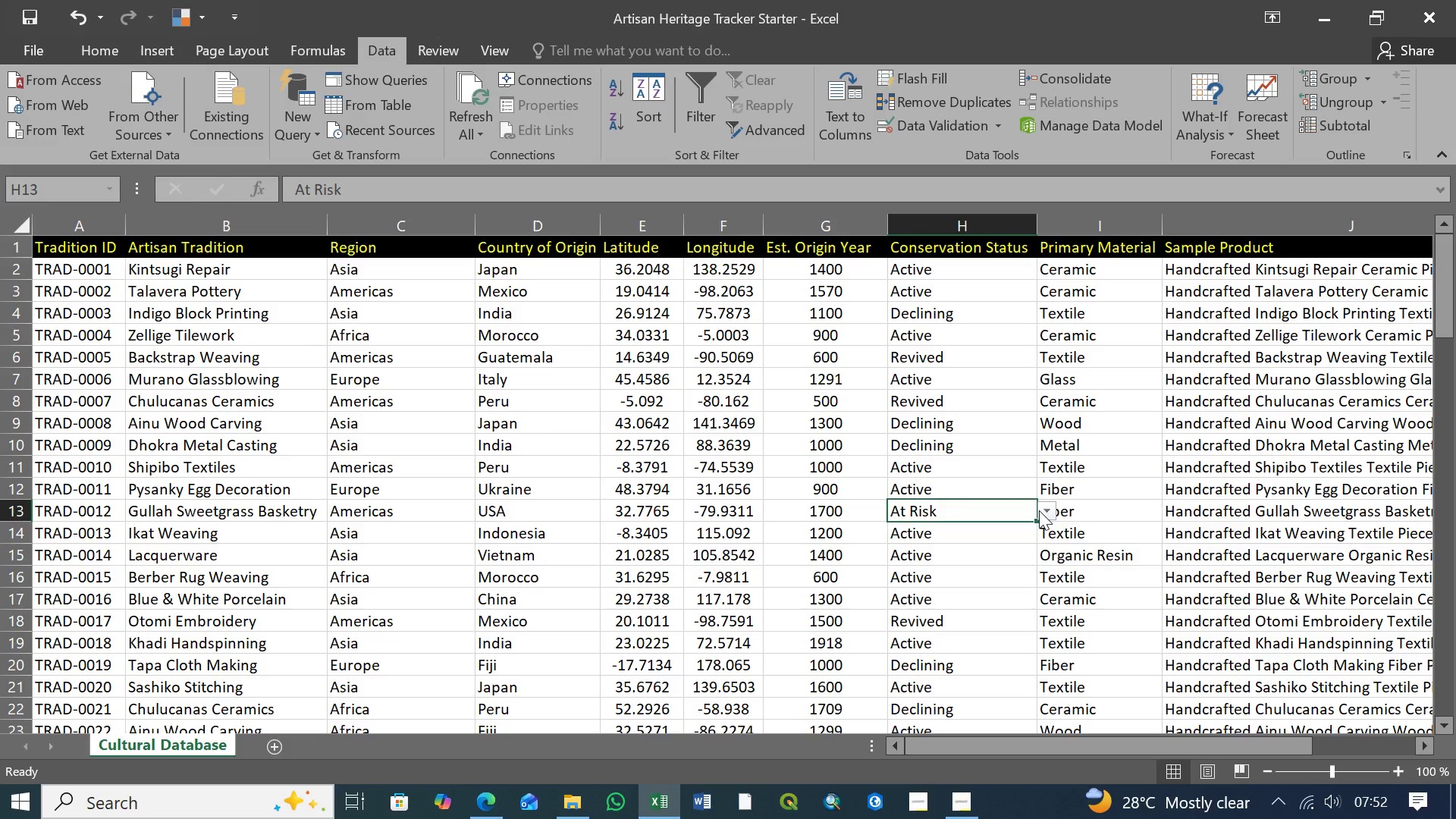 
left_click([1050, 513])
 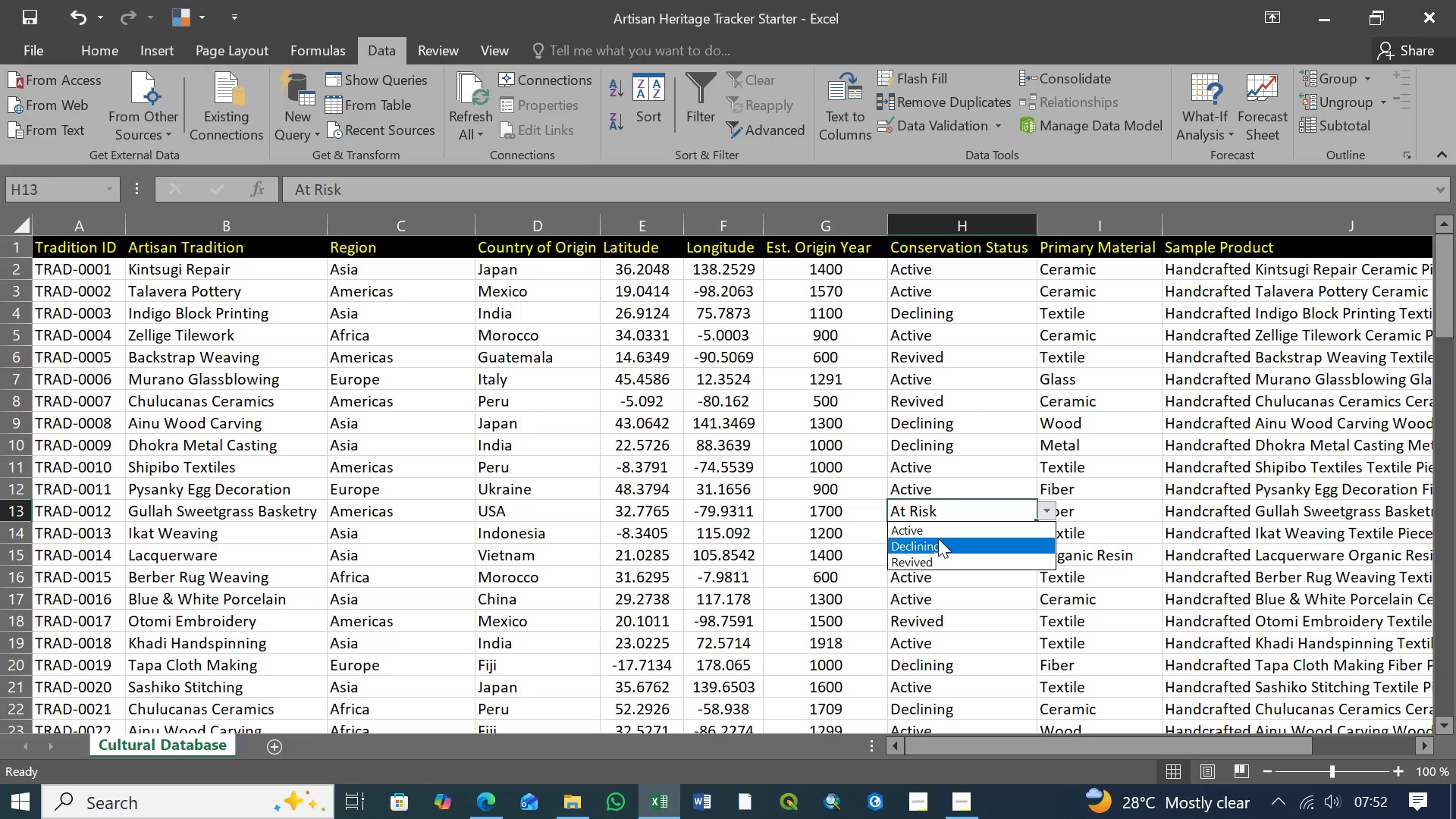 
left_click([940, 544])
 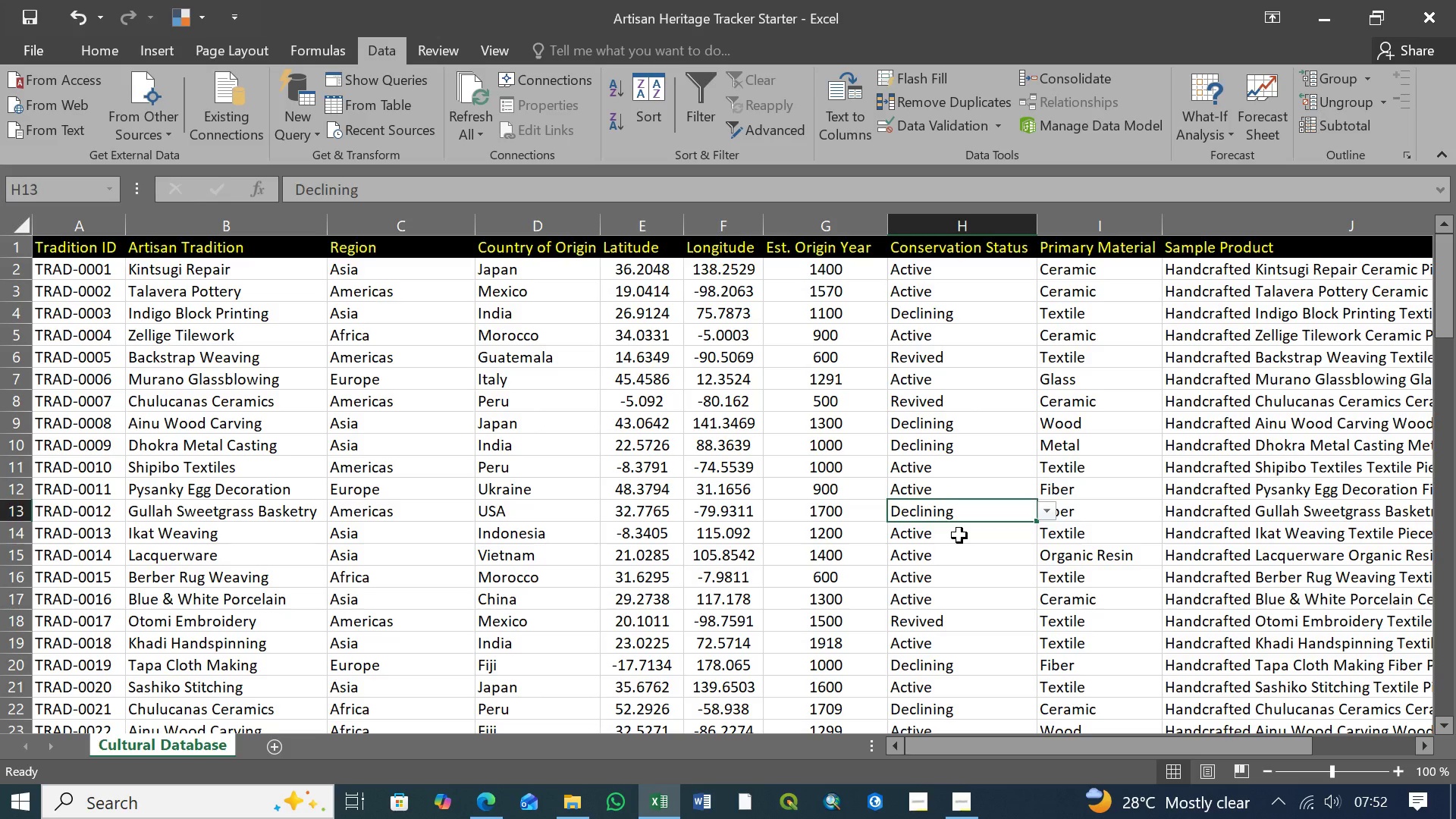 
left_click([964, 538])
 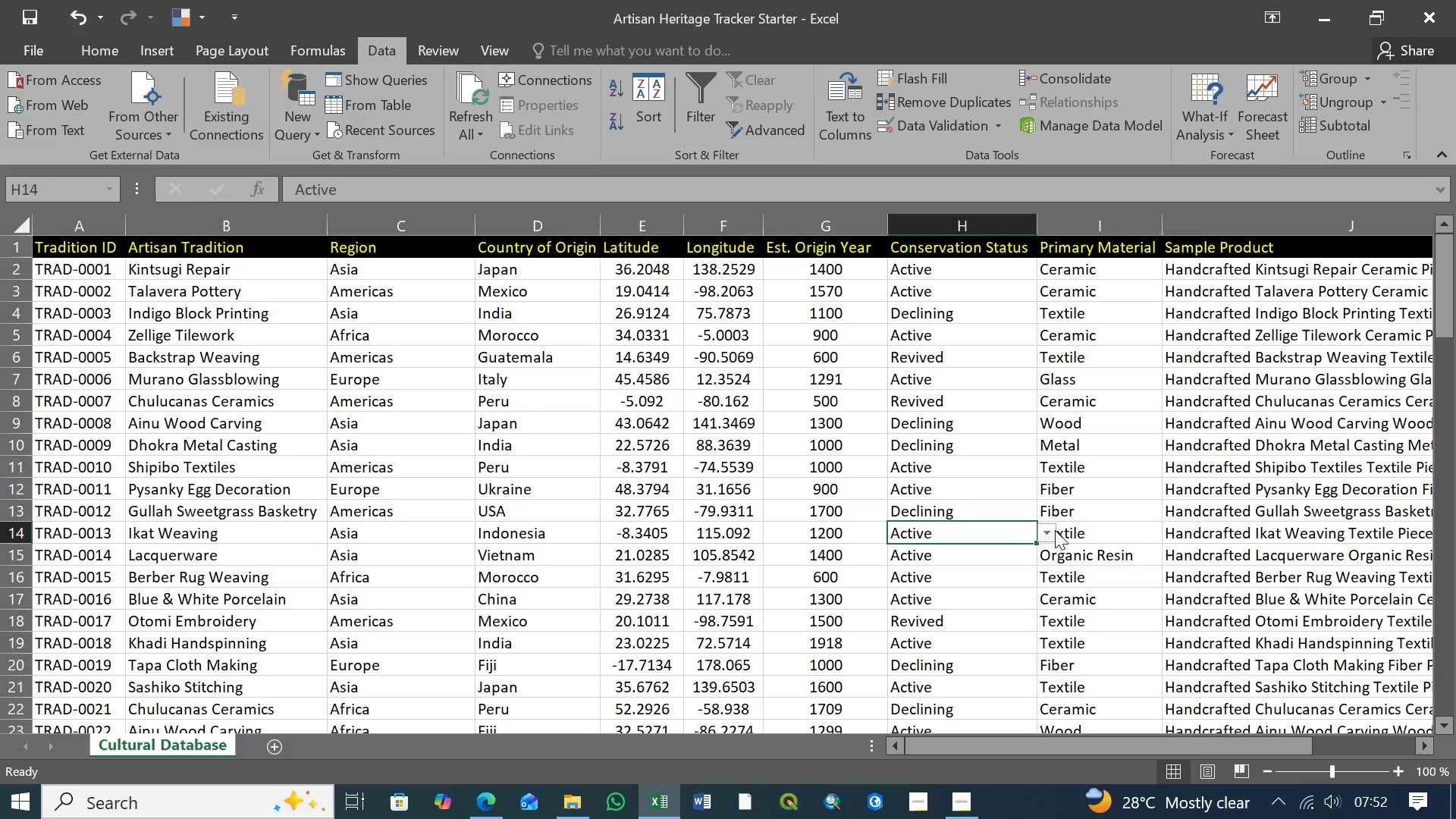 
left_click([1055, 530])
 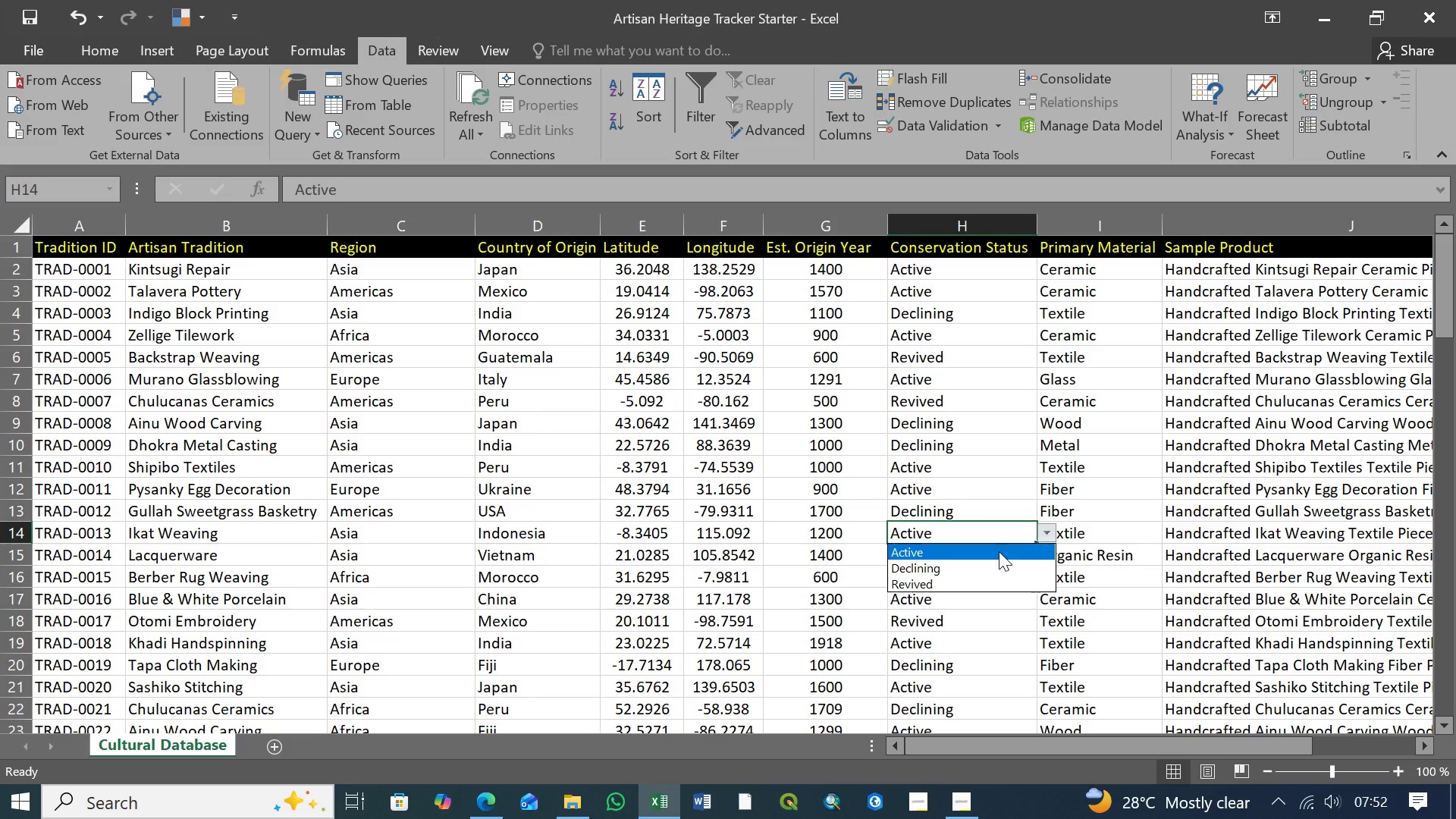 
left_click([999, 551])
 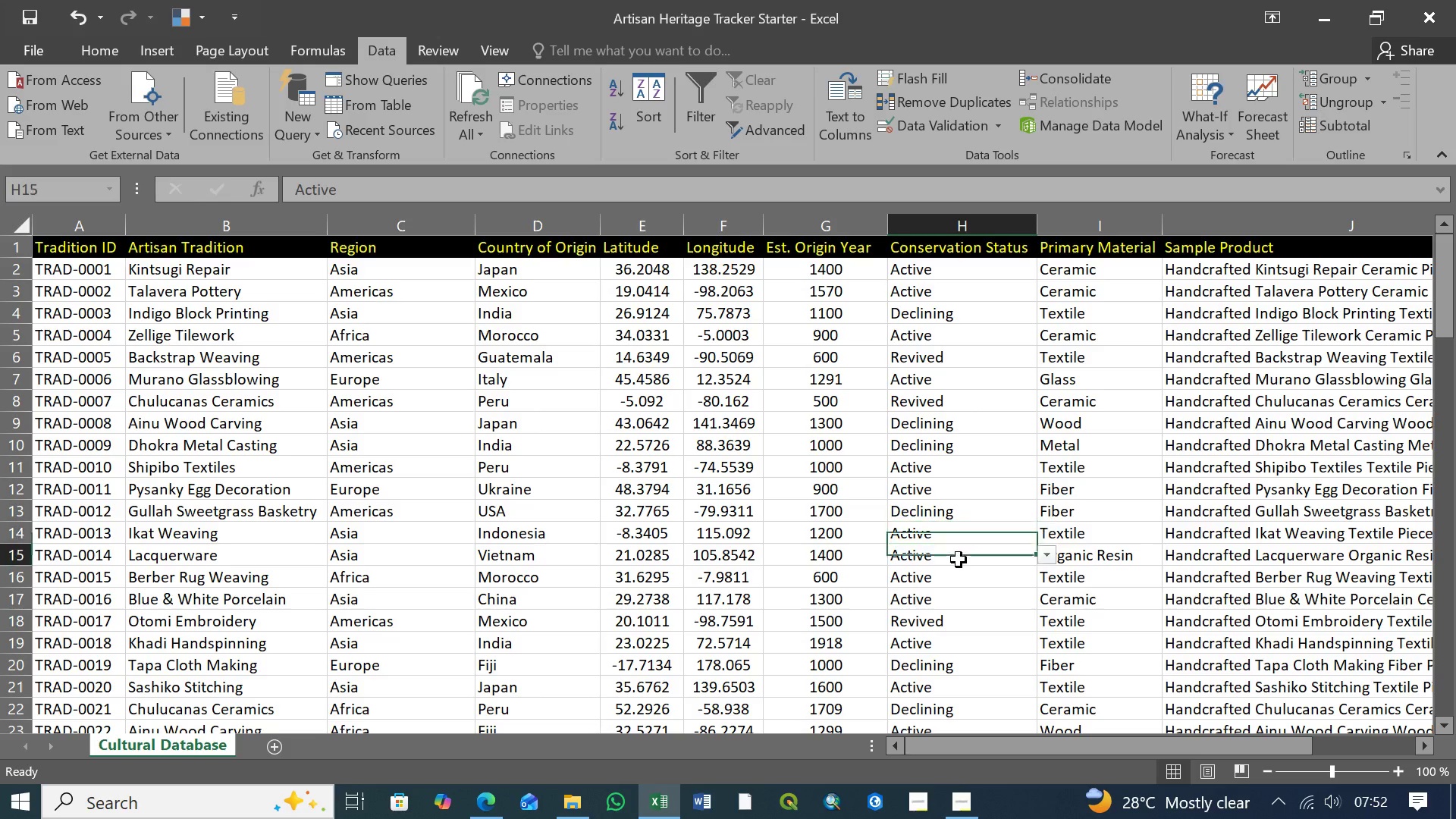 
double_click([959, 560])
 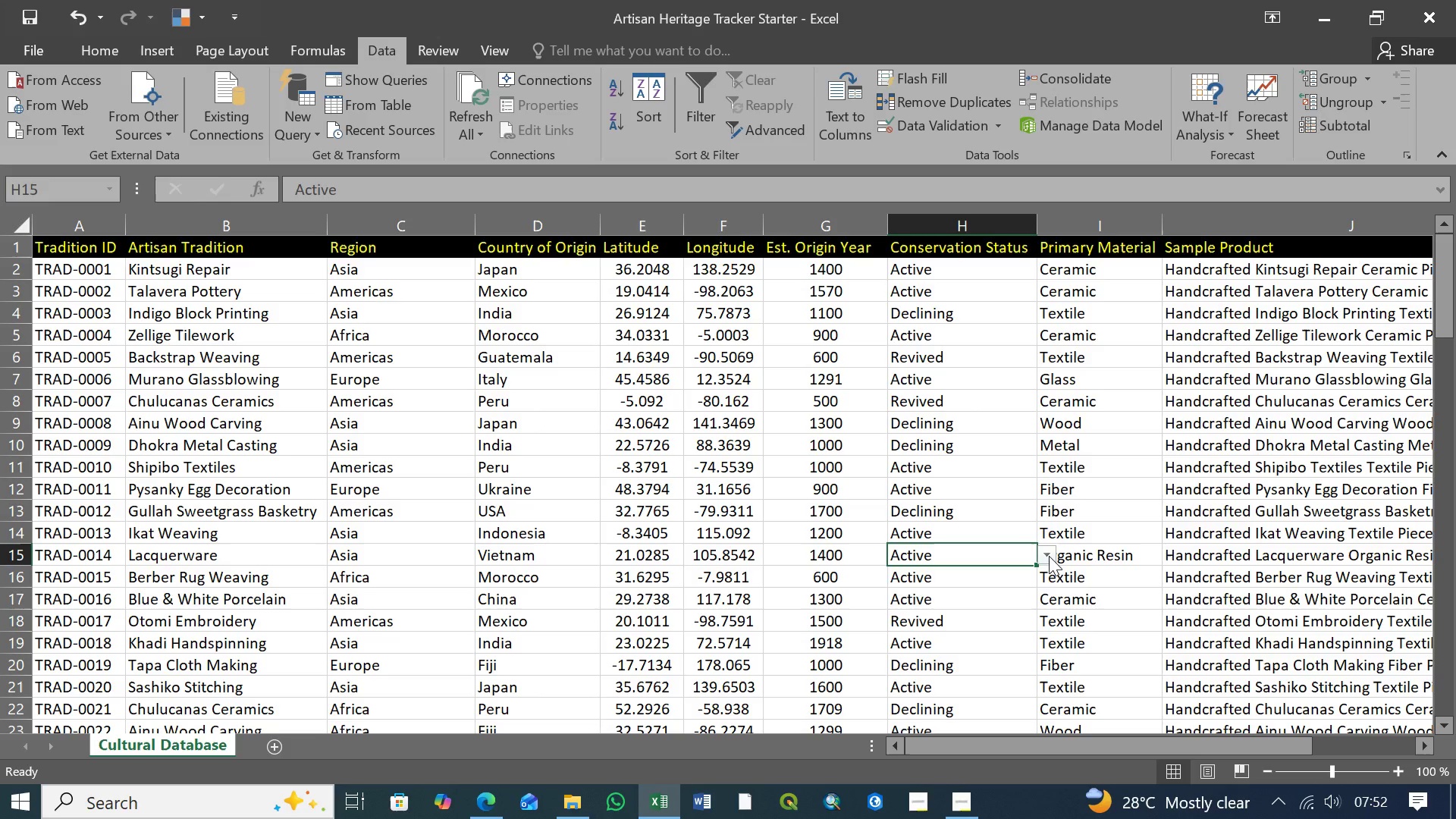 
left_click([1048, 556])
 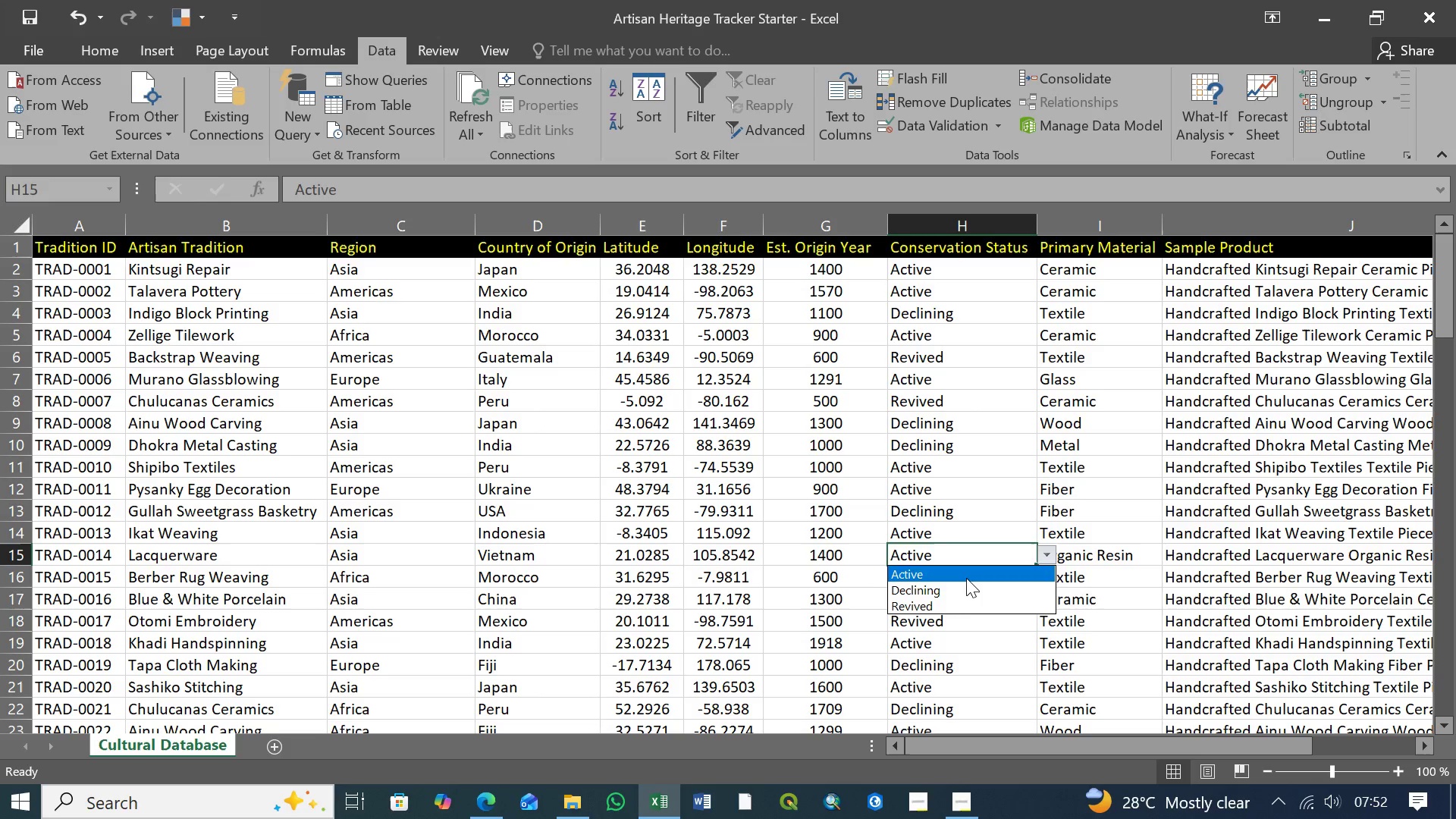 
left_click([966, 577])
 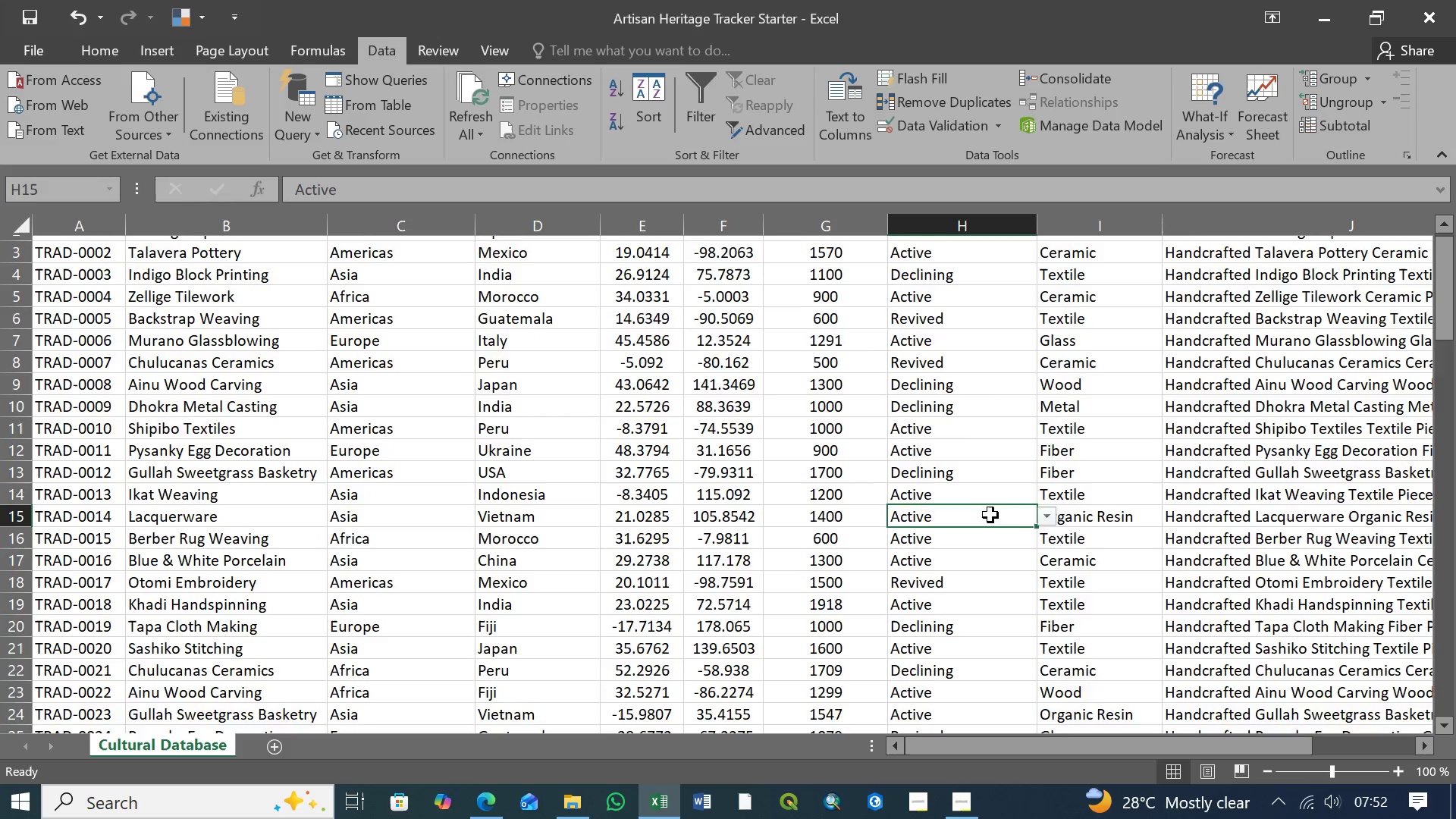 
scroll: coordinate [990, 515], scroll_direction: down, amount: 1.0
 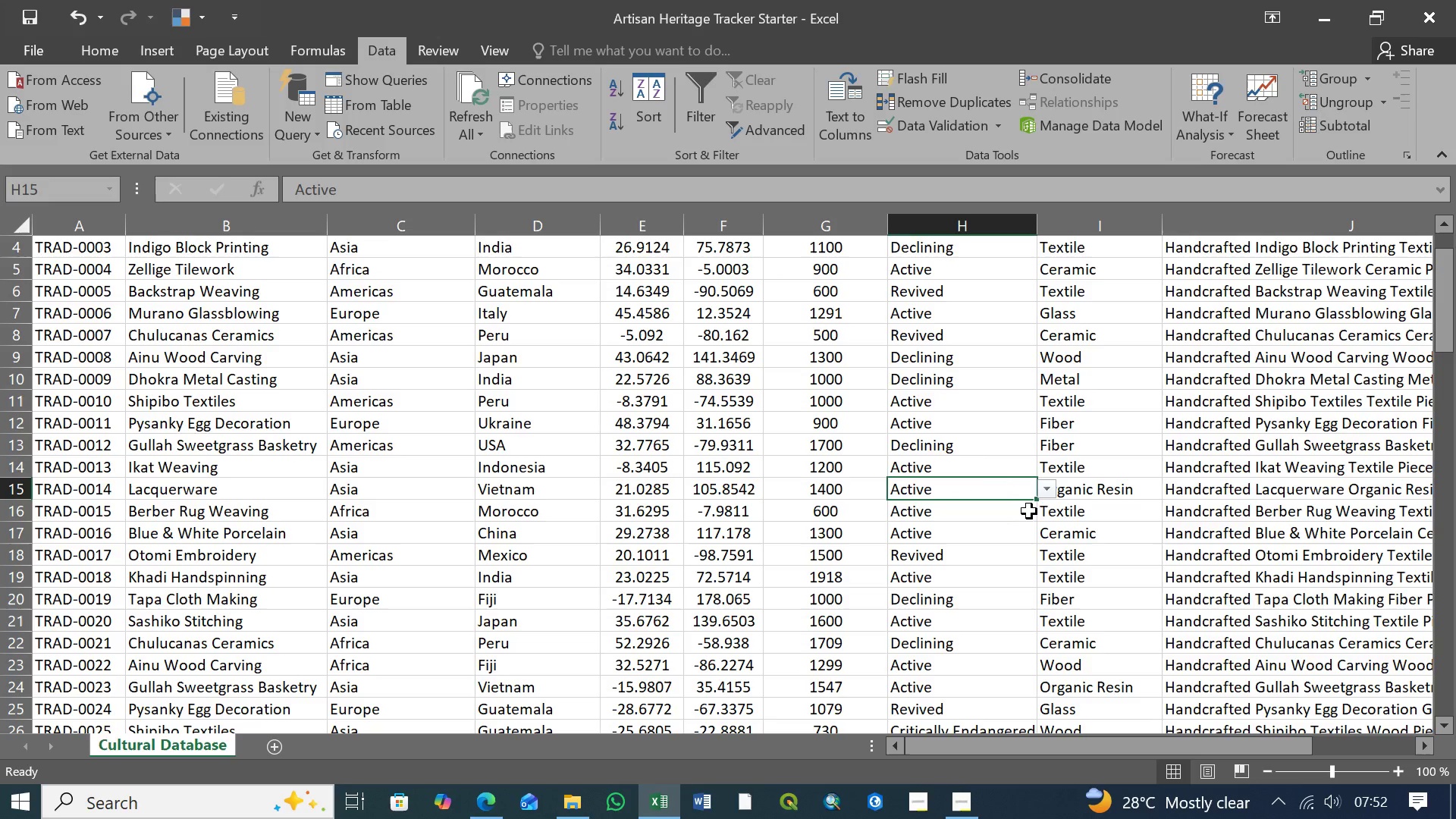 
left_click([1002, 515])
 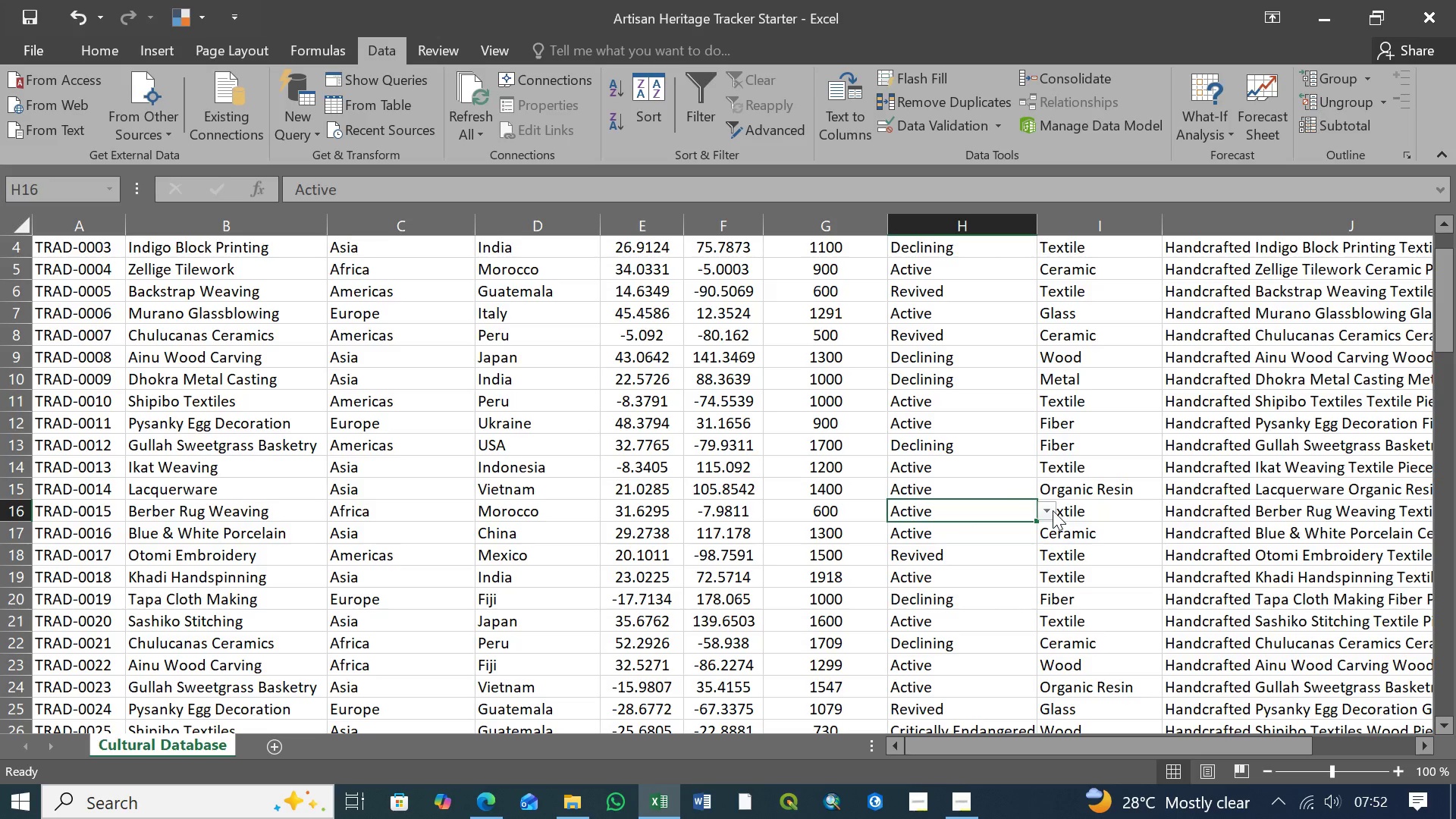 
left_click([1053, 510])
 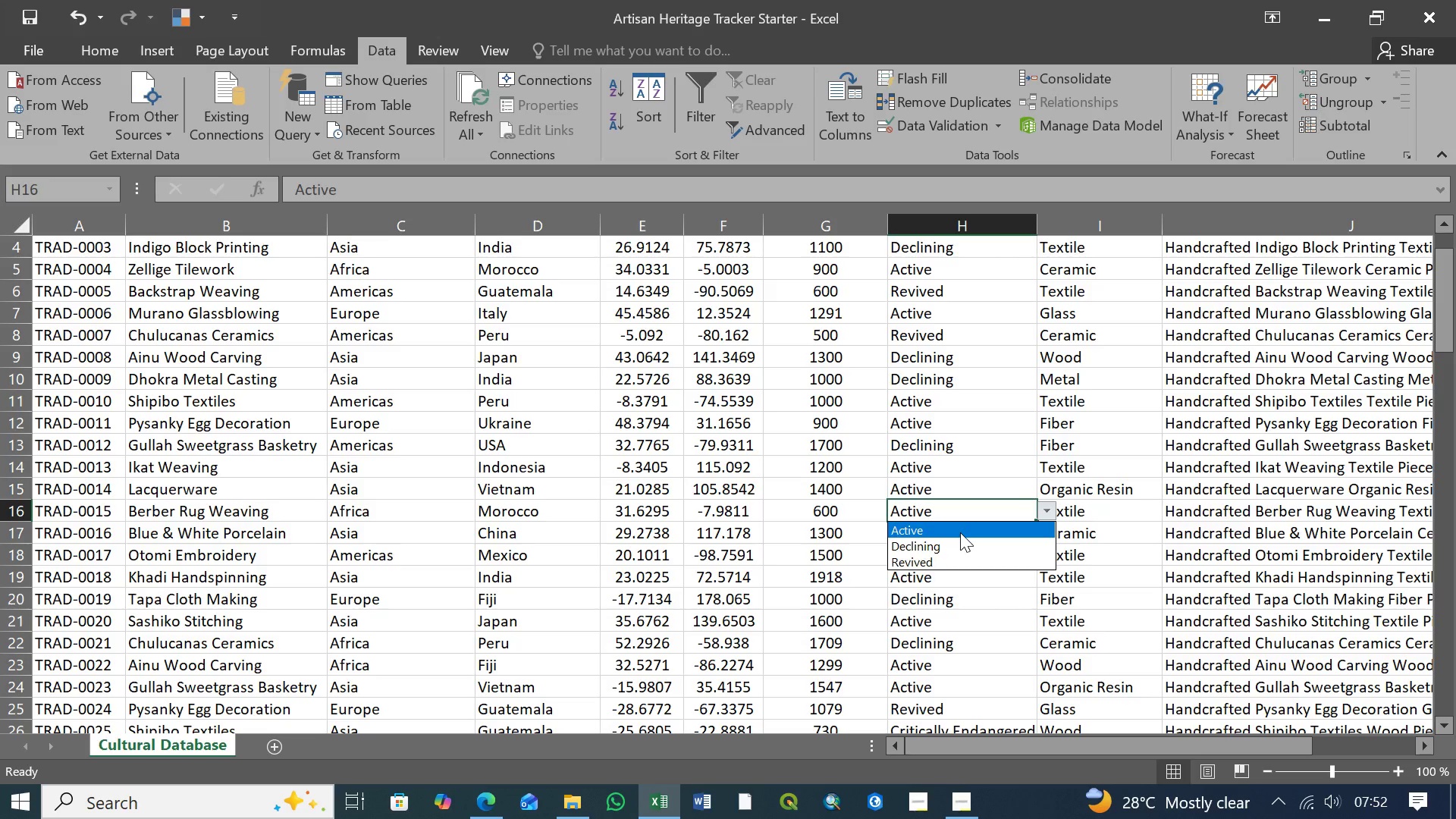 
left_click([960, 532])
 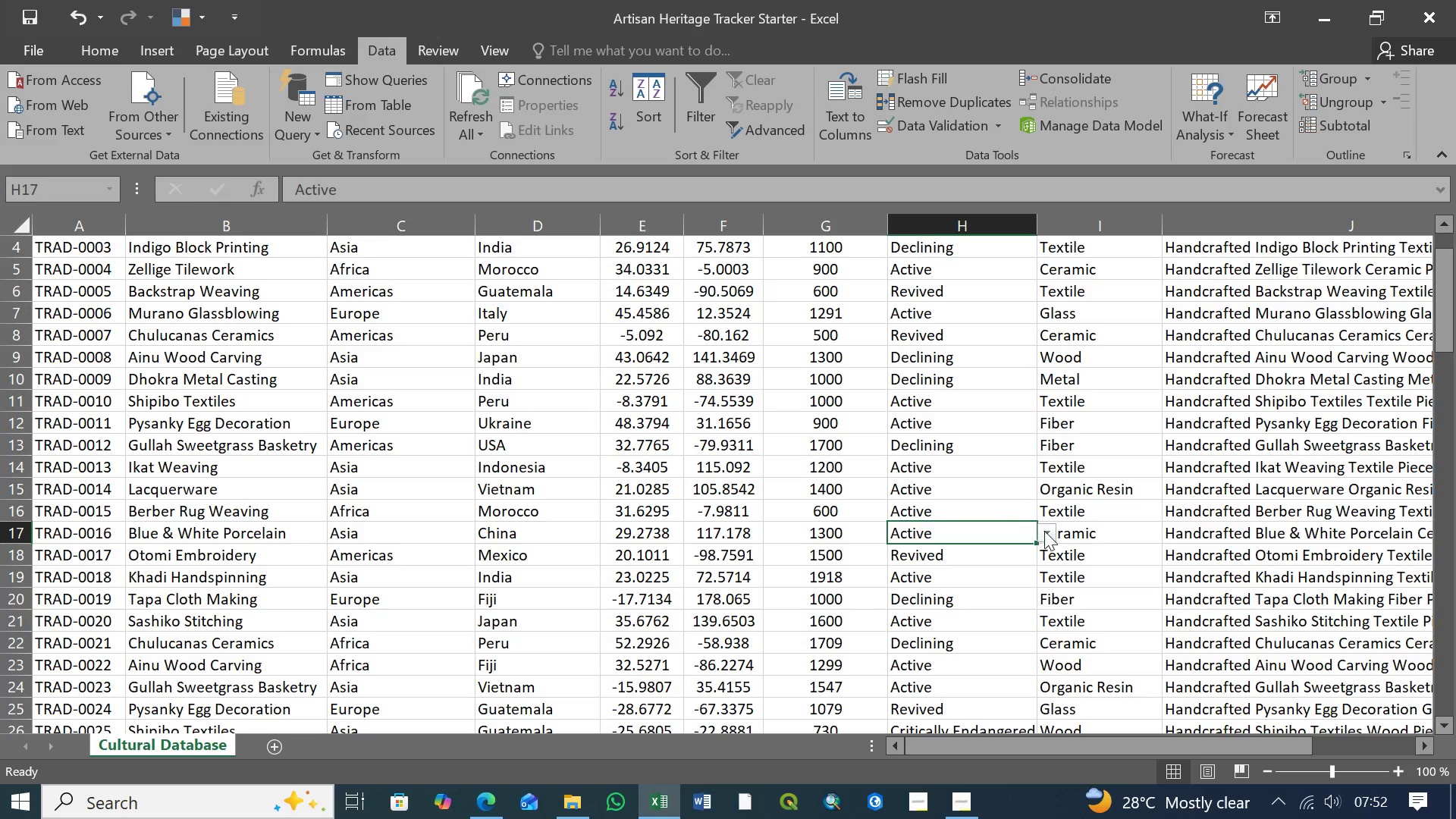 
left_click([1045, 531])
 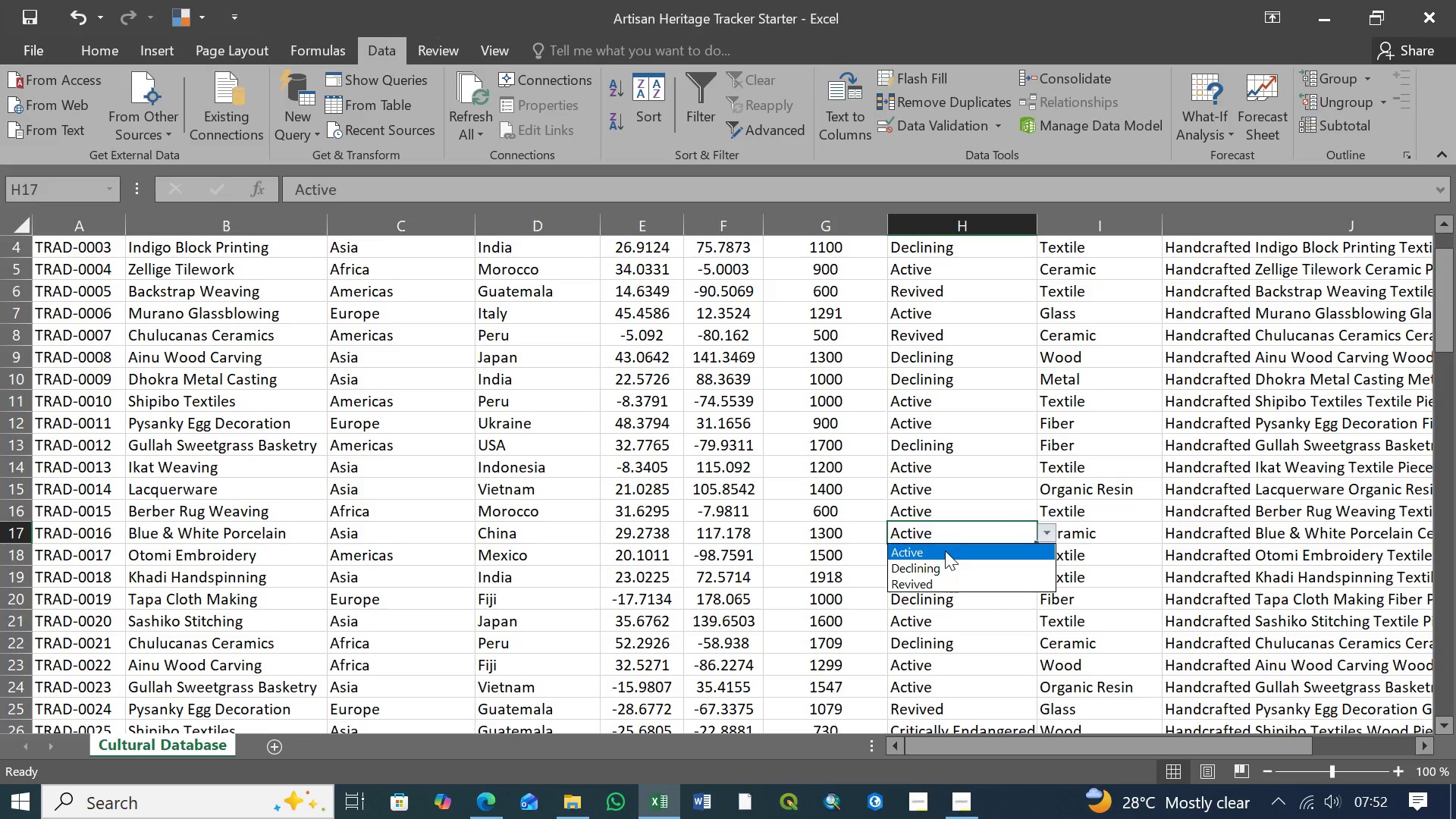 
left_click([944, 551])
 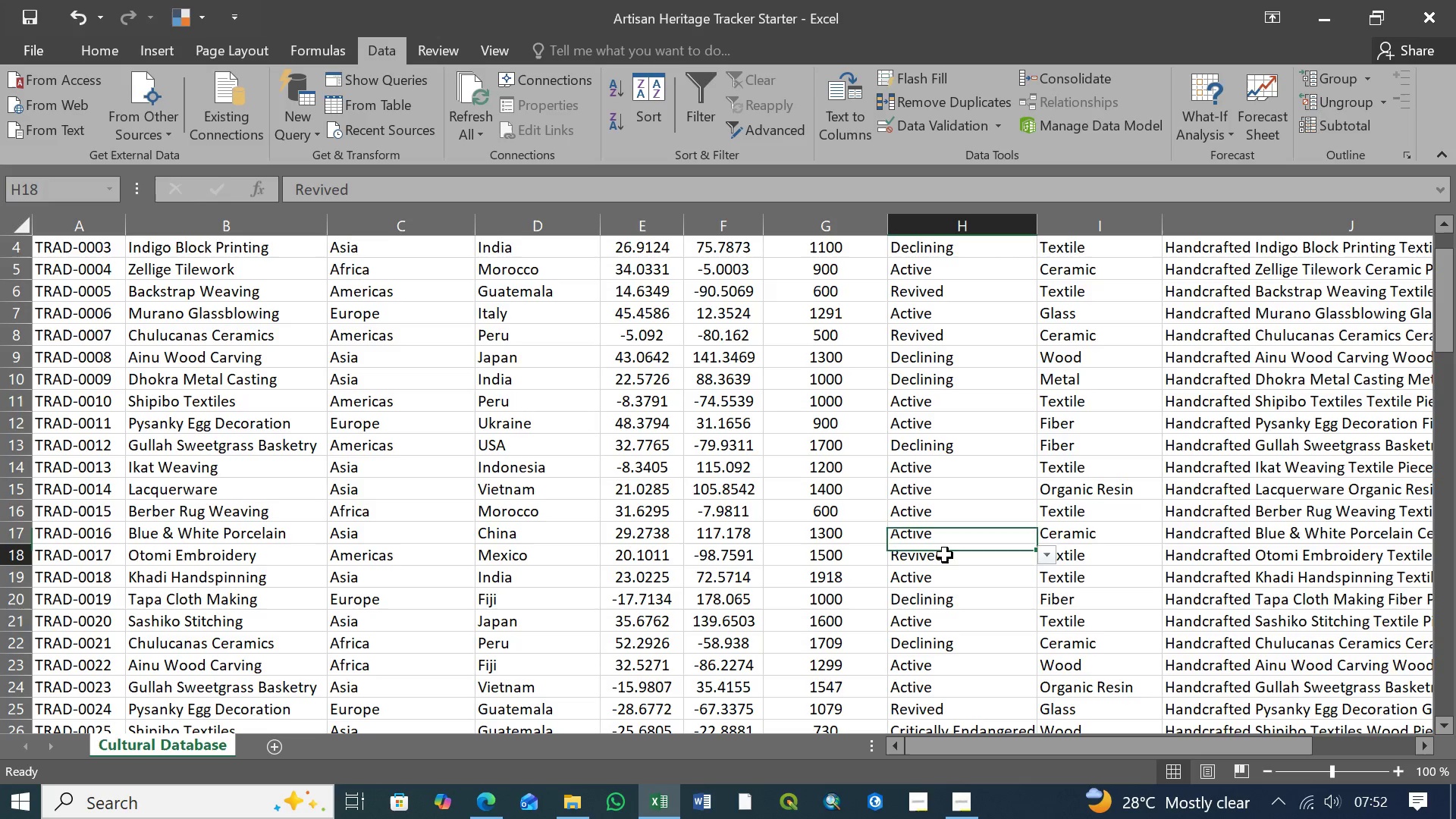 
left_click([945, 555])
 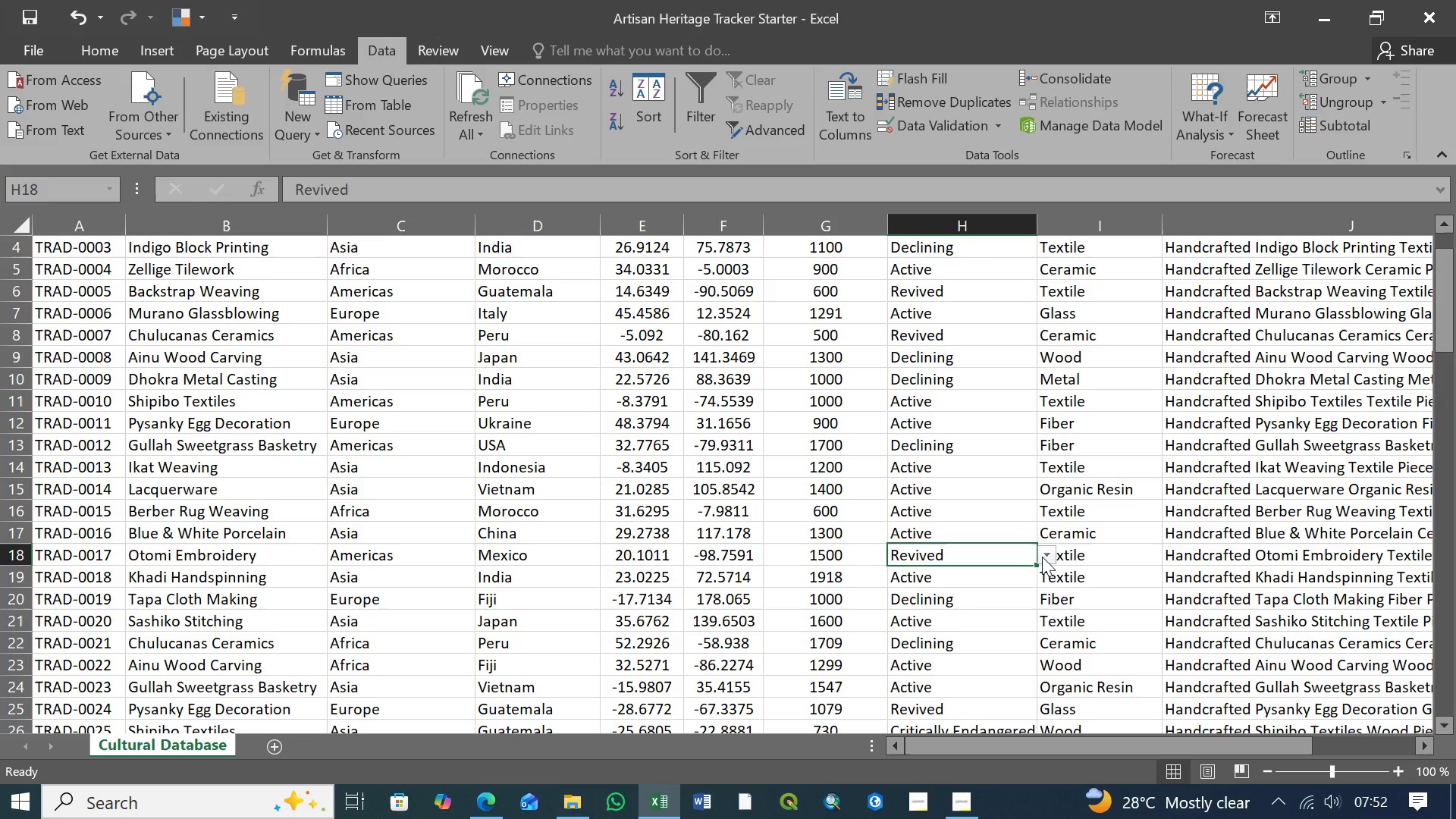 
left_click([1046, 557])
 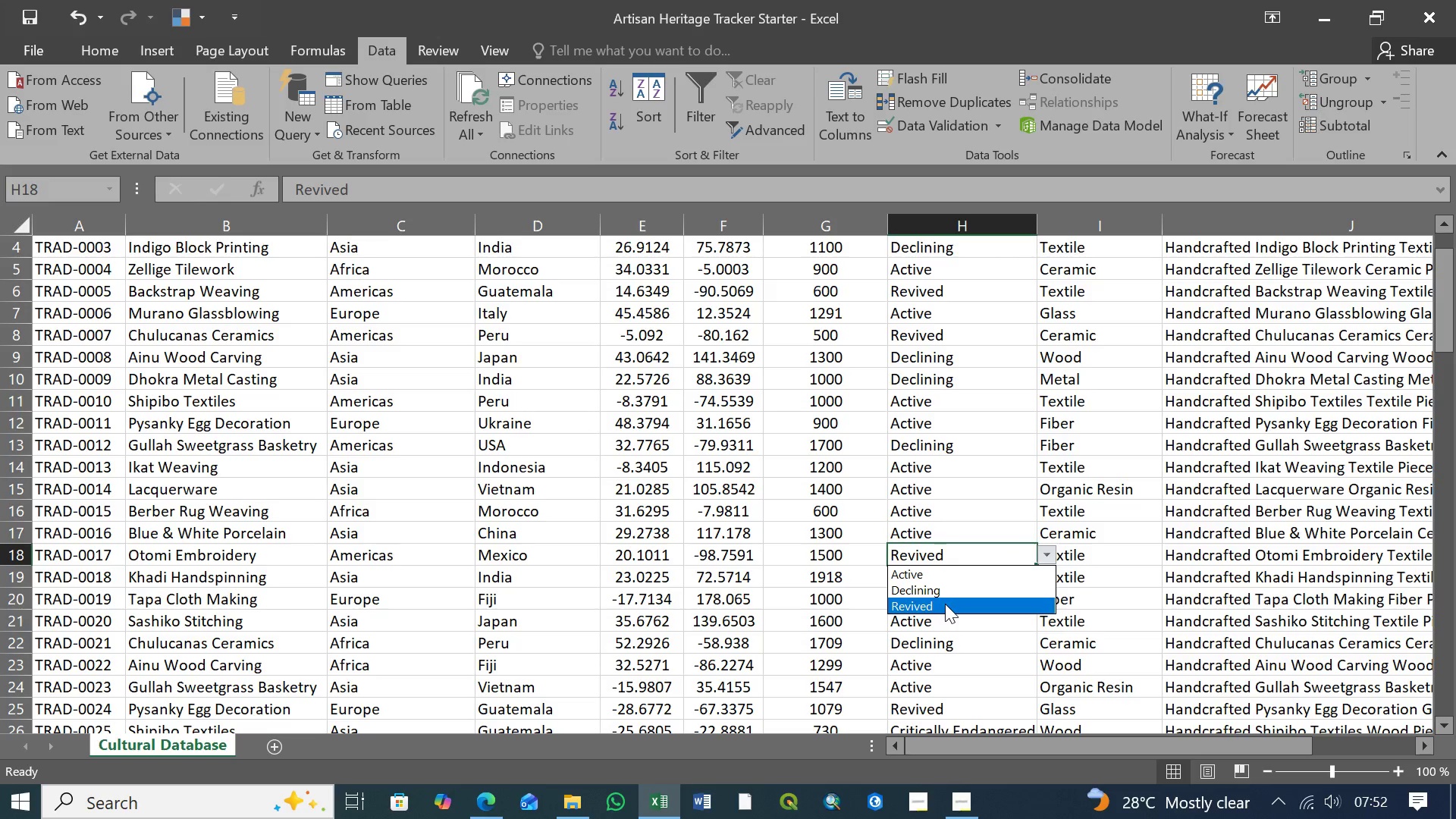 
left_click([945, 606])
 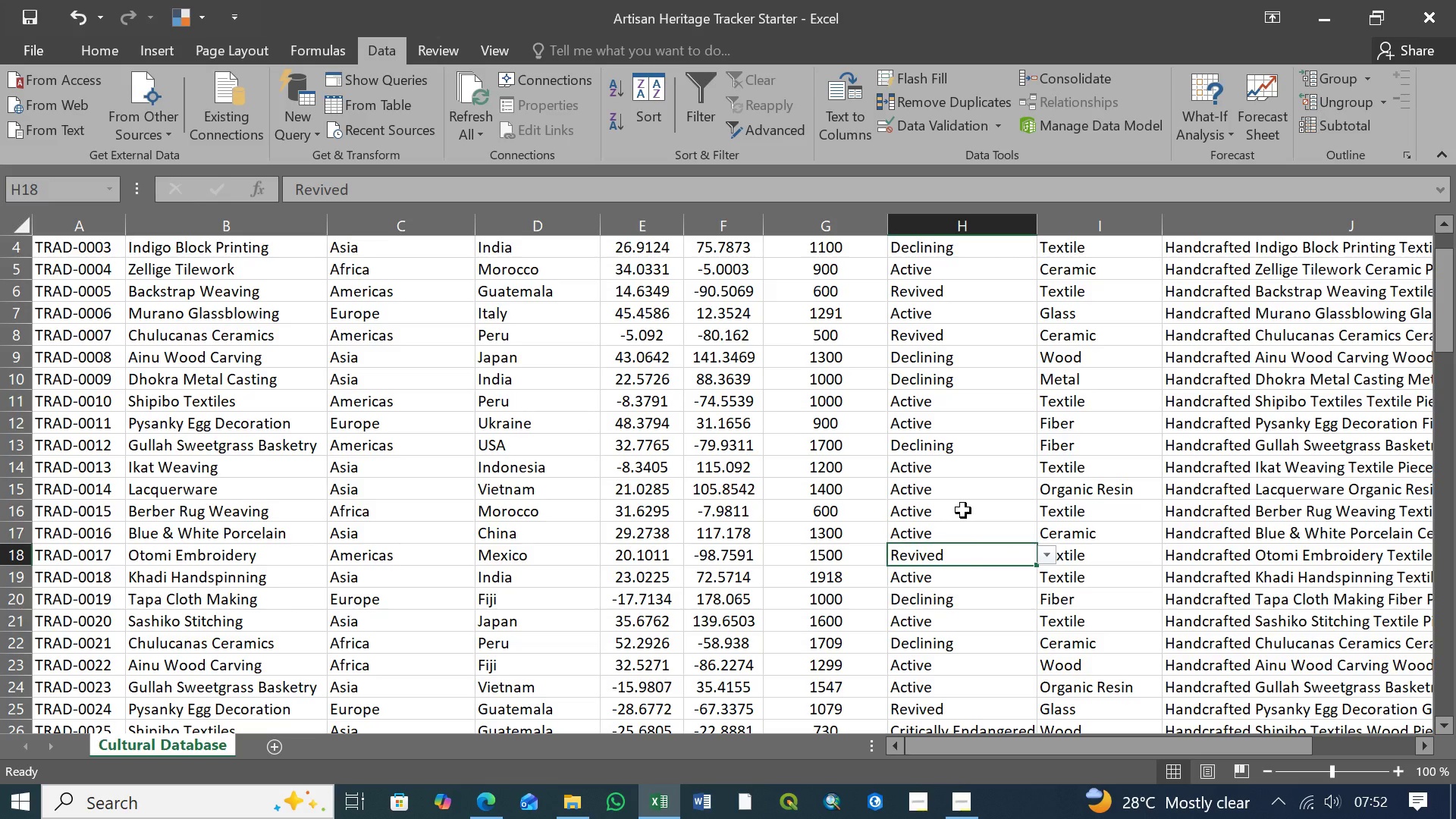 
scroll: coordinate [962, 496], scroll_direction: down, amount: 4.0
 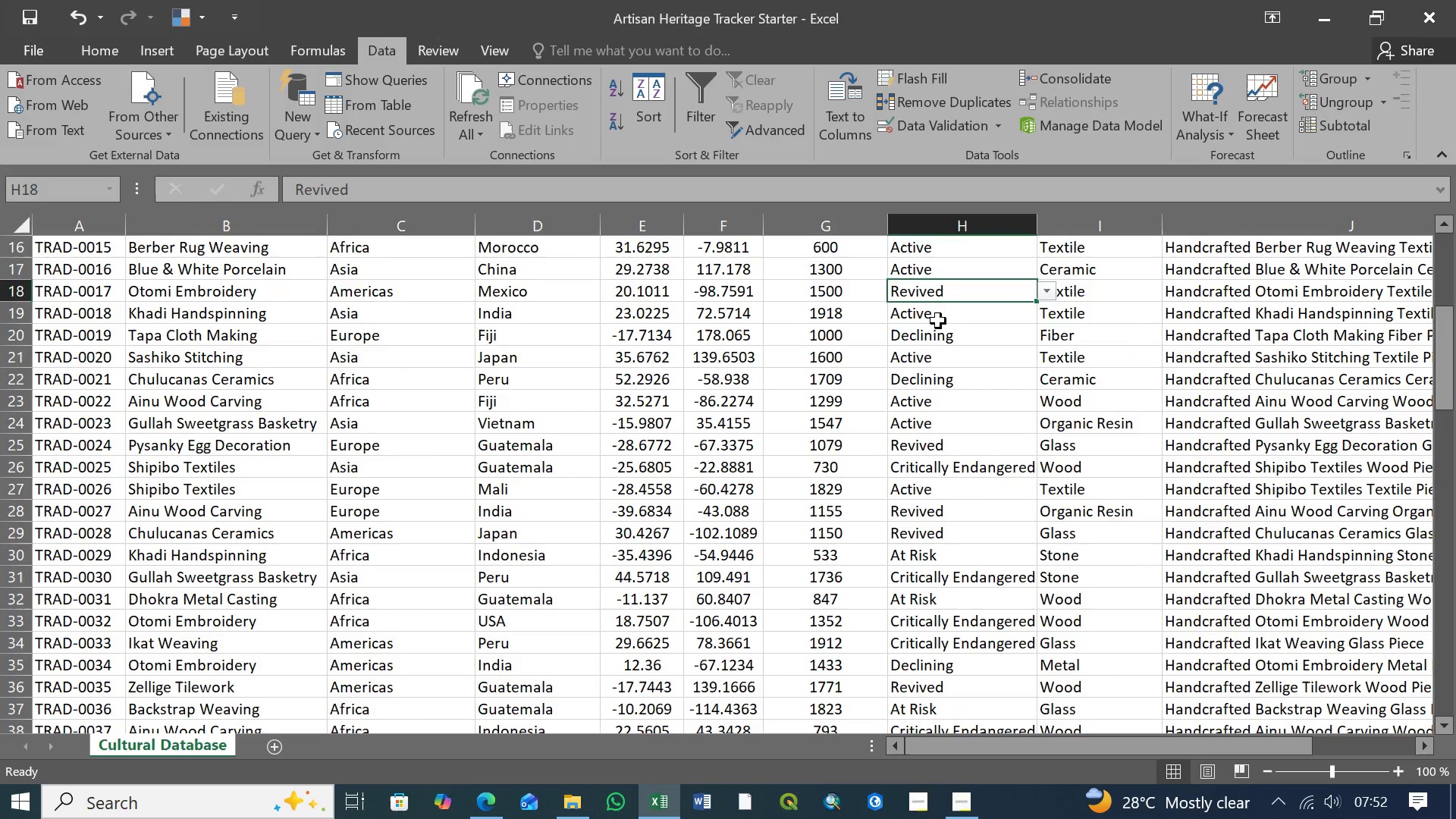 
left_click([939, 317])
 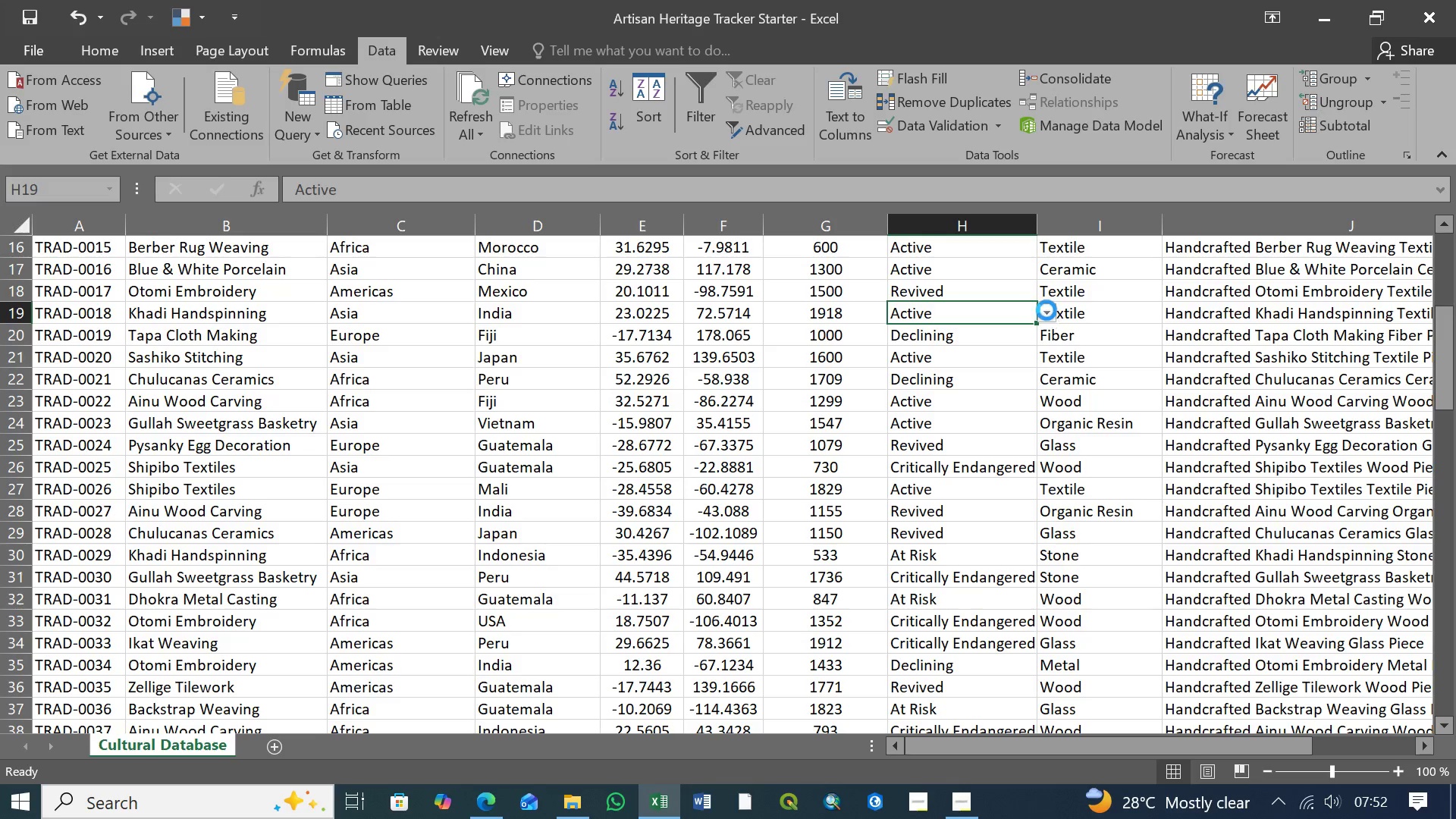 
left_click([1046, 310])
 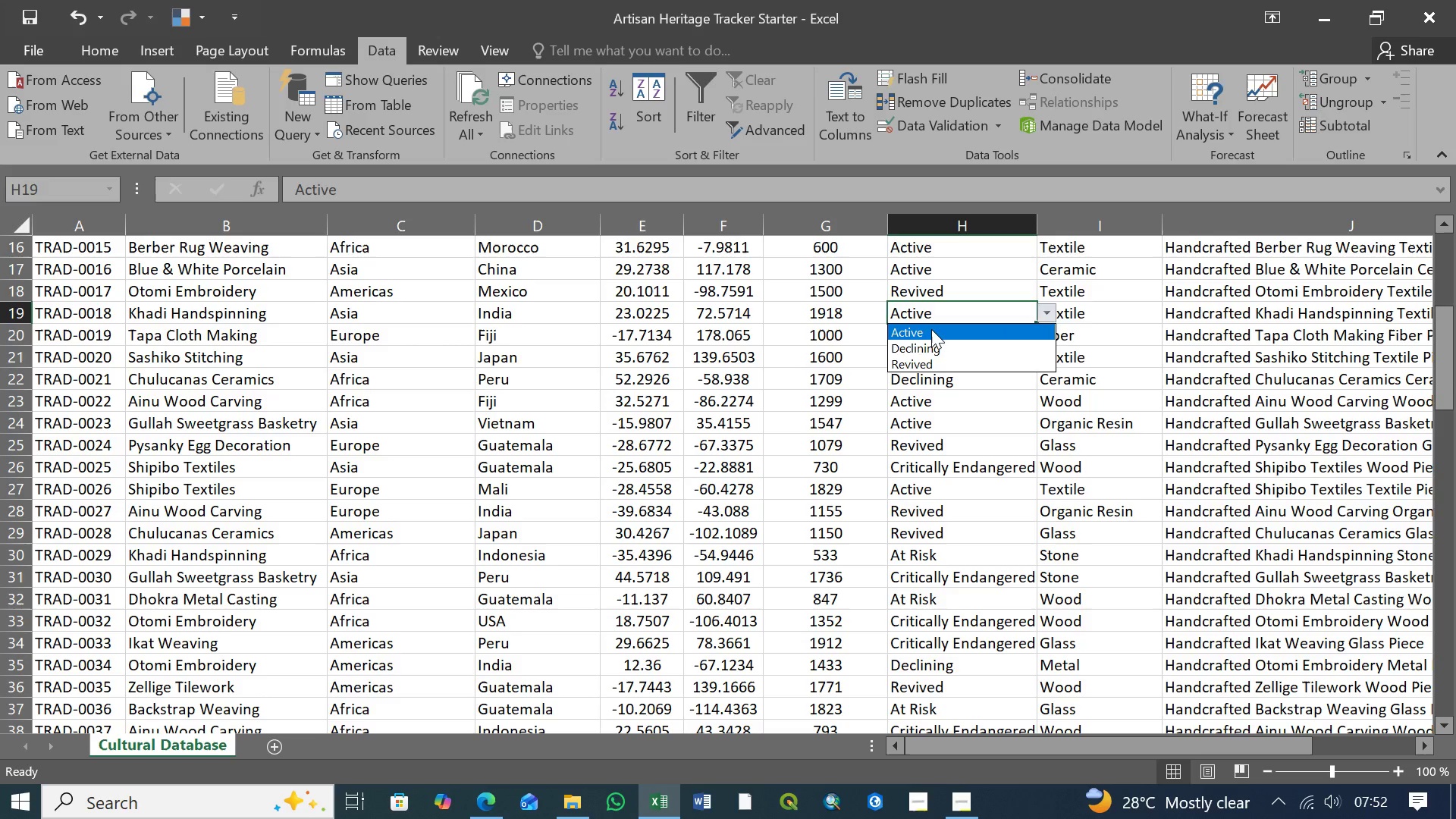 
left_click([930, 333])
 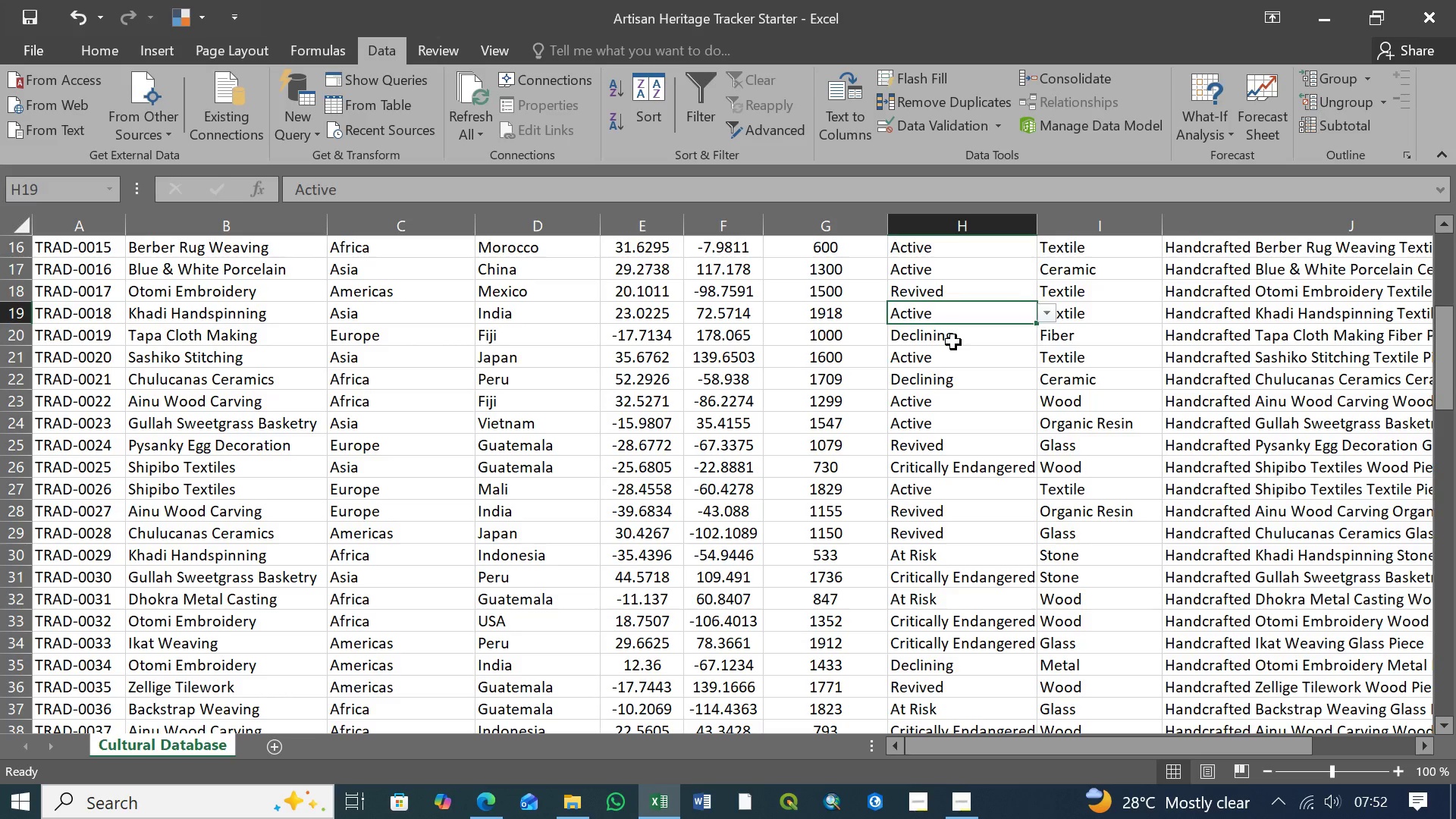 
left_click([953, 338])
 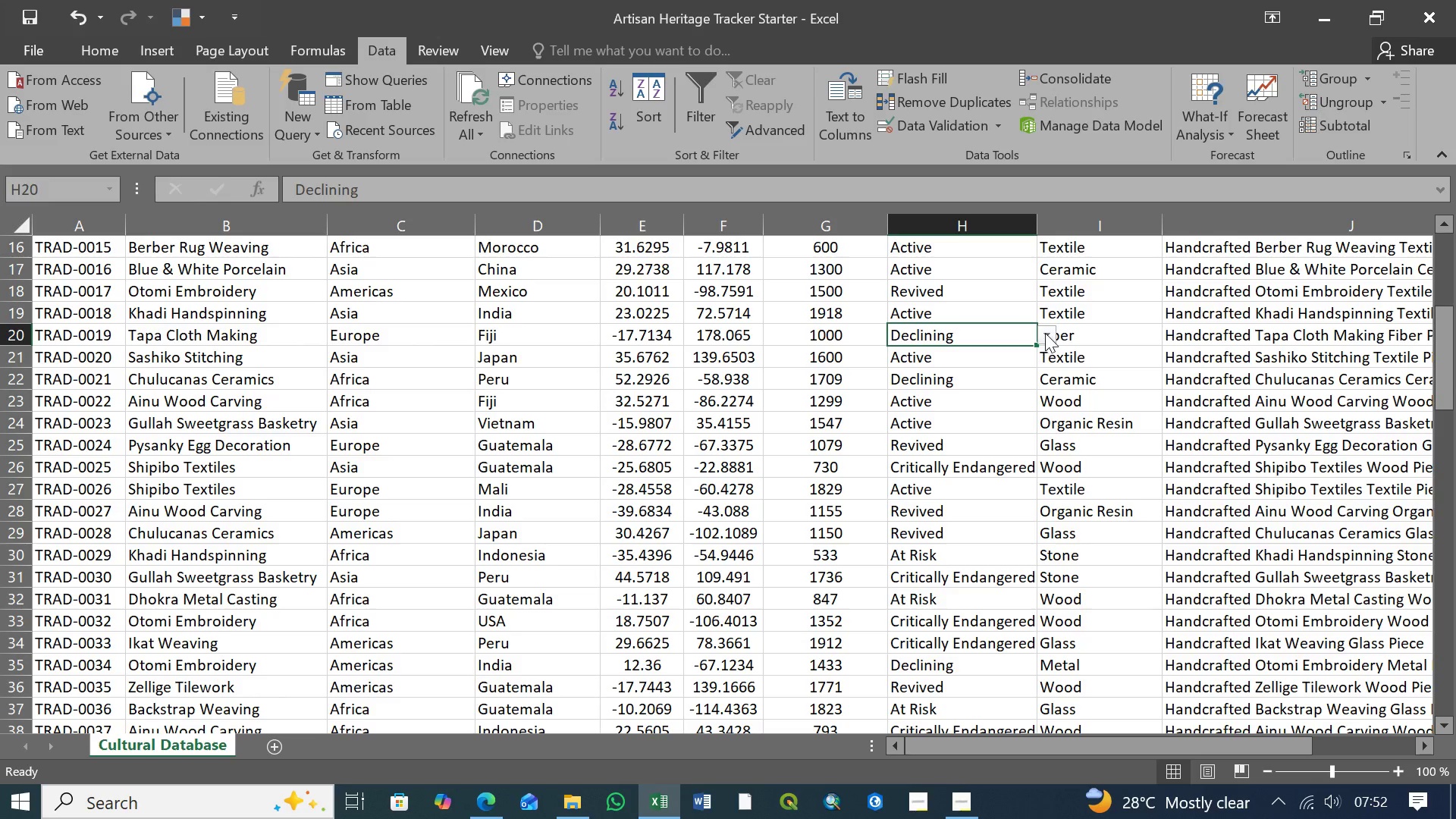 
left_click([1045, 331])
 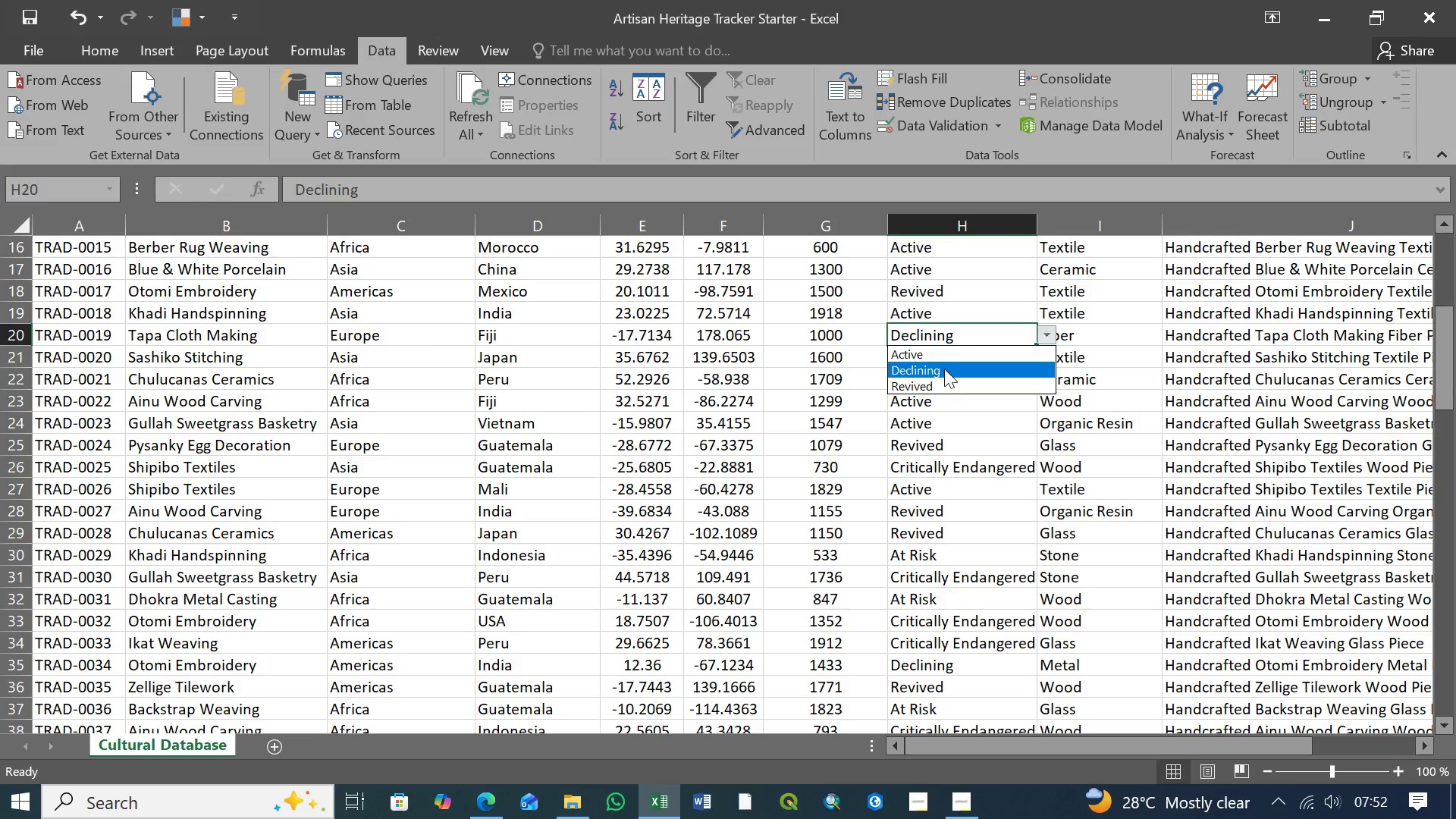 
left_click([944, 369])
 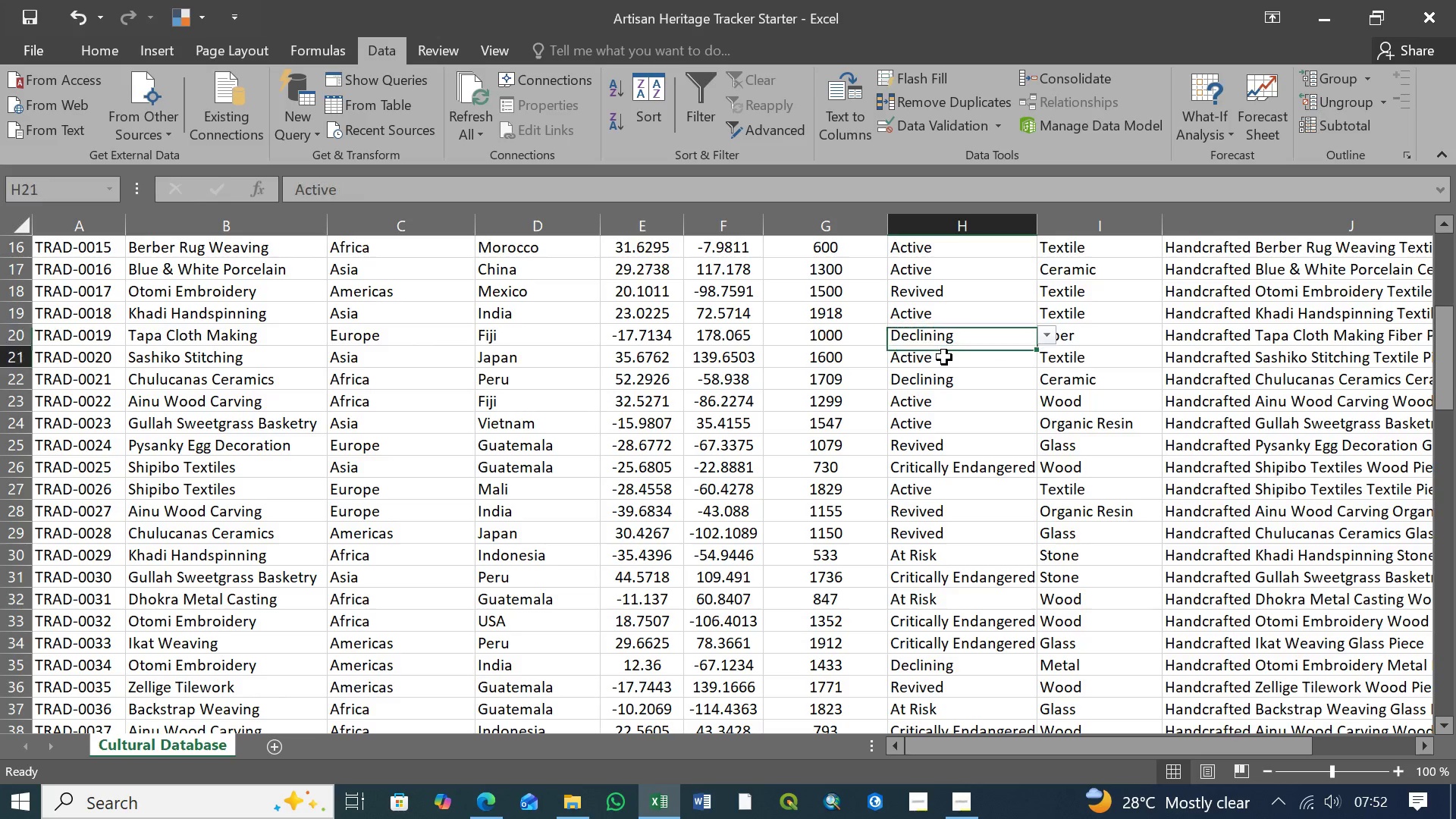 
left_click([944, 357])
 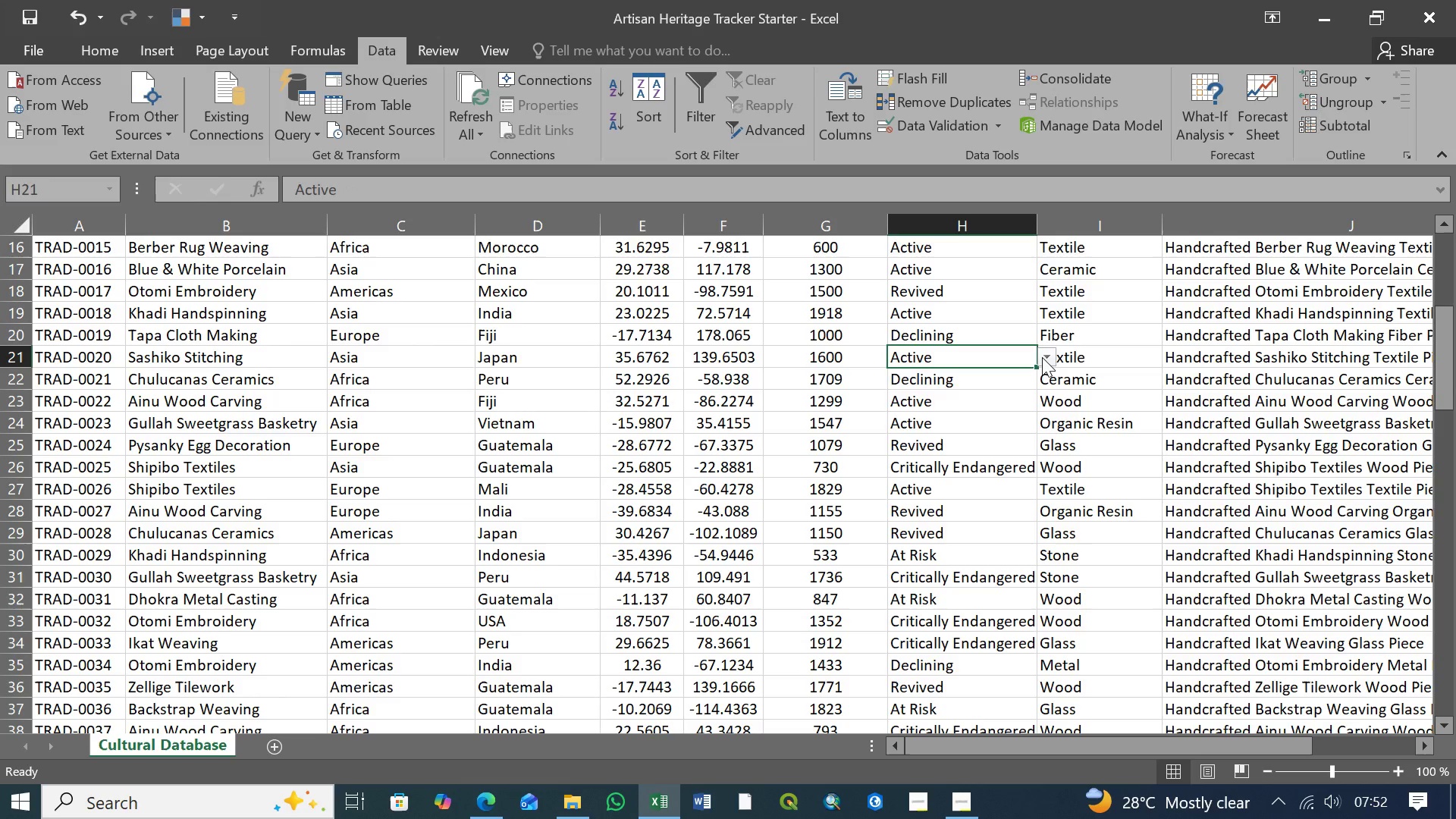 
left_click([1042, 357])
 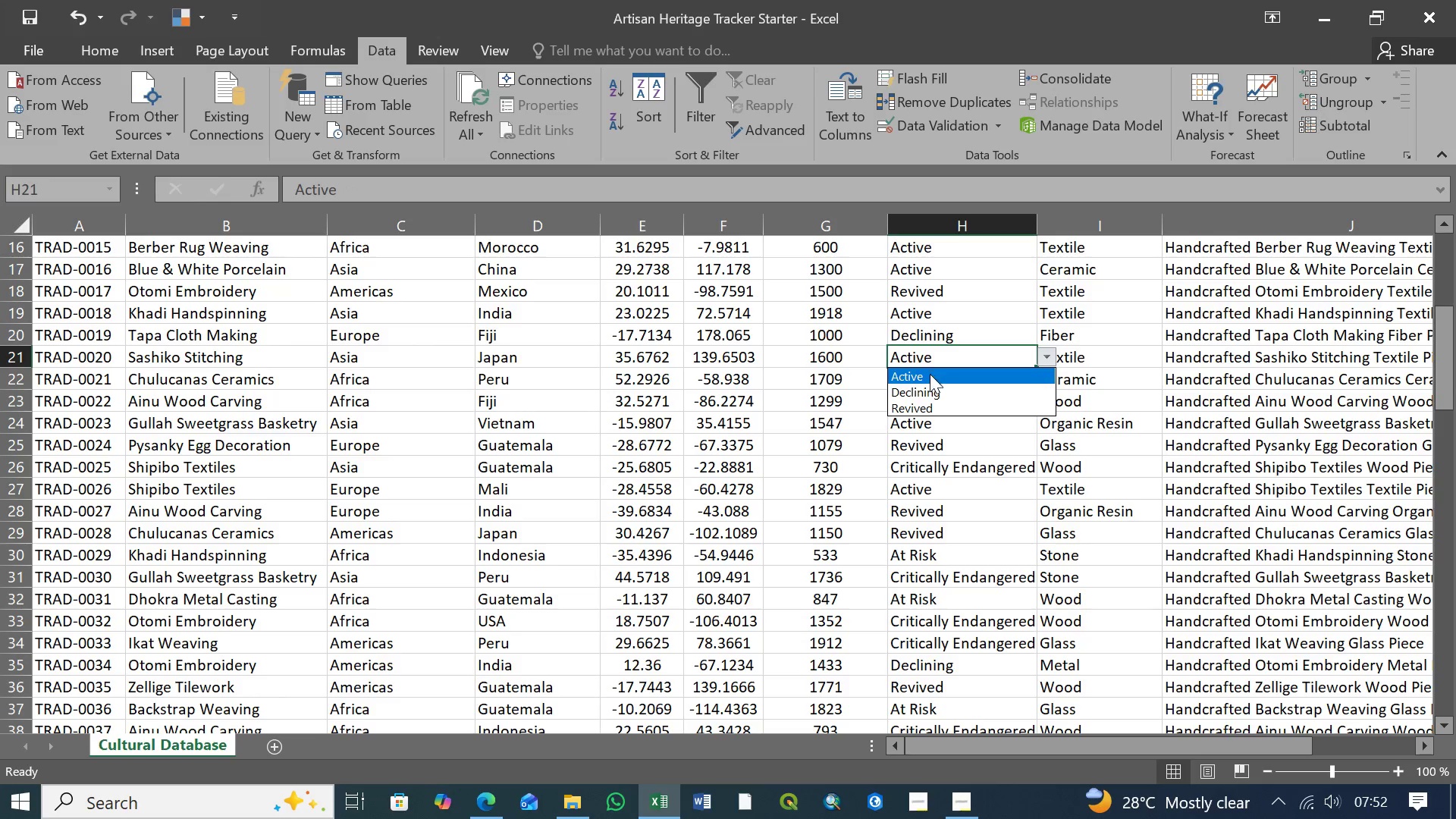 
left_click([930, 375])
 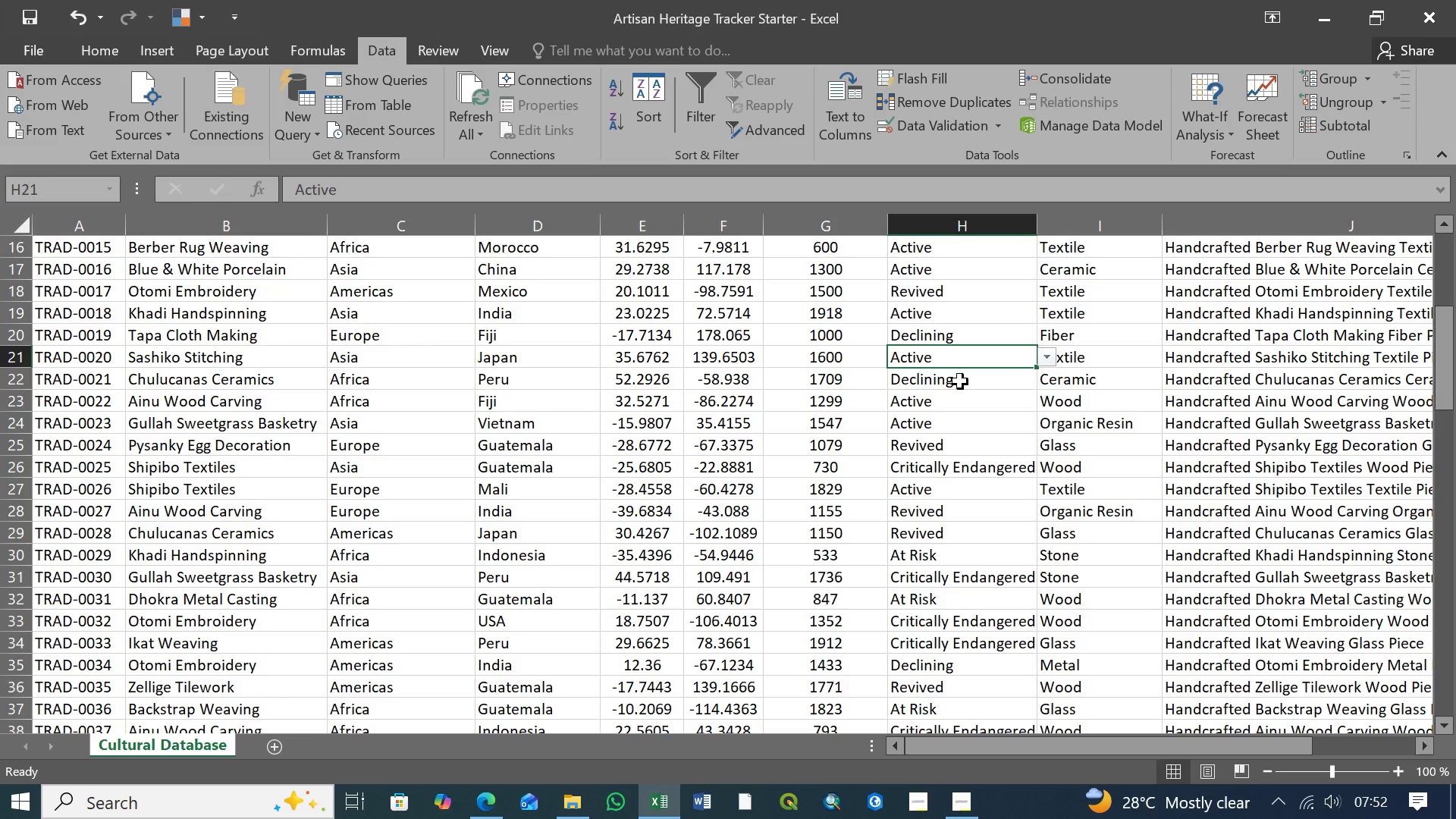 
left_click([962, 383])
 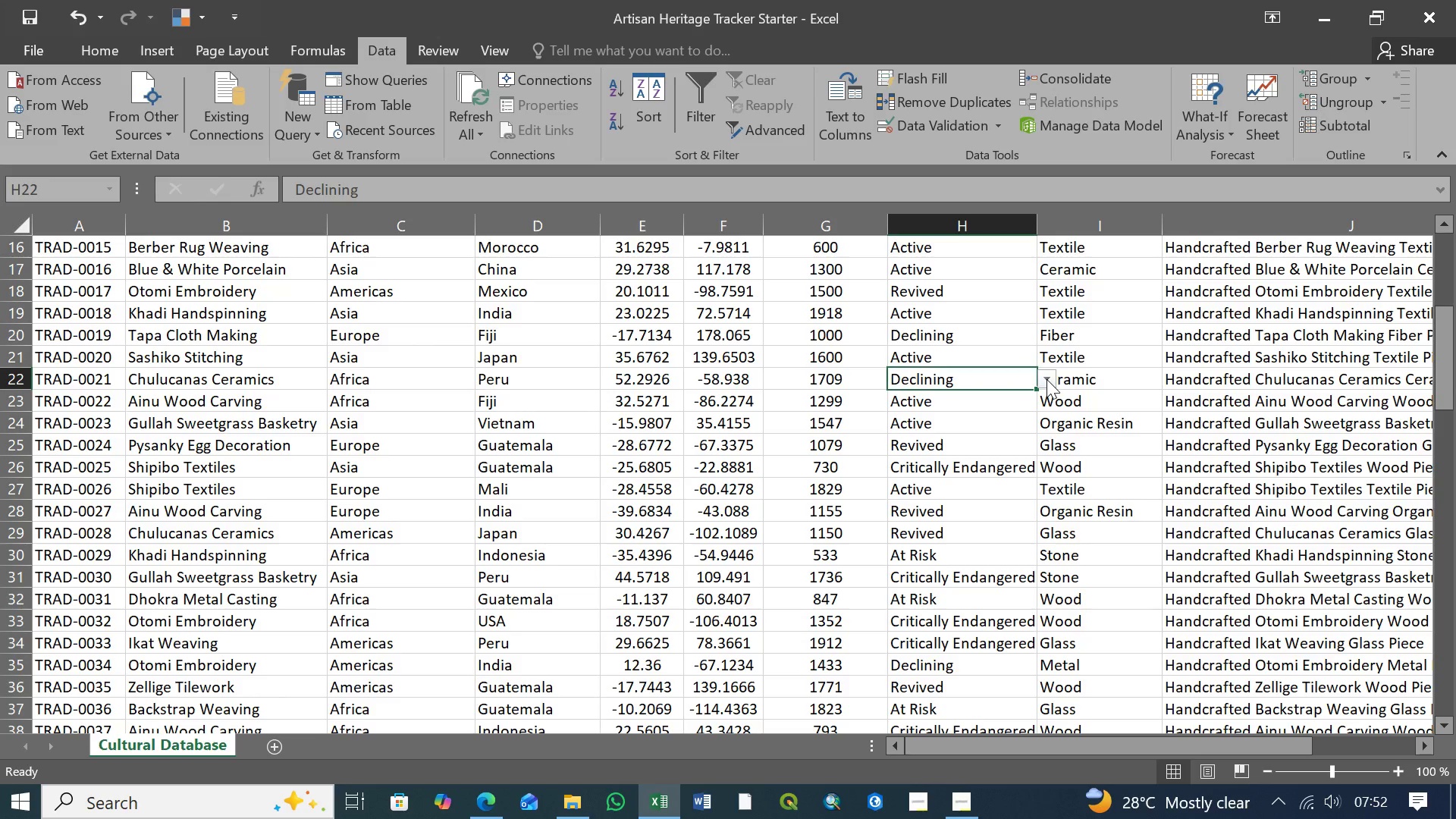 
left_click([1046, 380])
 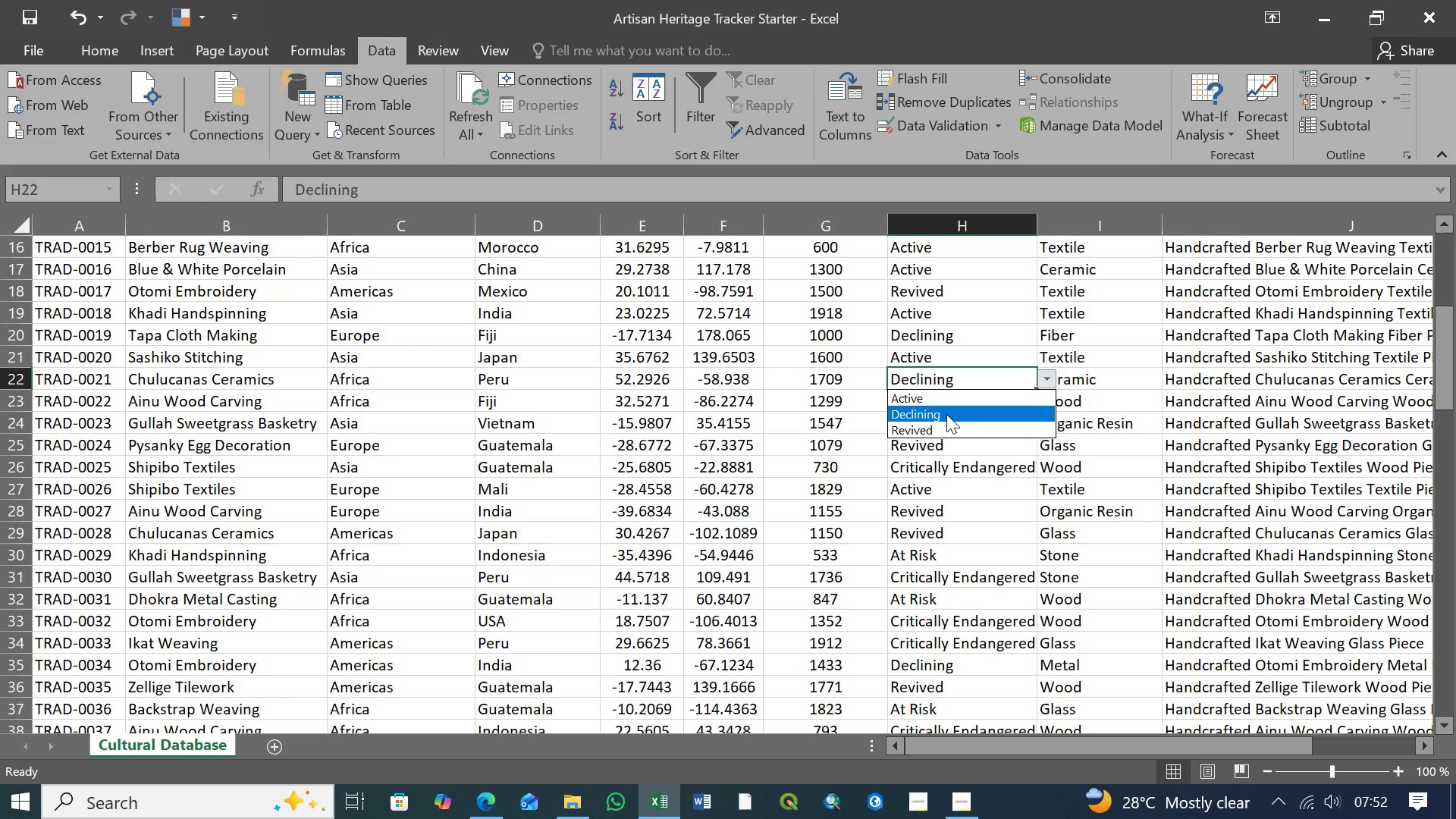 
left_click([946, 414])
 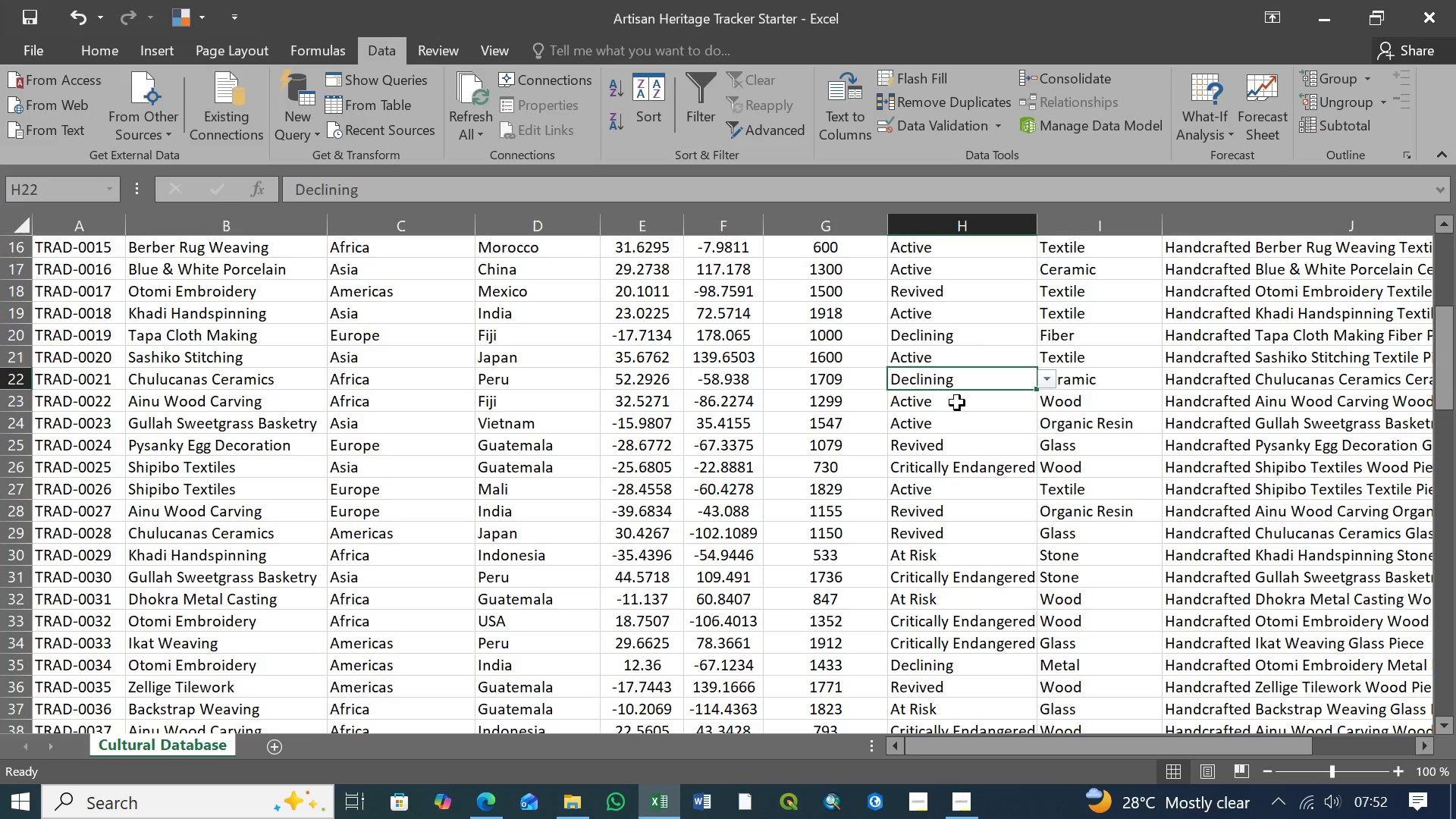 
left_click([957, 403])
 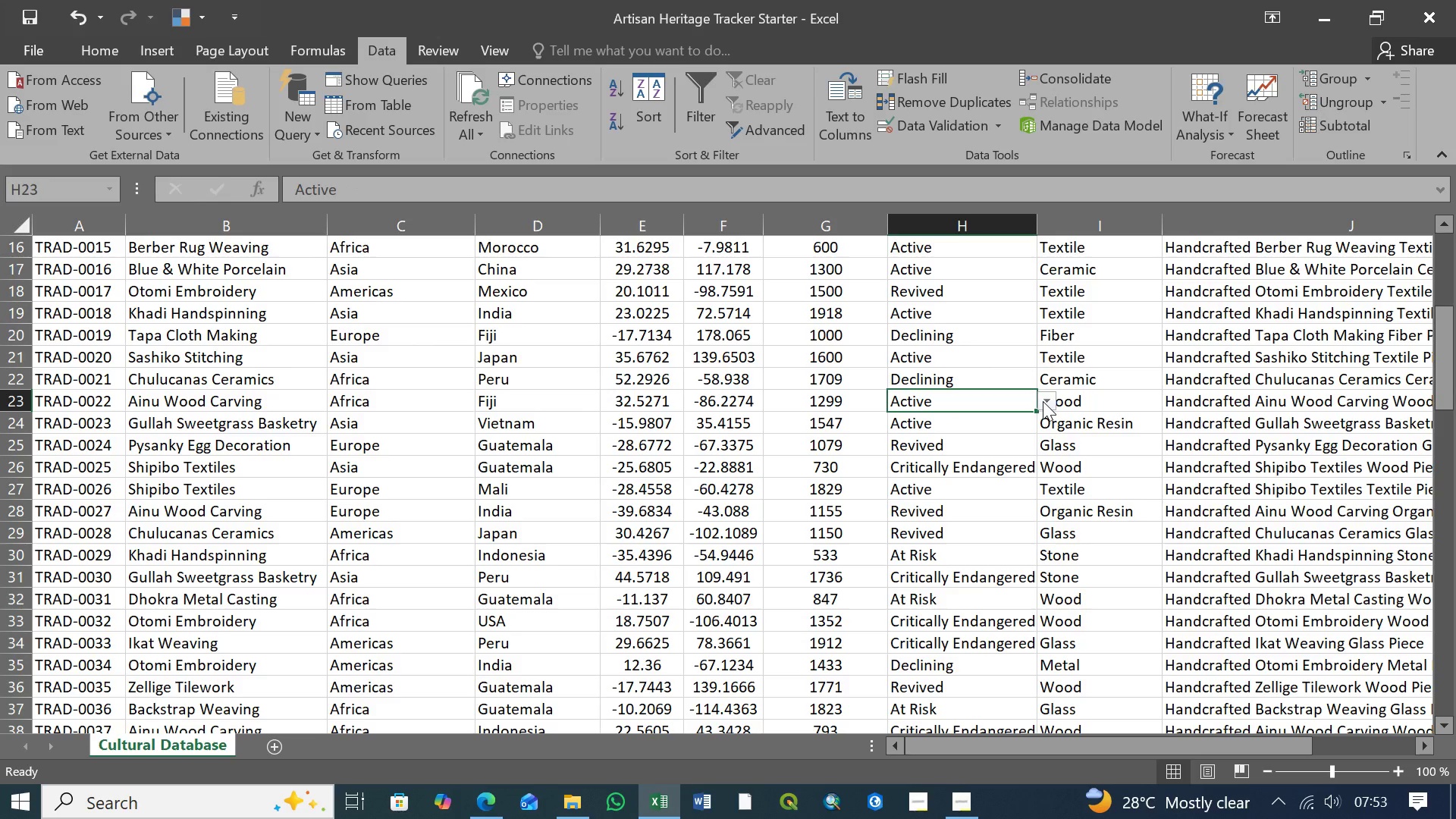 
left_click([1043, 401])
 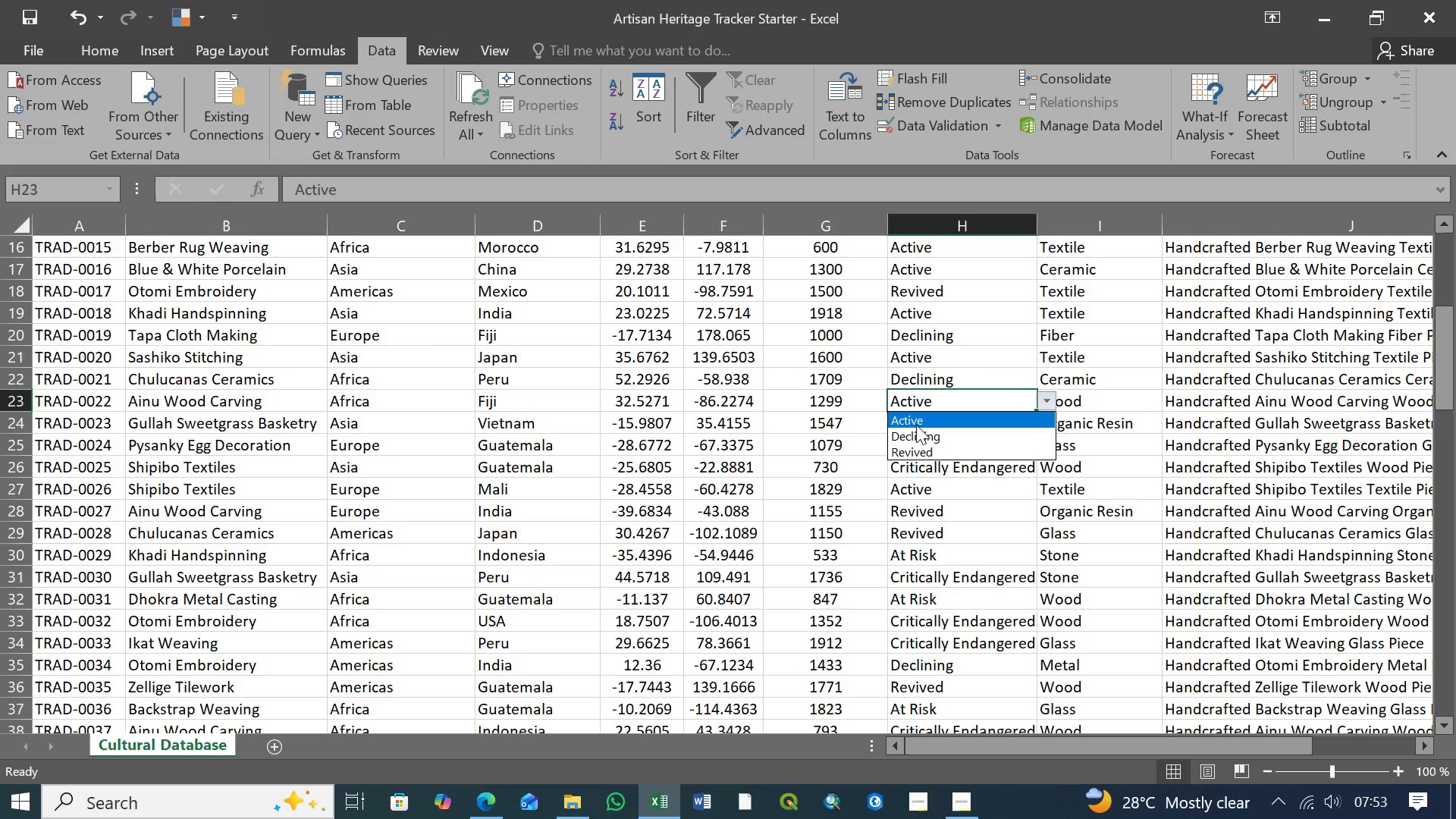 
left_click([916, 421])
 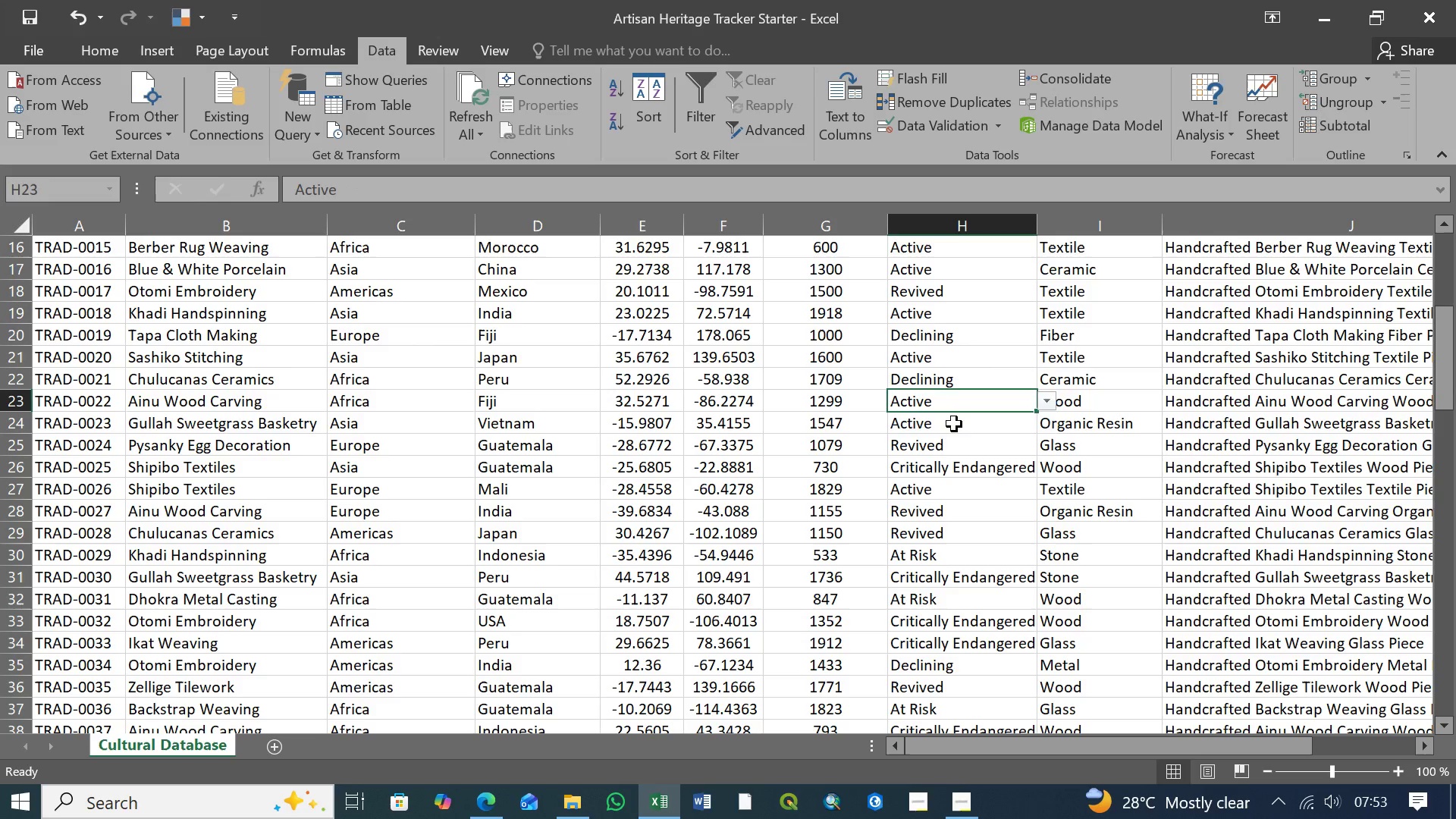 
left_click([954, 424])
 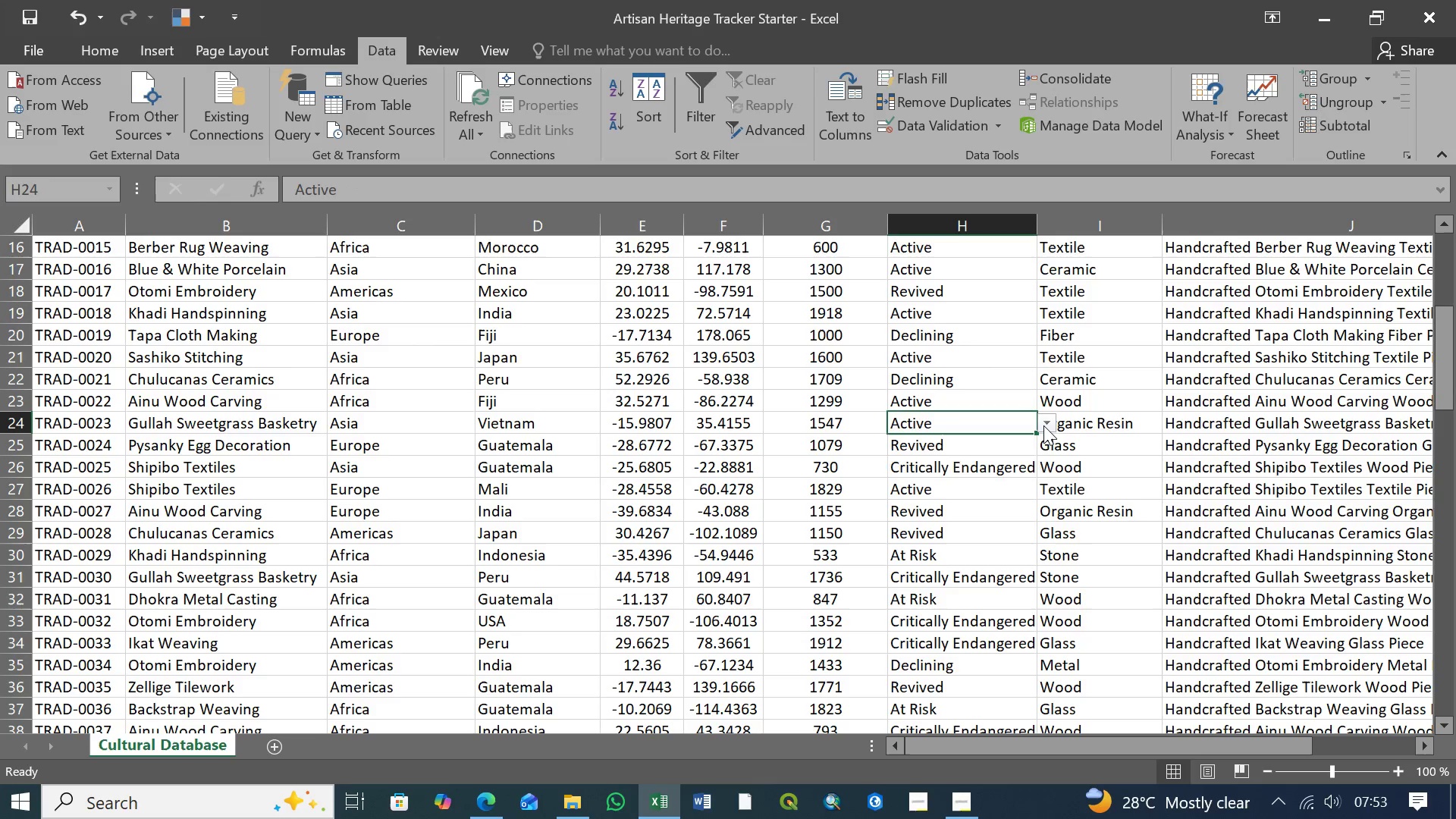 
double_click([1043, 425])
 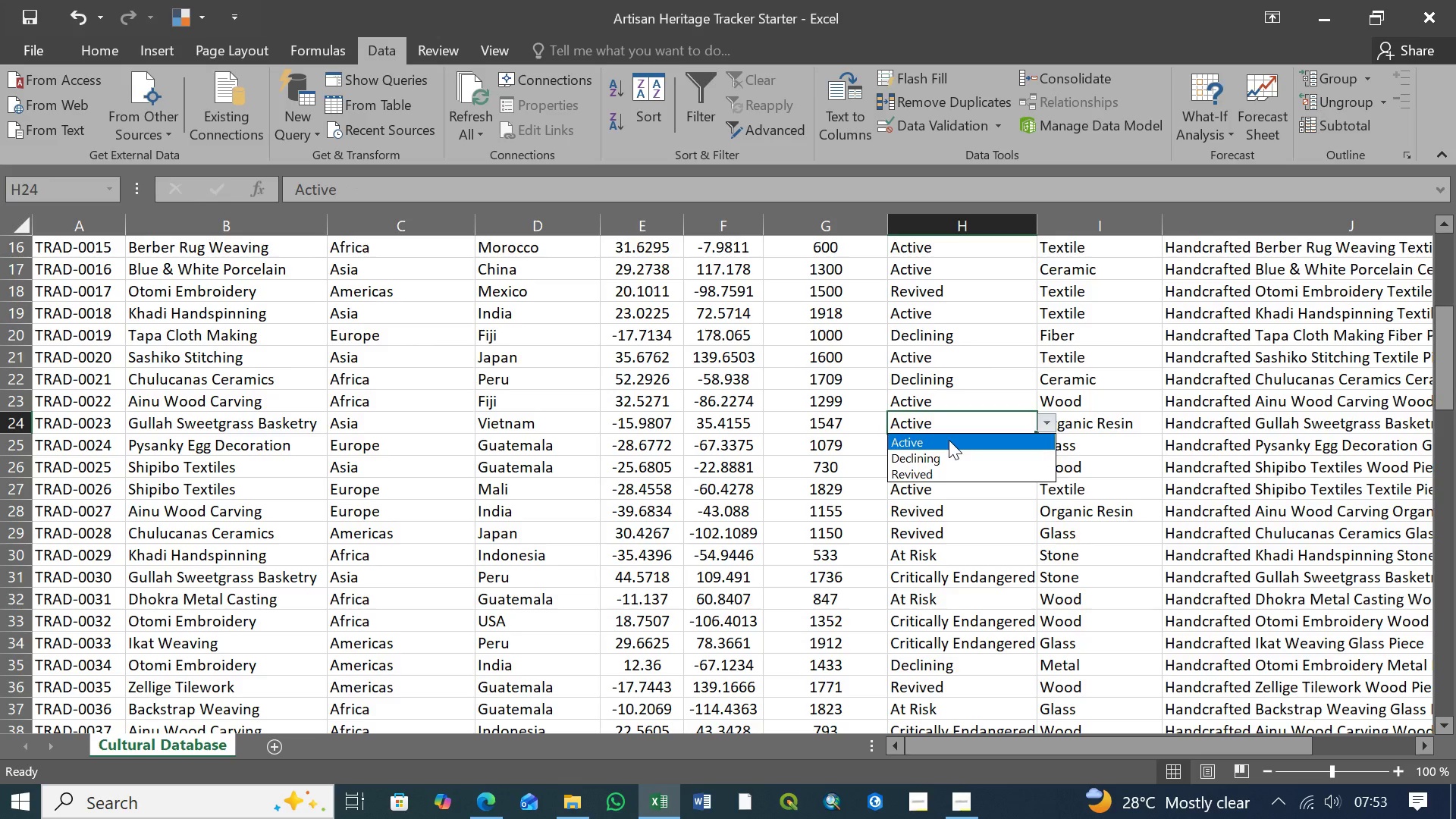 
left_click([949, 440])
 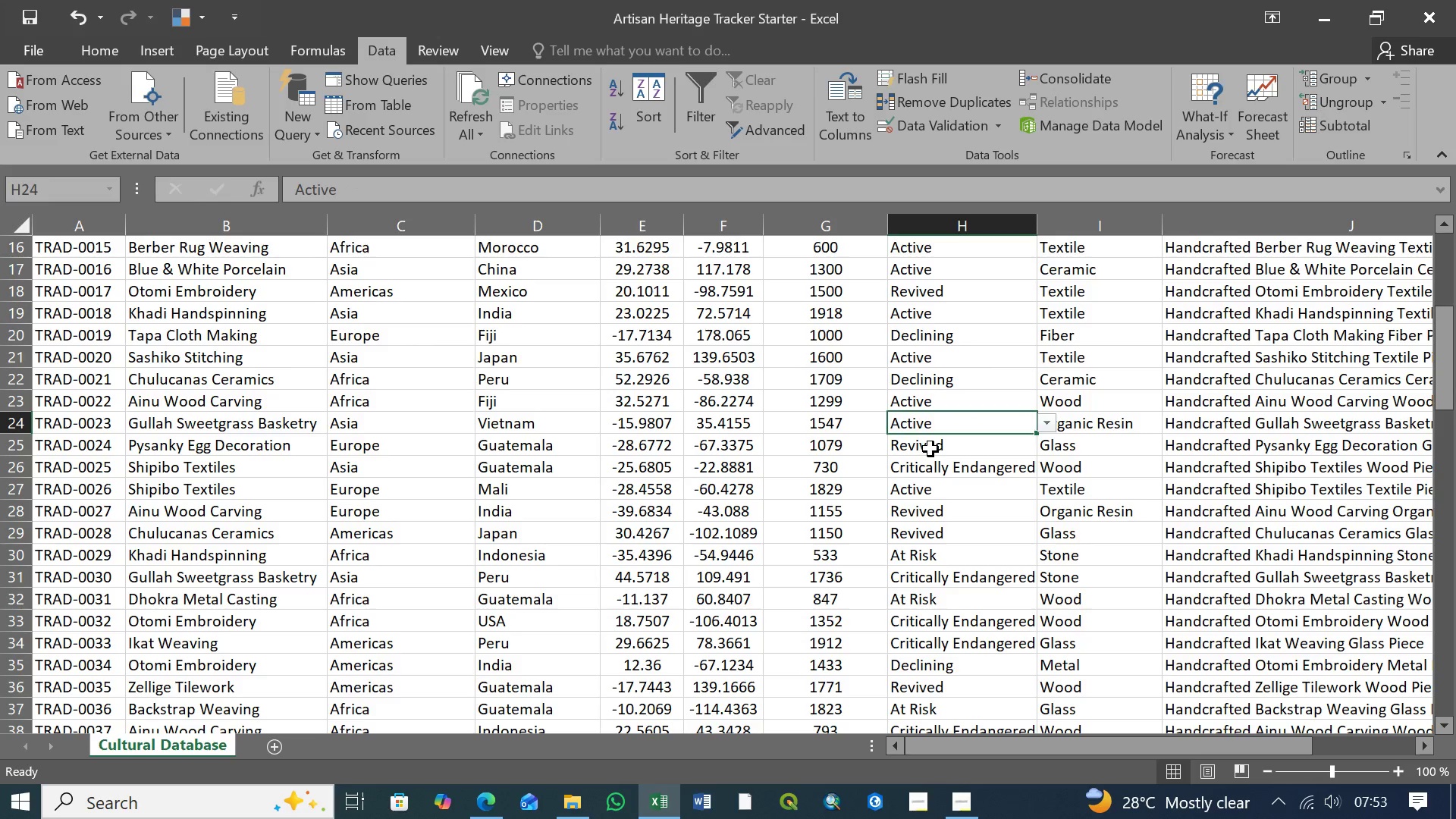 
left_click([930, 449])
 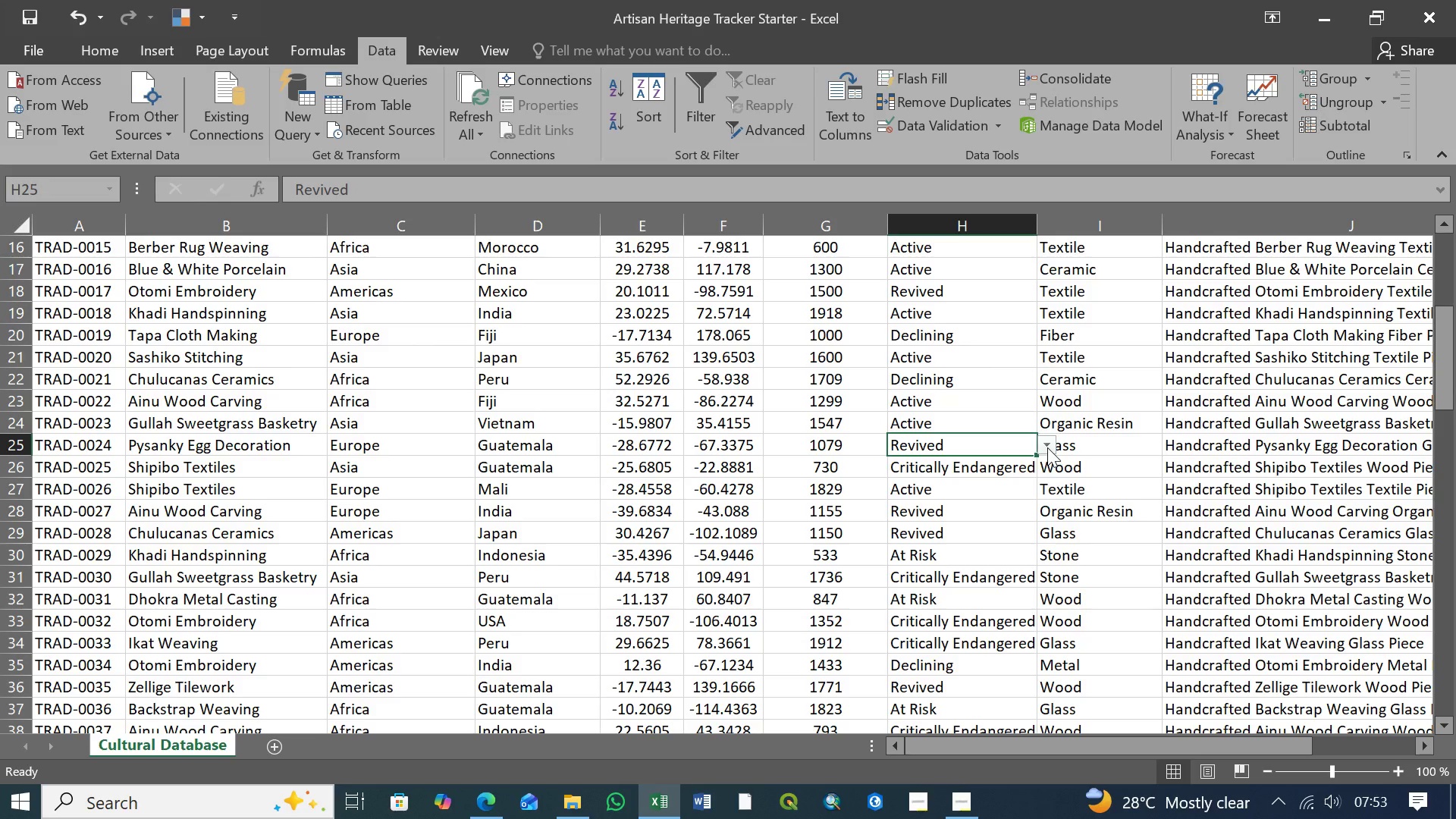 
left_click([1047, 447])
 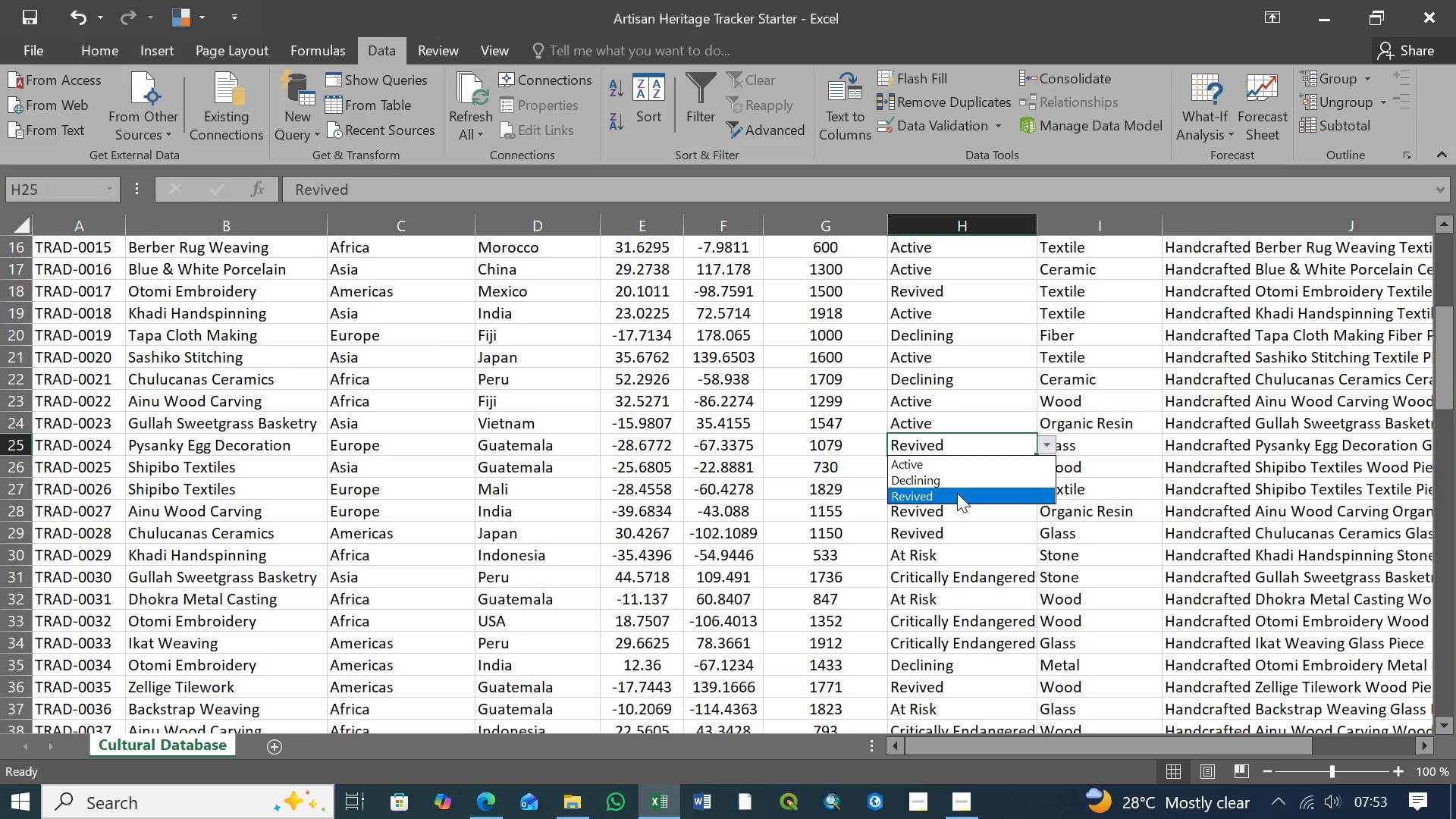 
left_click([957, 493])
 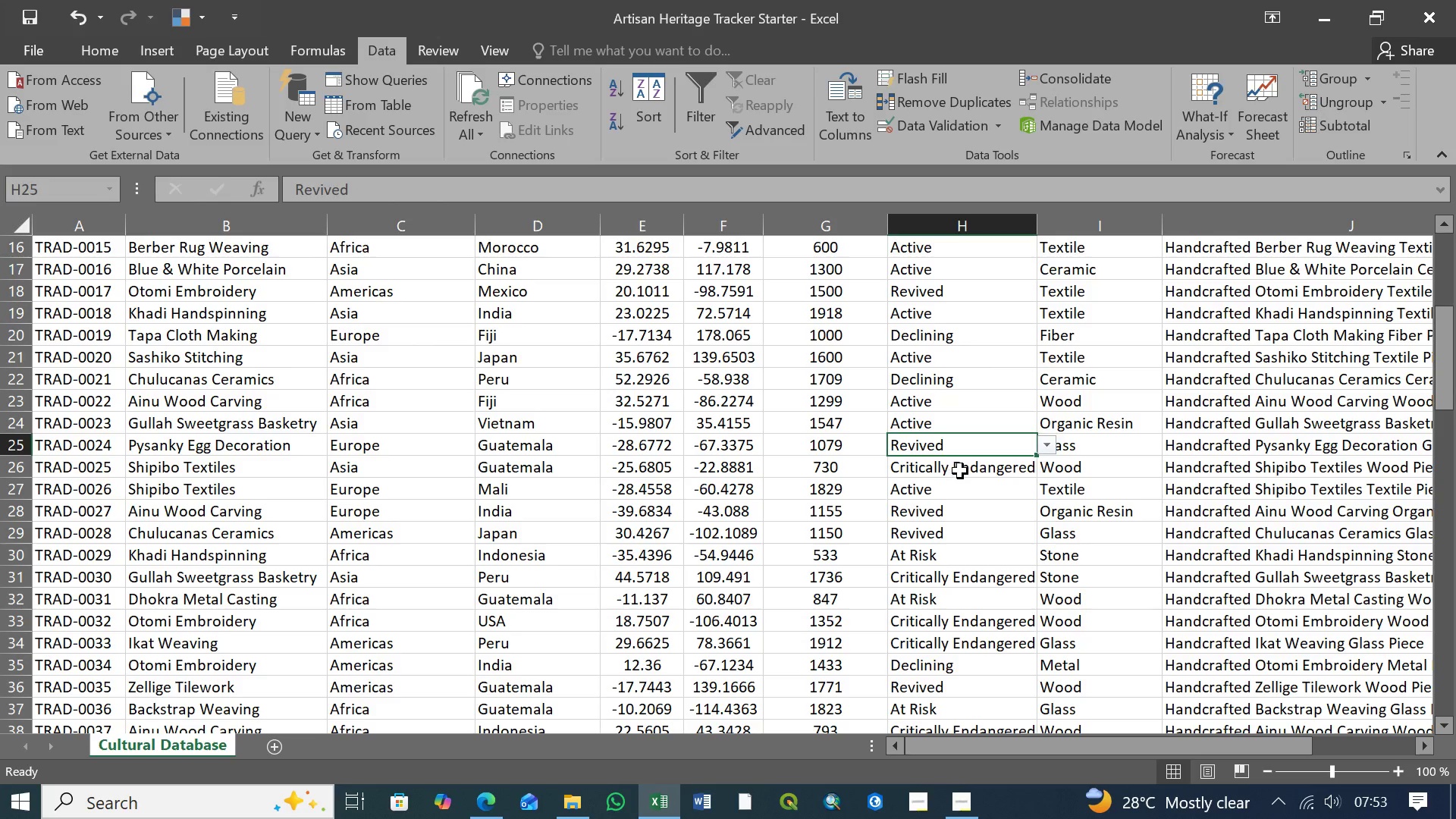 
left_click([960, 471])
 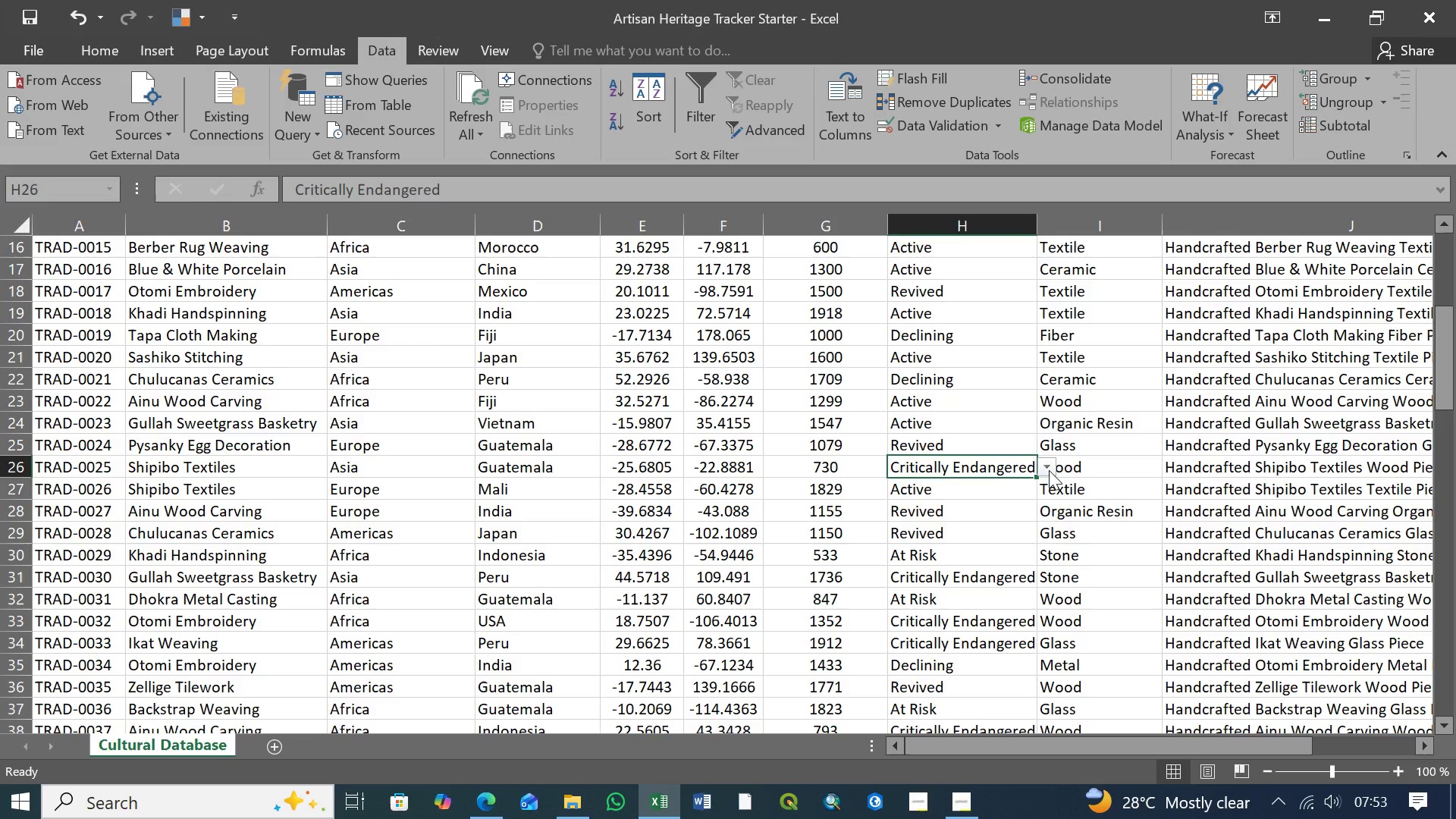 
left_click([1049, 469])
 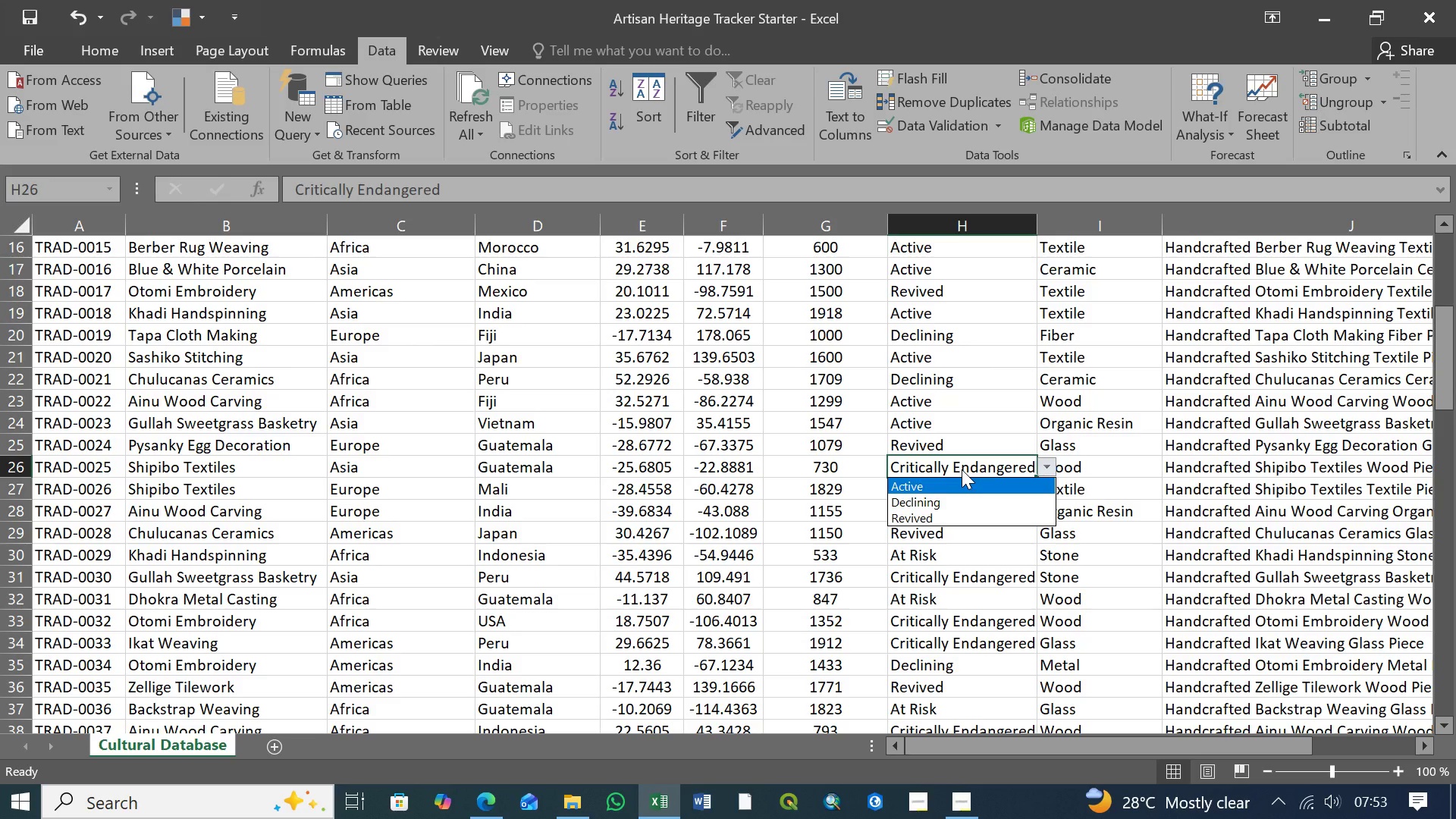 
wait(13.8)
 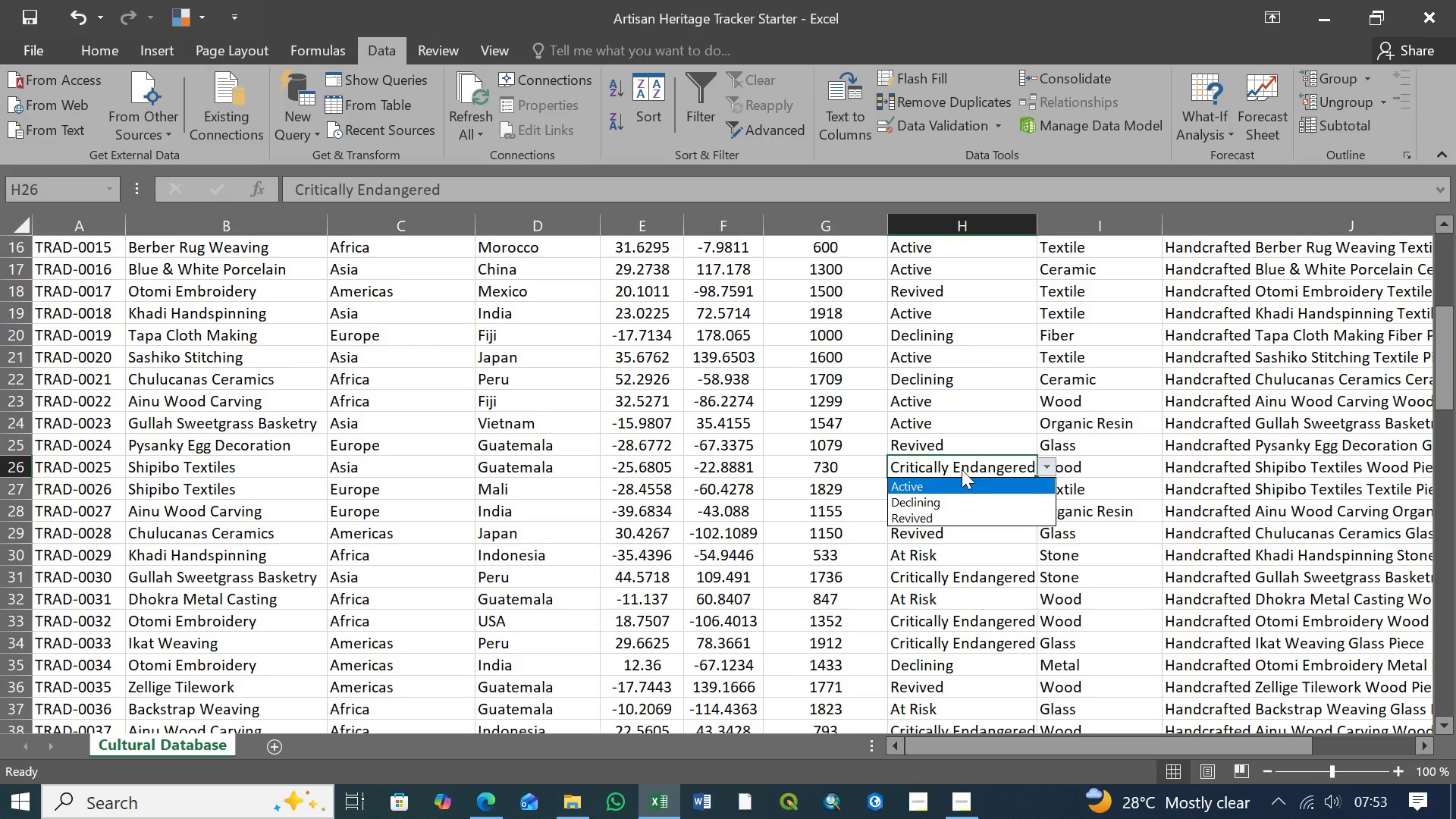 
left_click([1003, 466])
 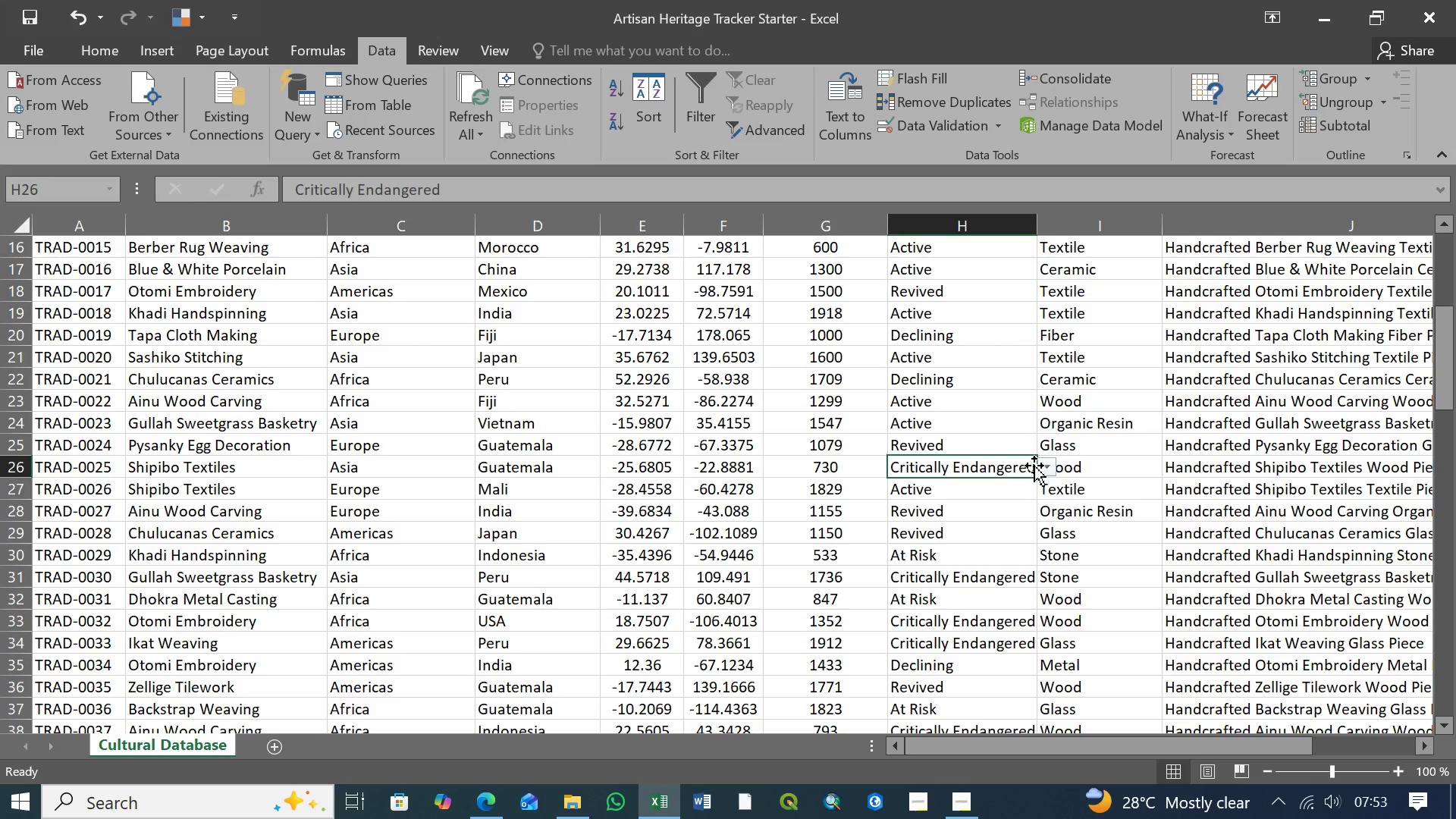 
left_click([1043, 466])
 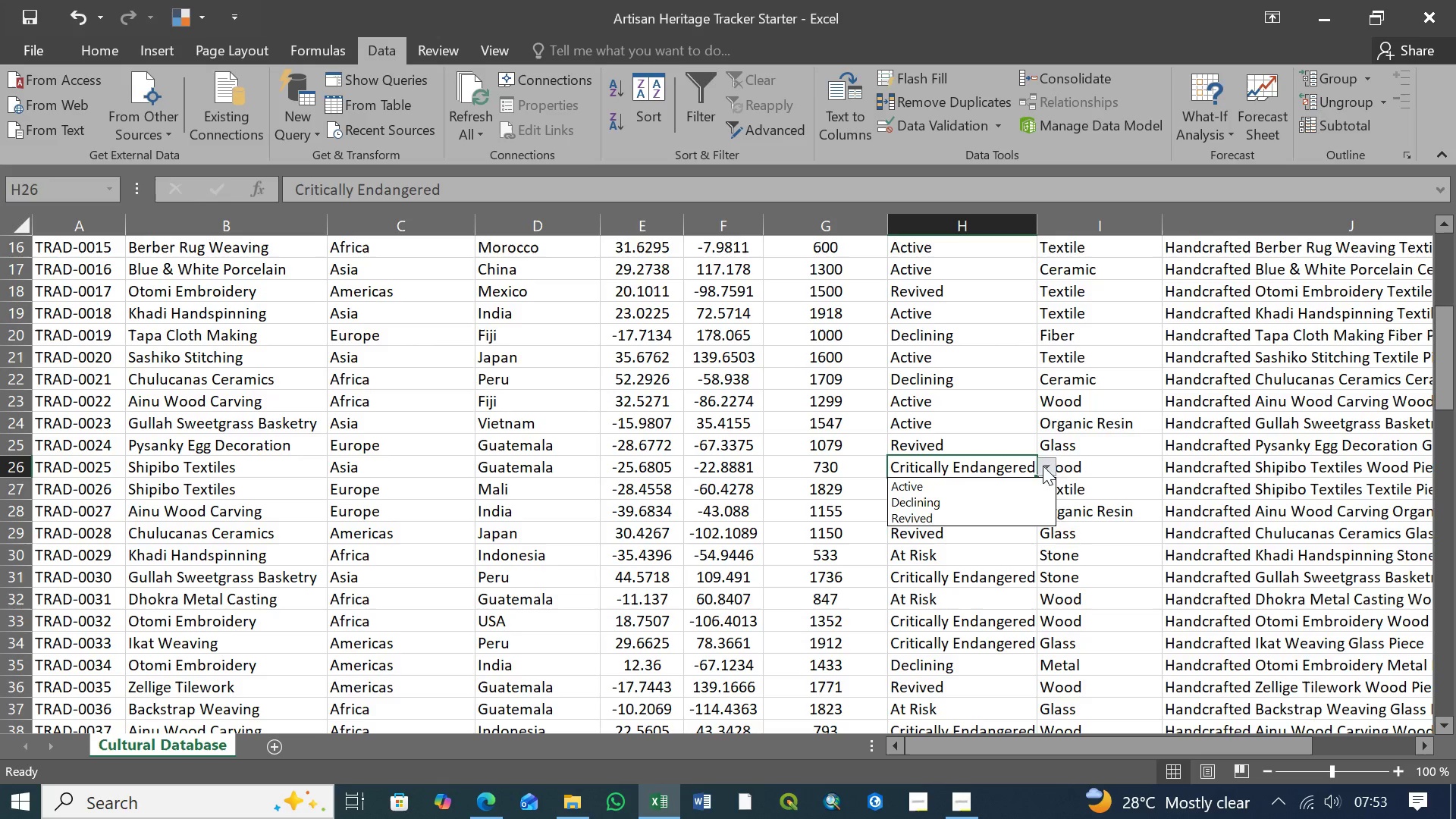 
left_click([1043, 466])
 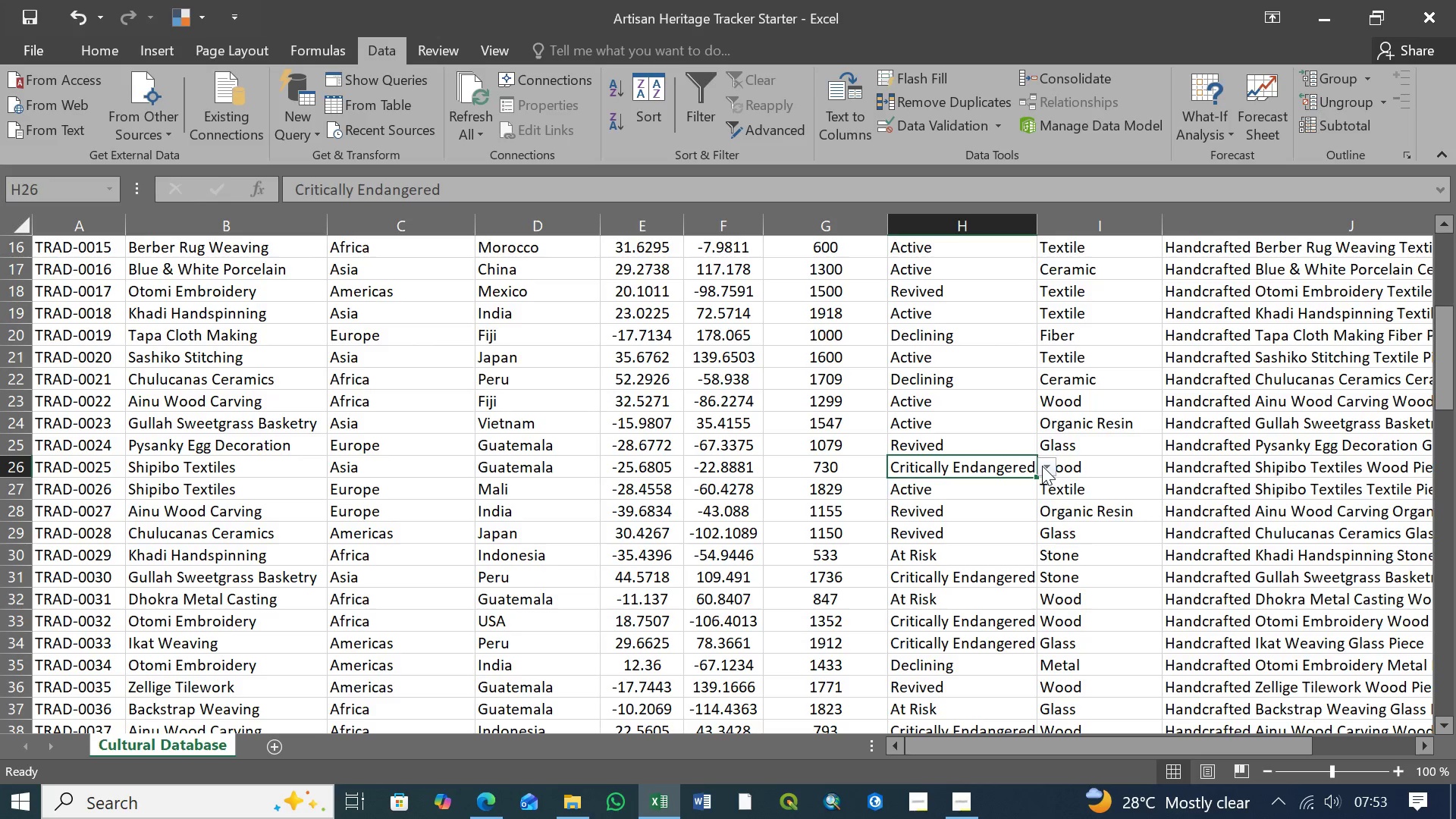 
left_click([1042, 466])
 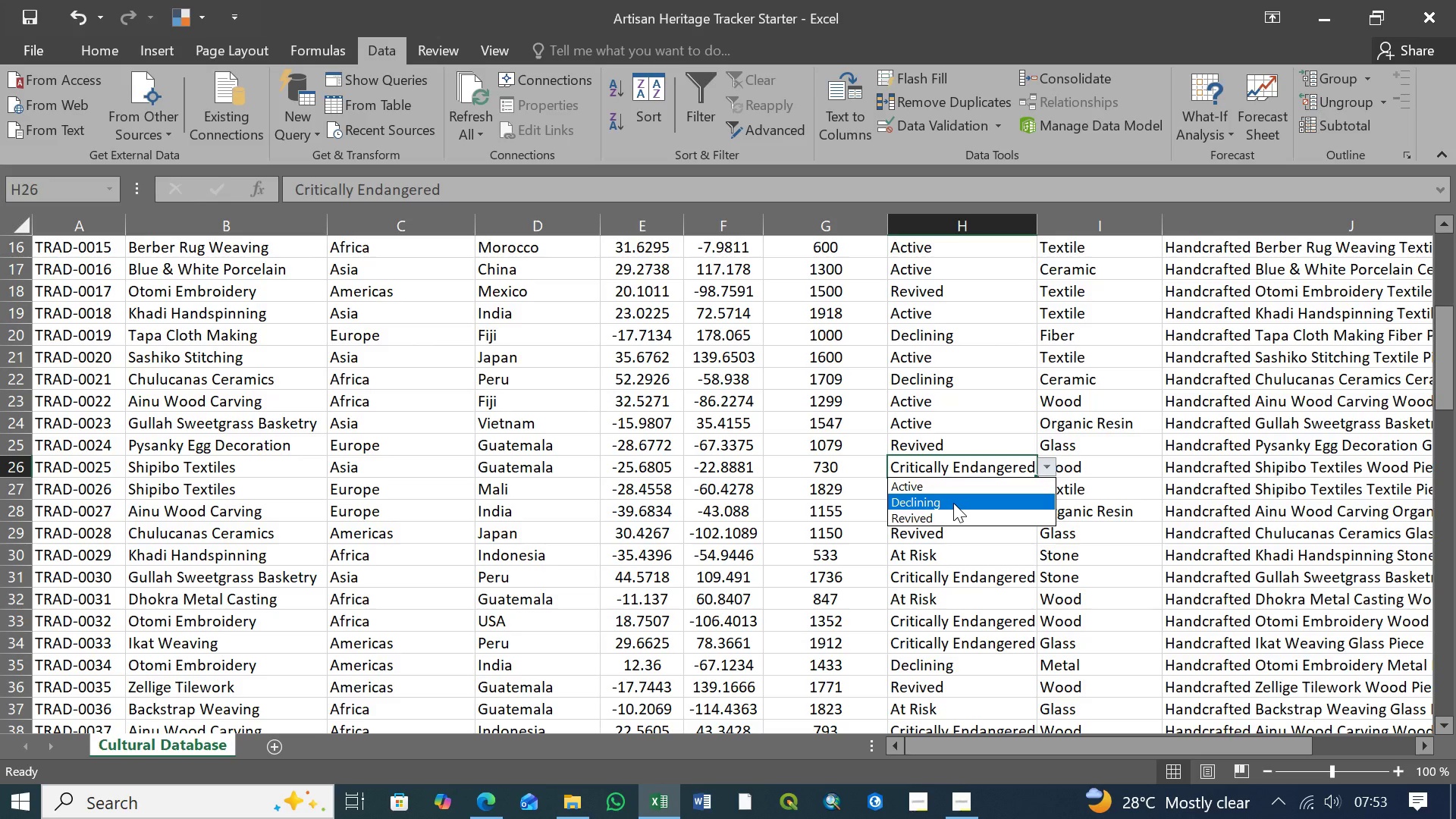 
left_click([953, 503])
 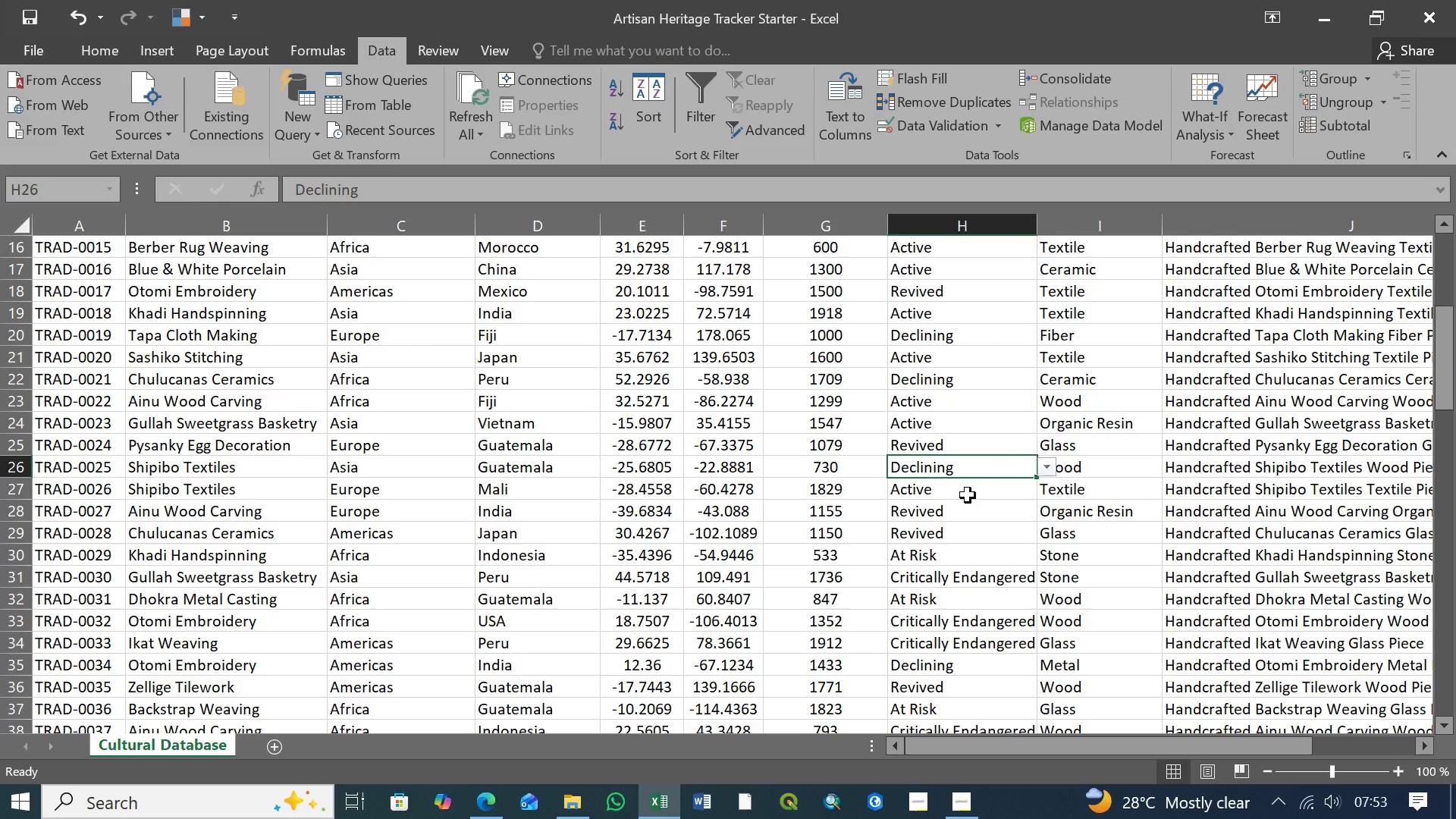 
left_click([968, 495])
 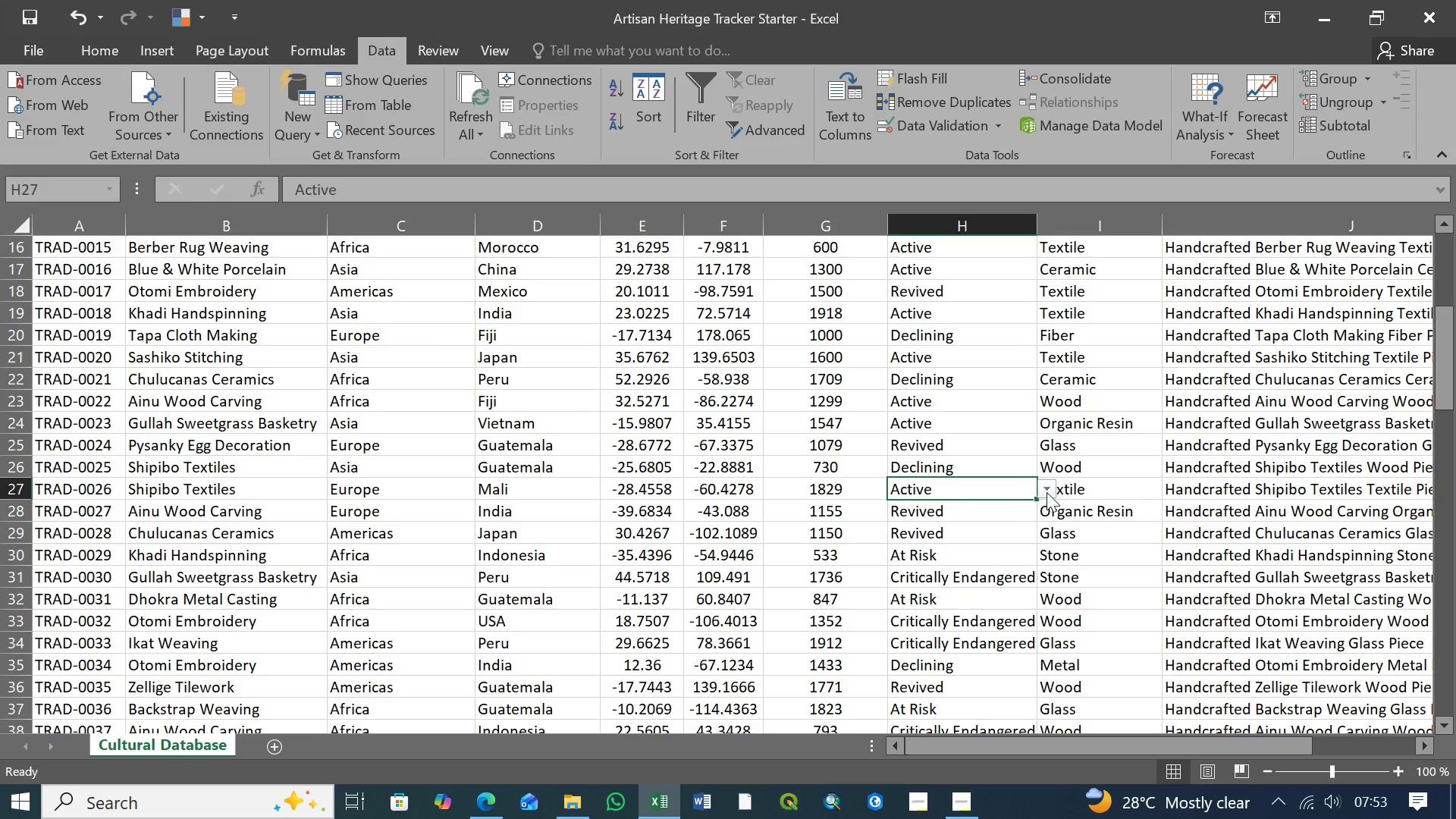 
left_click([1046, 492])
 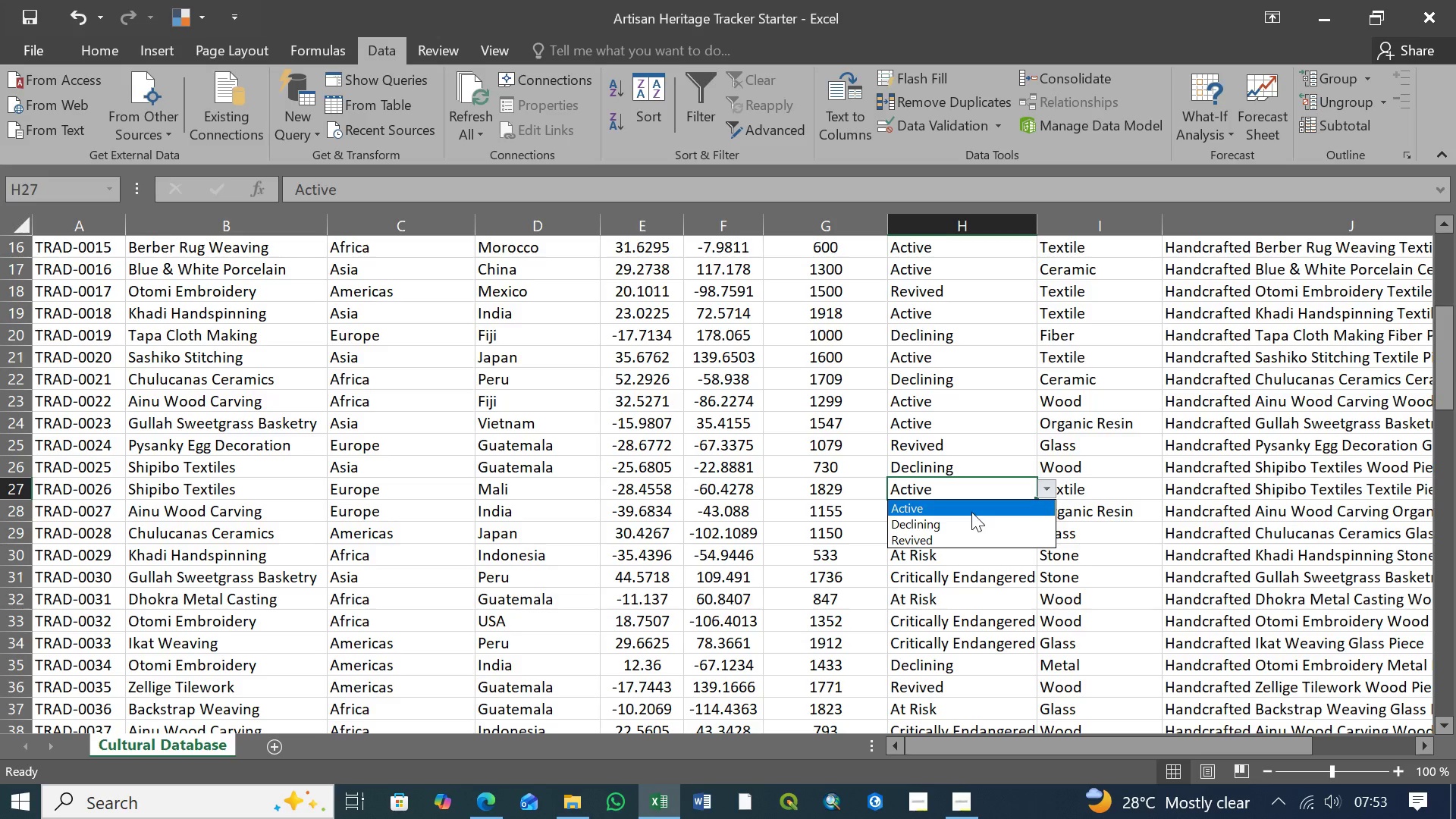 
left_click([971, 512])
 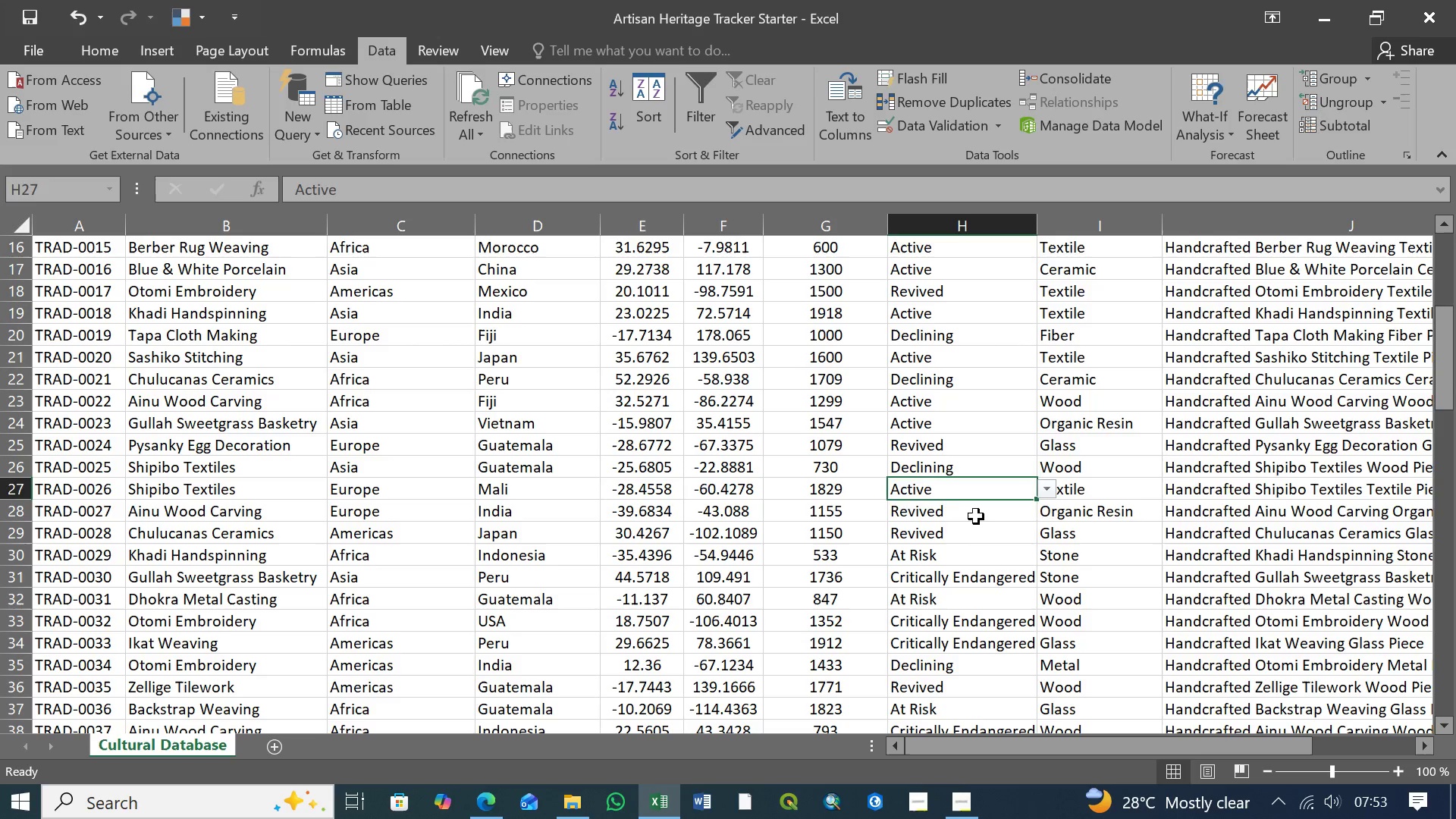 
left_click([977, 516])
 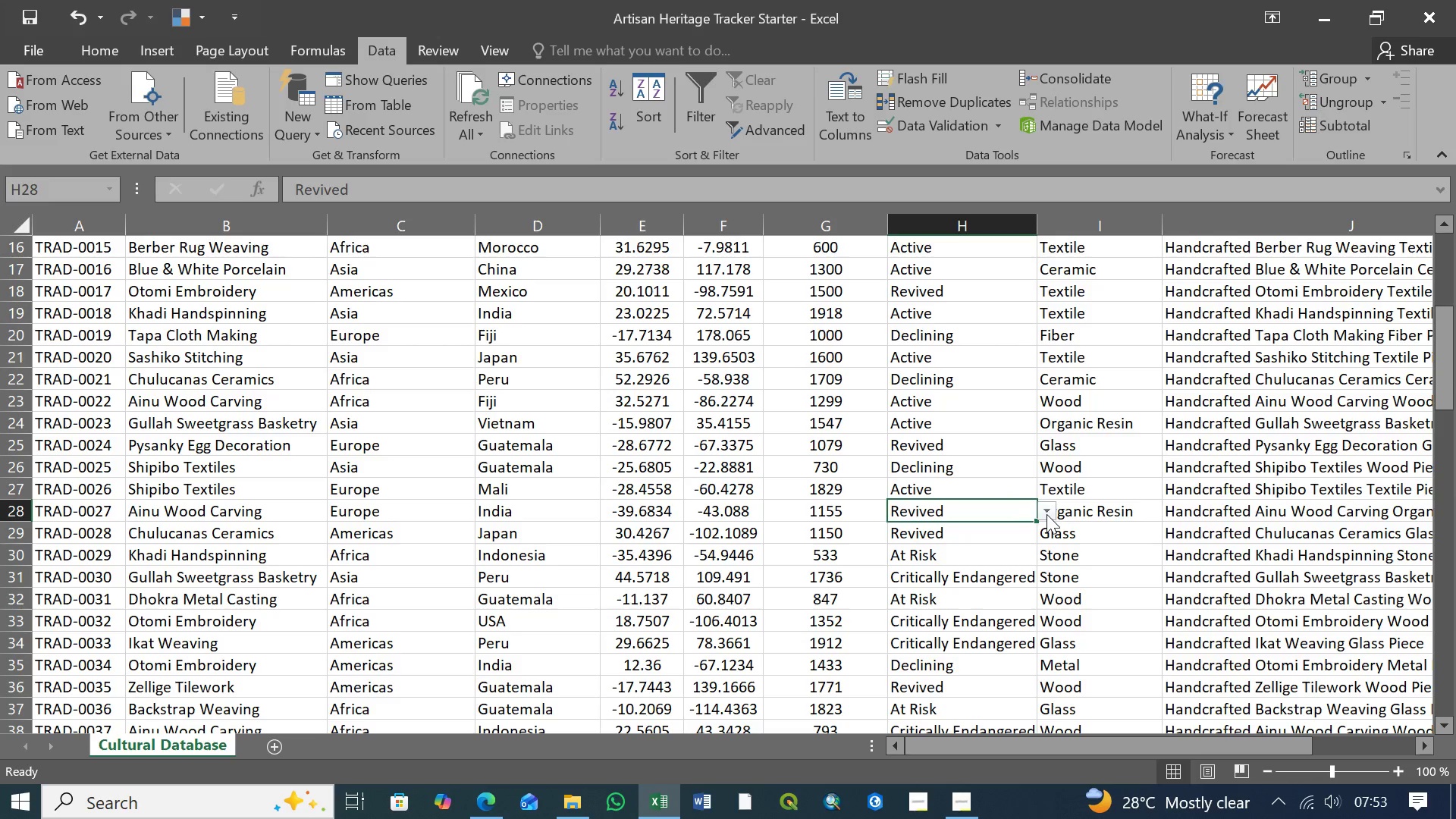 
left_click([1047, 514])
 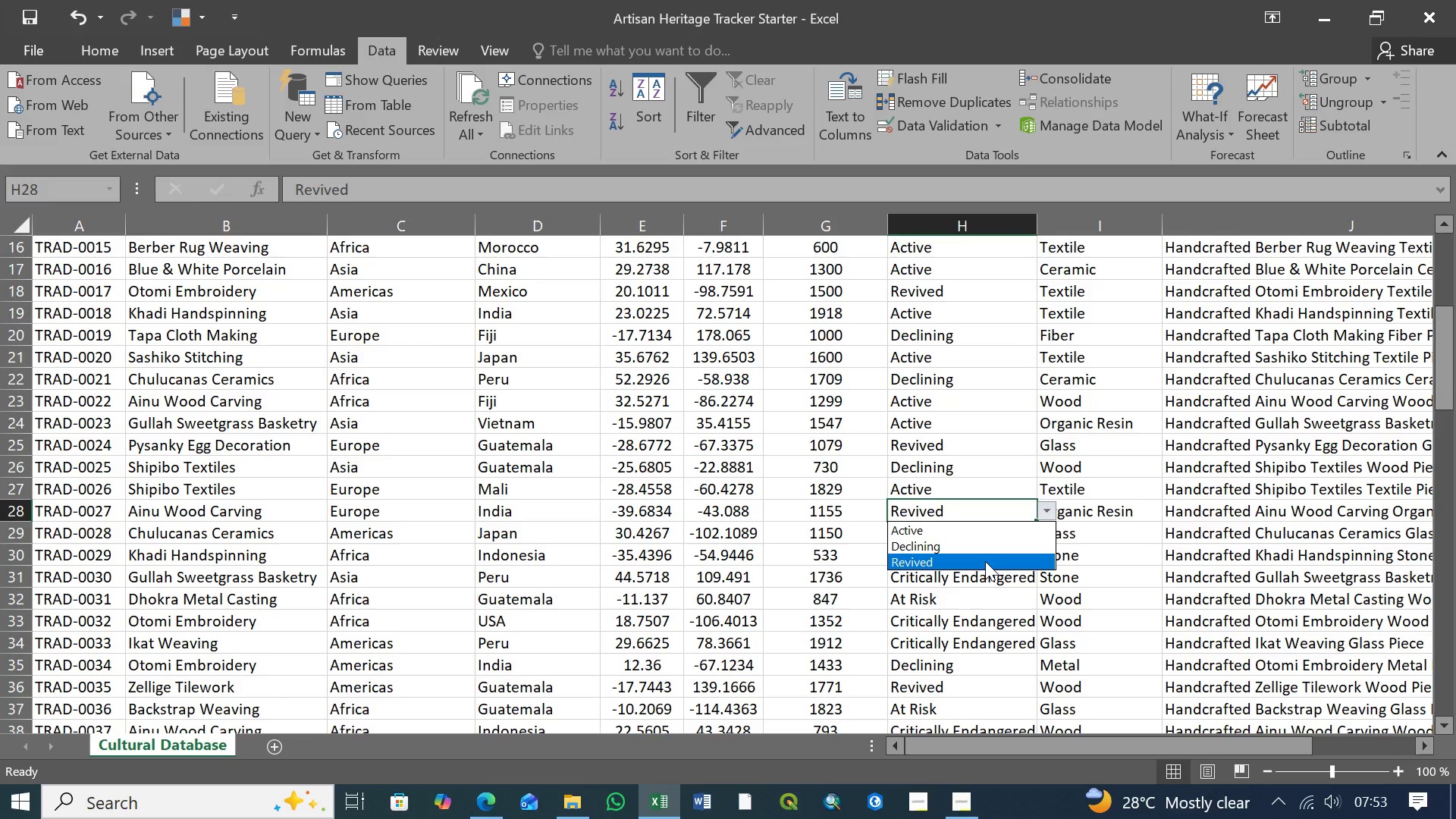 
left_click([985, 561])
 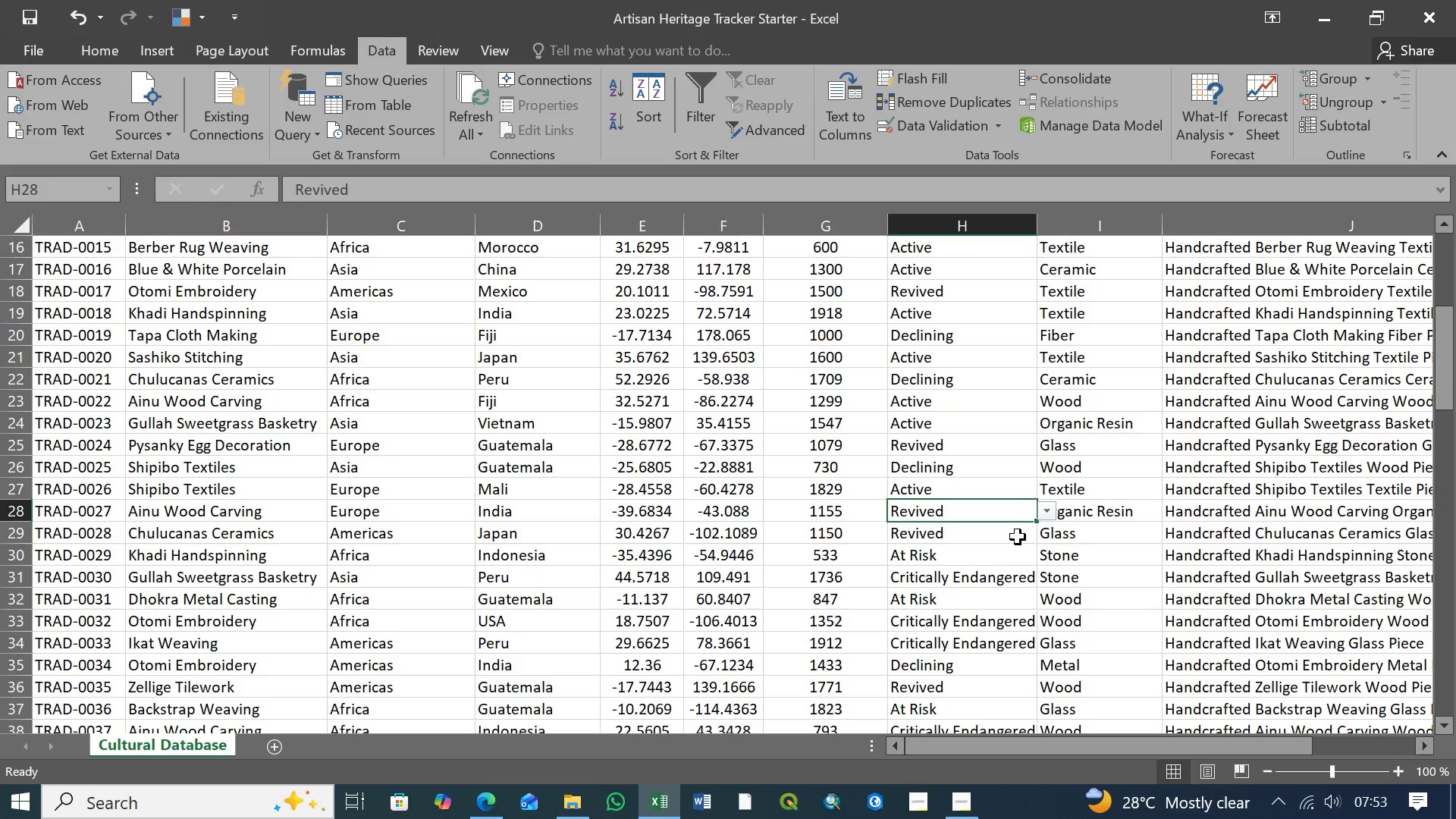 
left_click([1018, 536])
 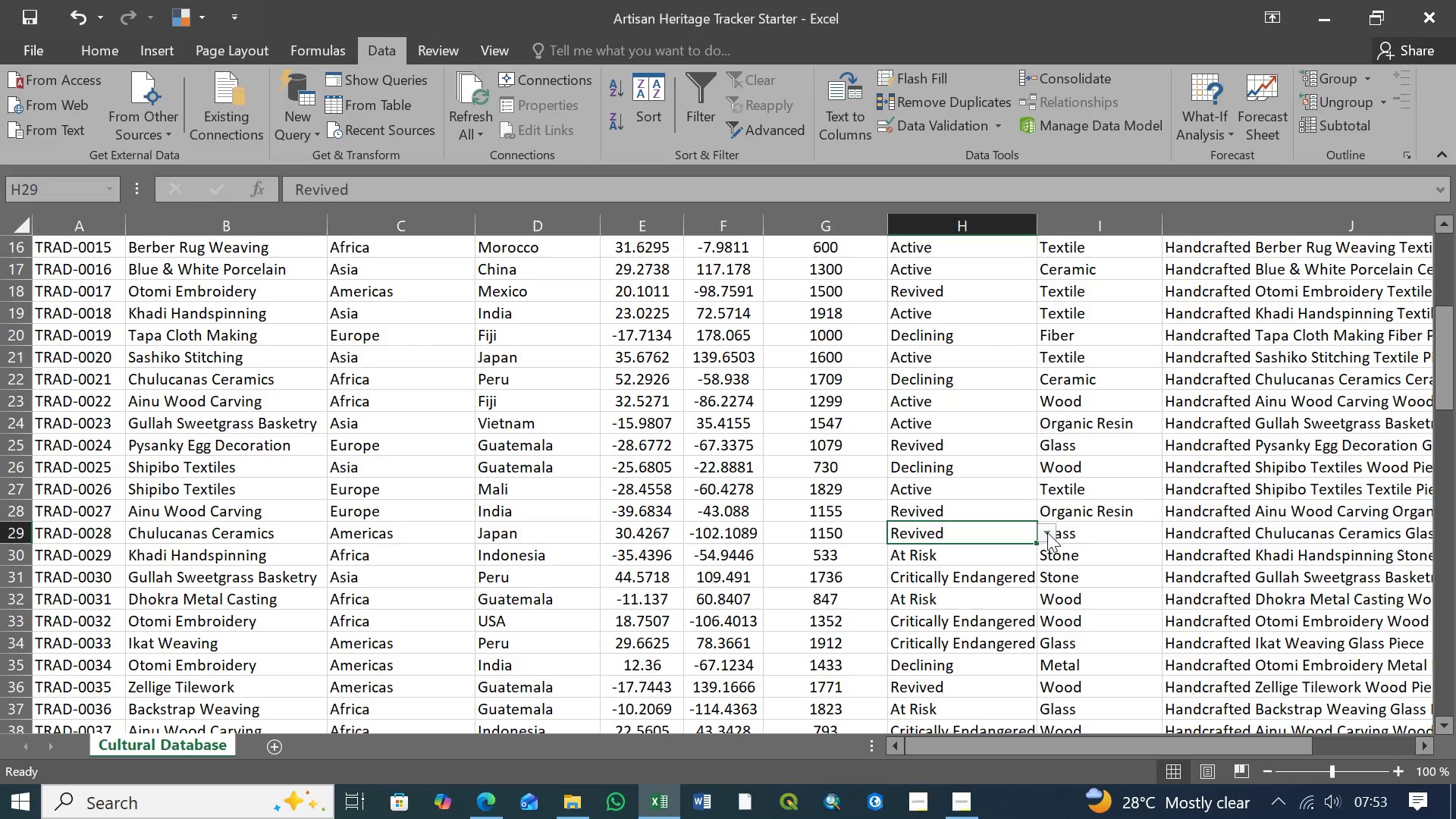 
left_click([1047, 532])
 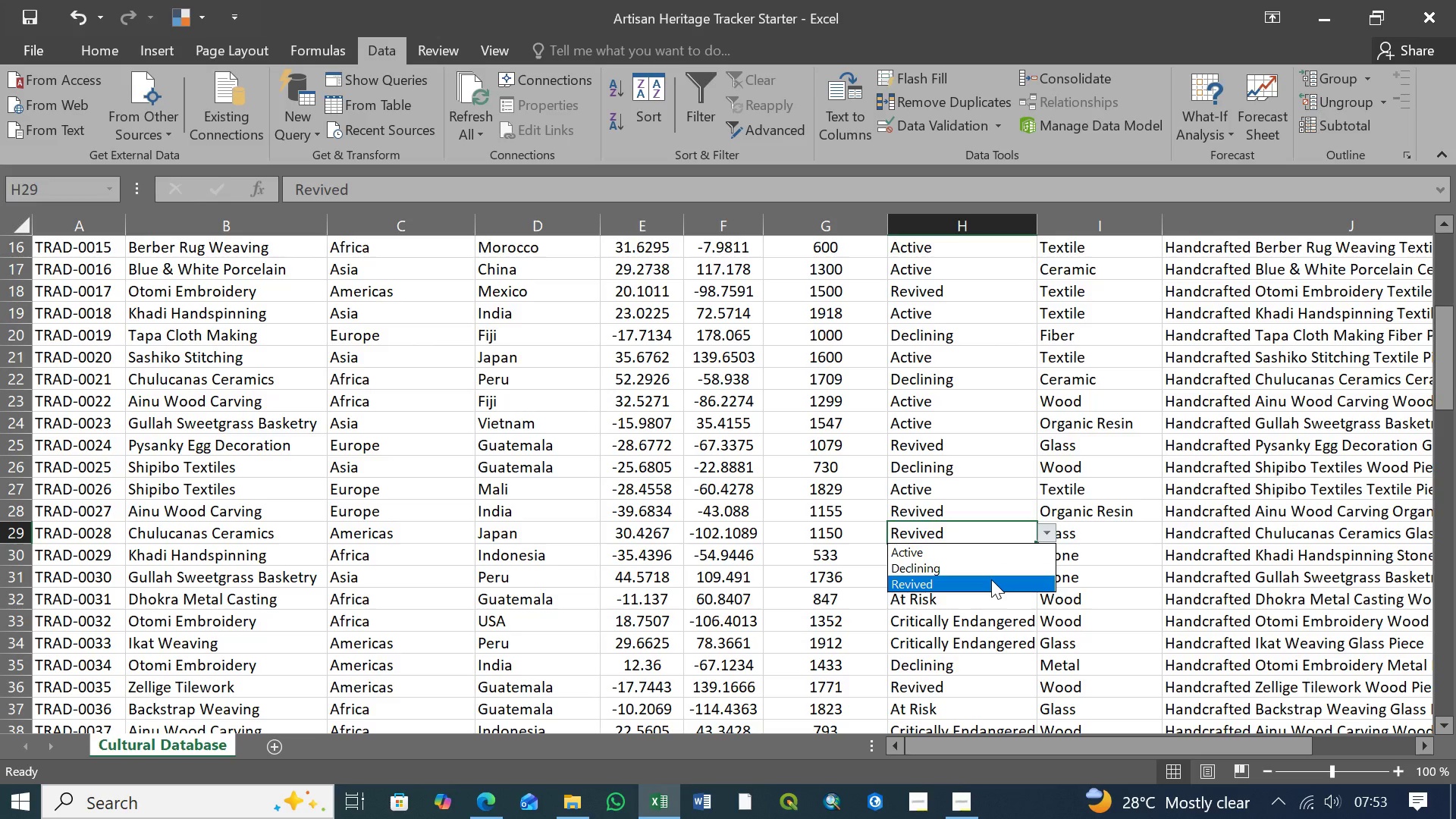 
left_click([991, 579])
 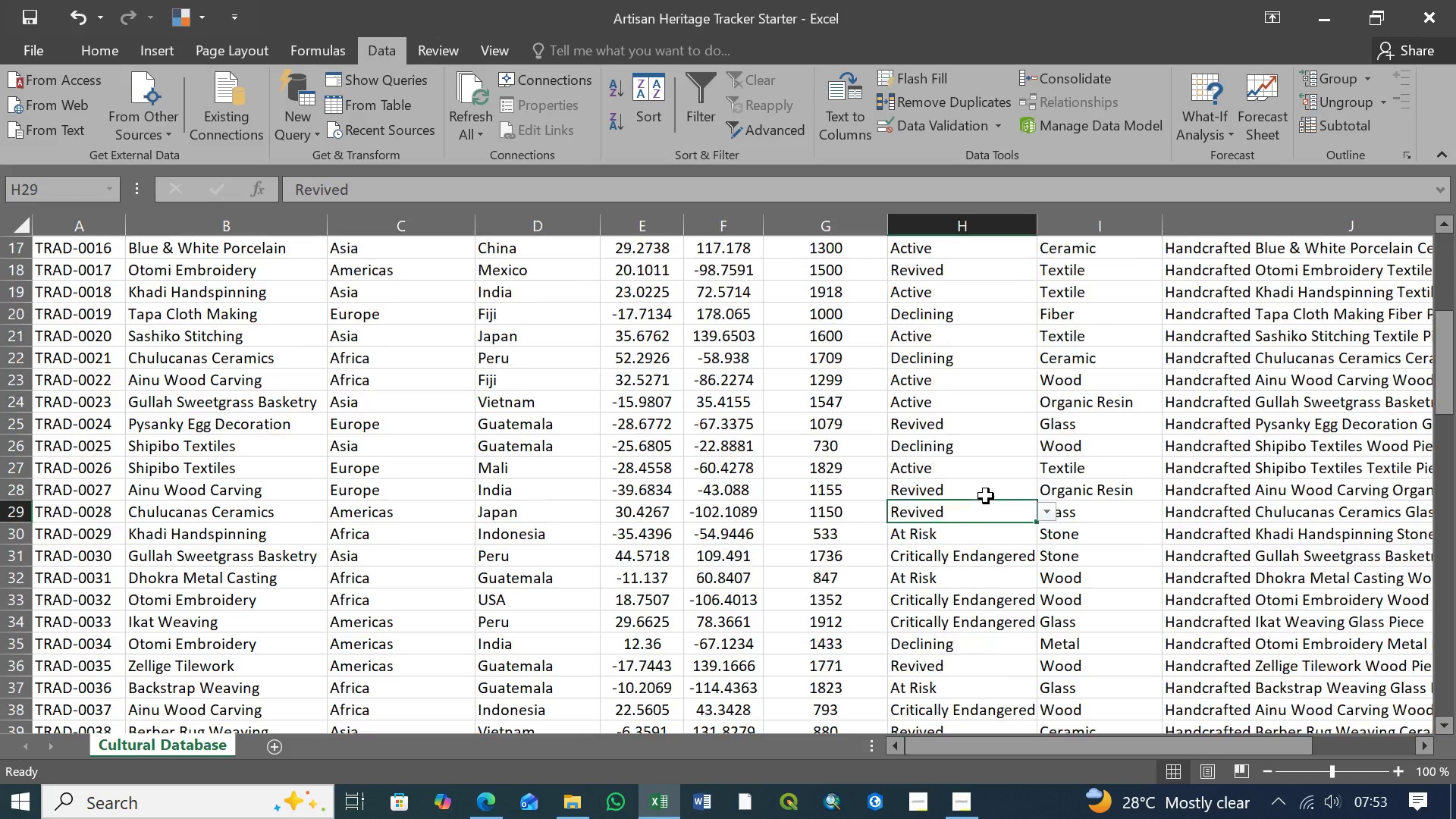 
scroll: coordinate [986, 496], scroll_direction: down, amount: 4.0
 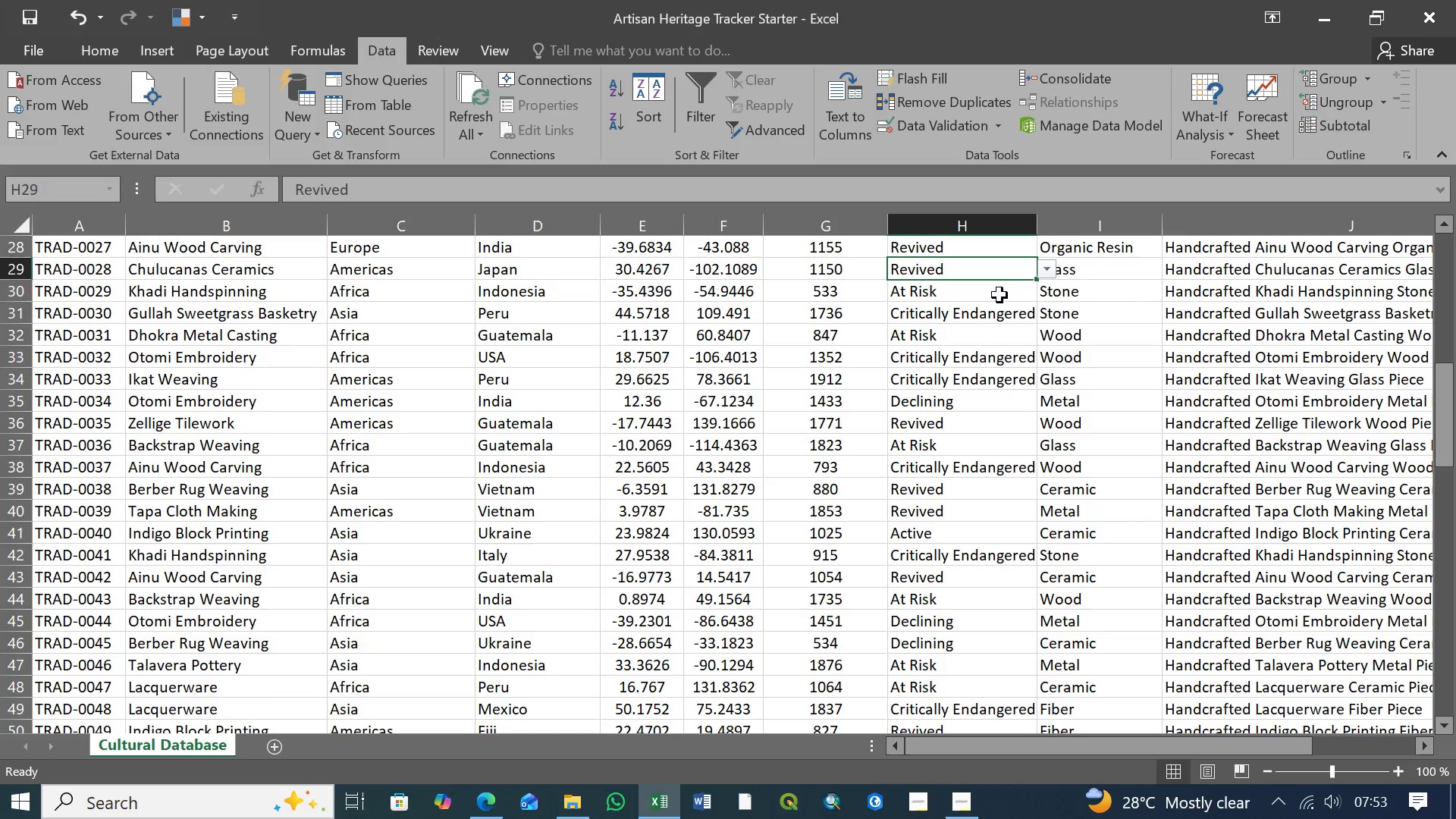 
left_click([999, 294])
 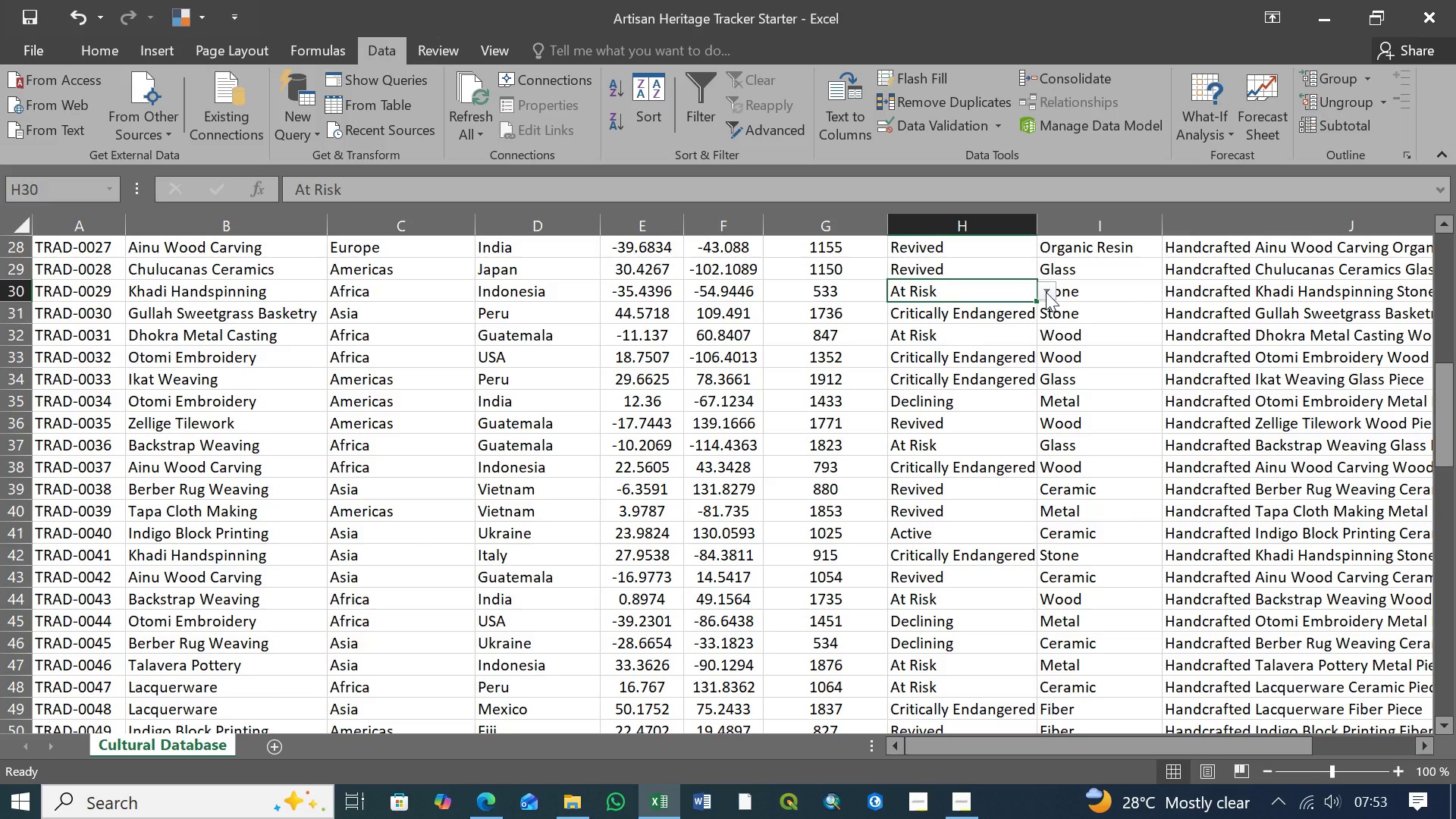 
left_click([1046, 292])
 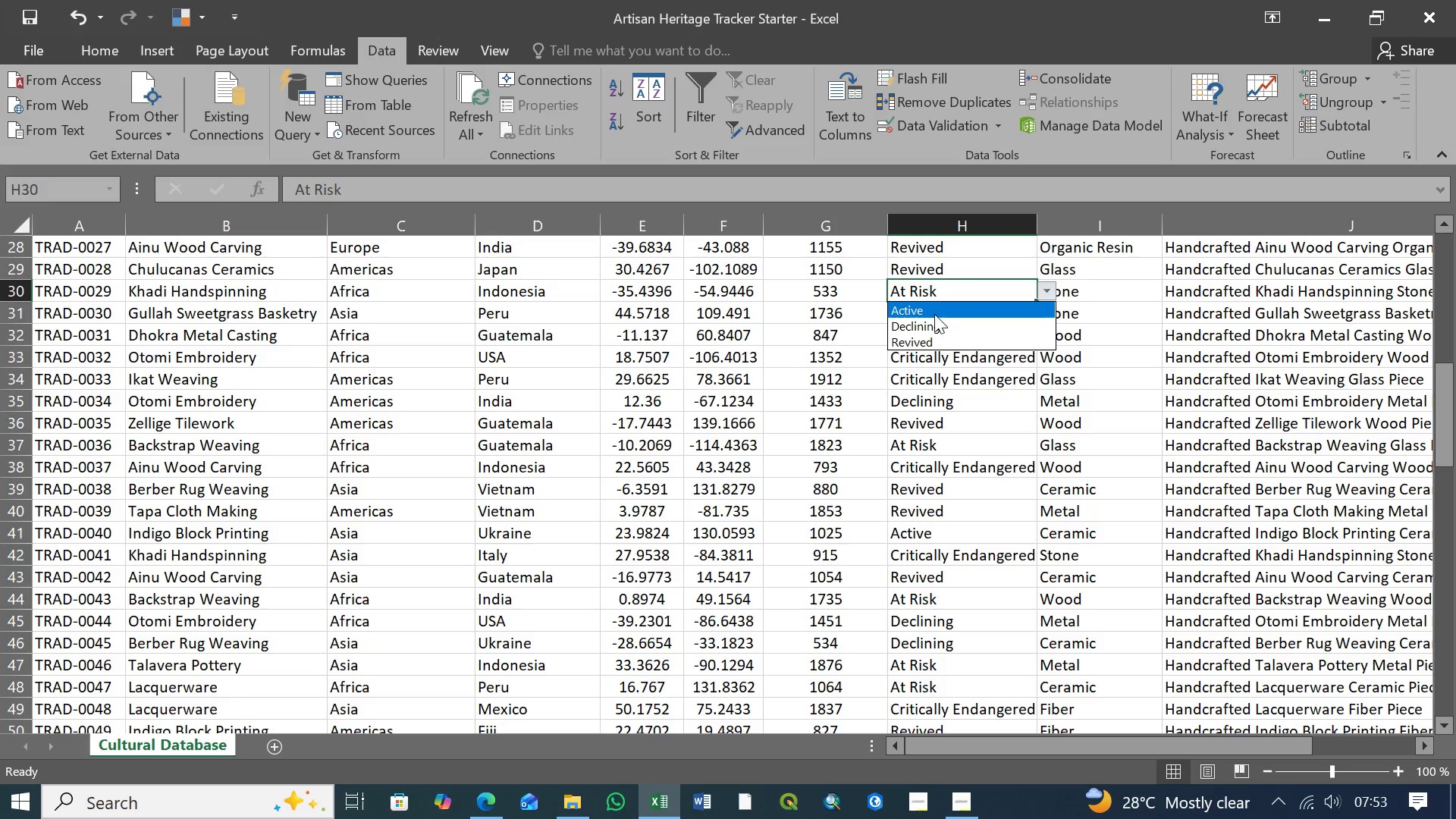 
left_click([938, 326])
 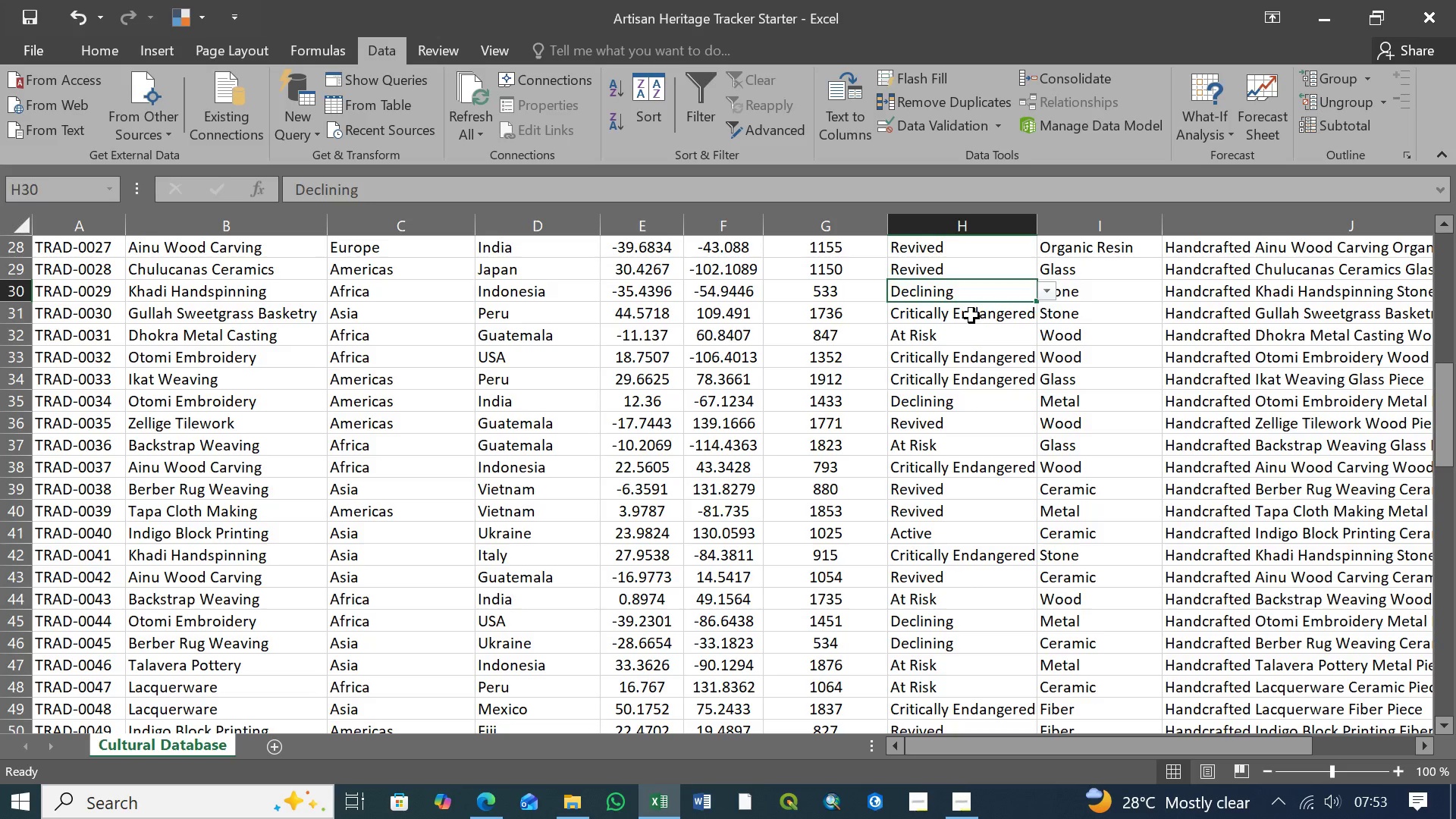 
left_click([971, 315])
 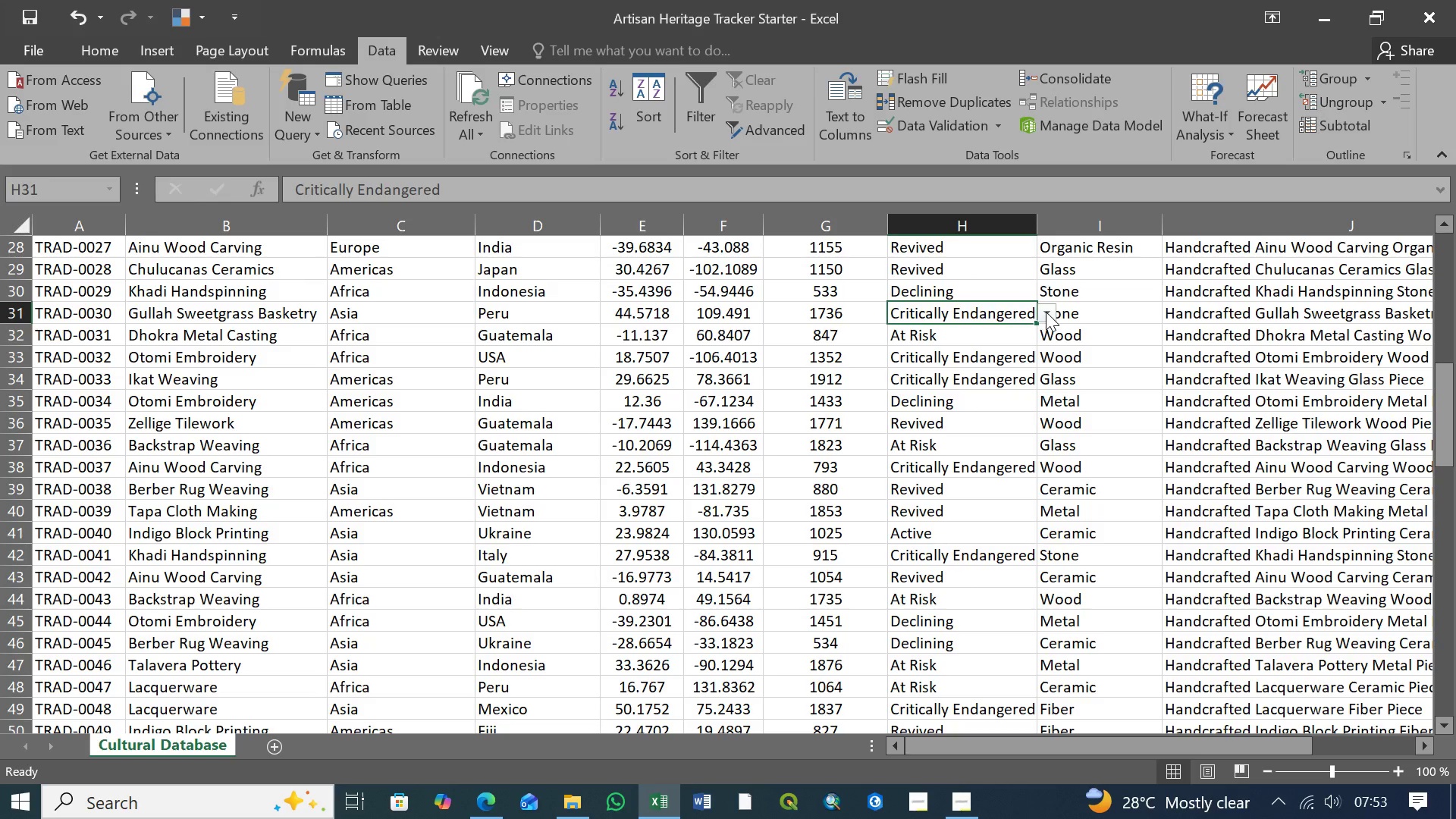 
left_click([1045, 312])
 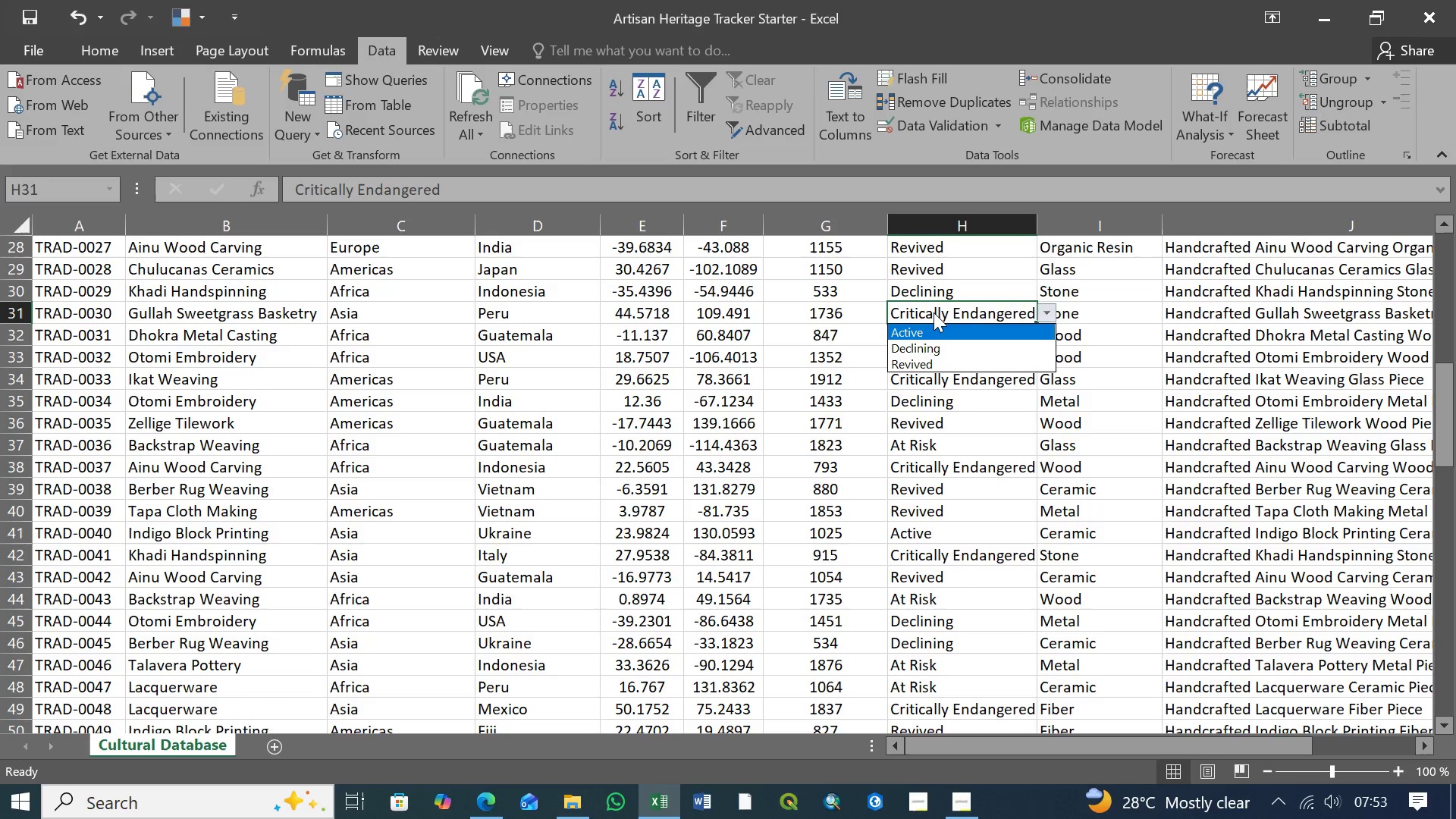 
wait(18.22)
 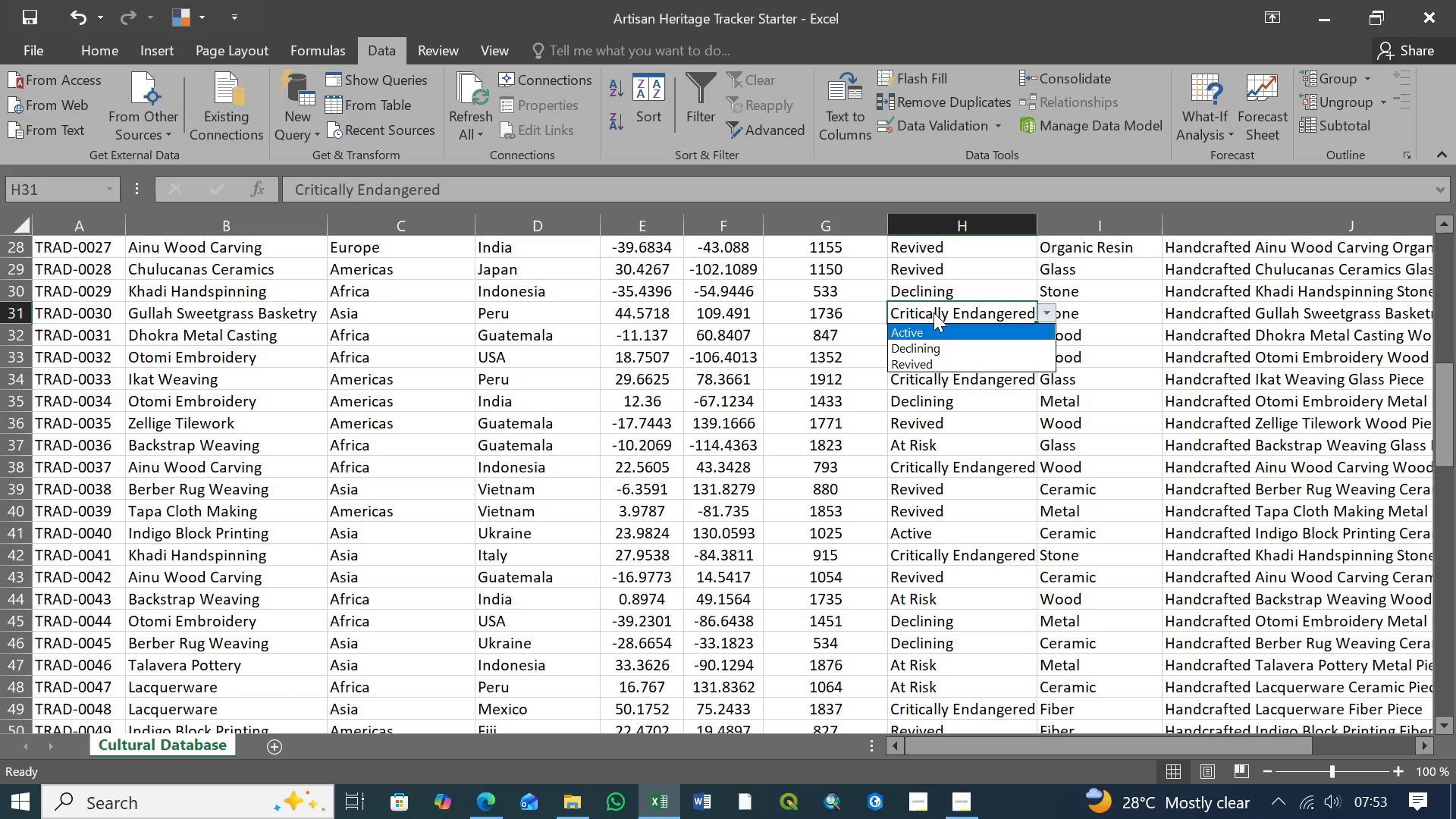 
left_click([935, 347])
 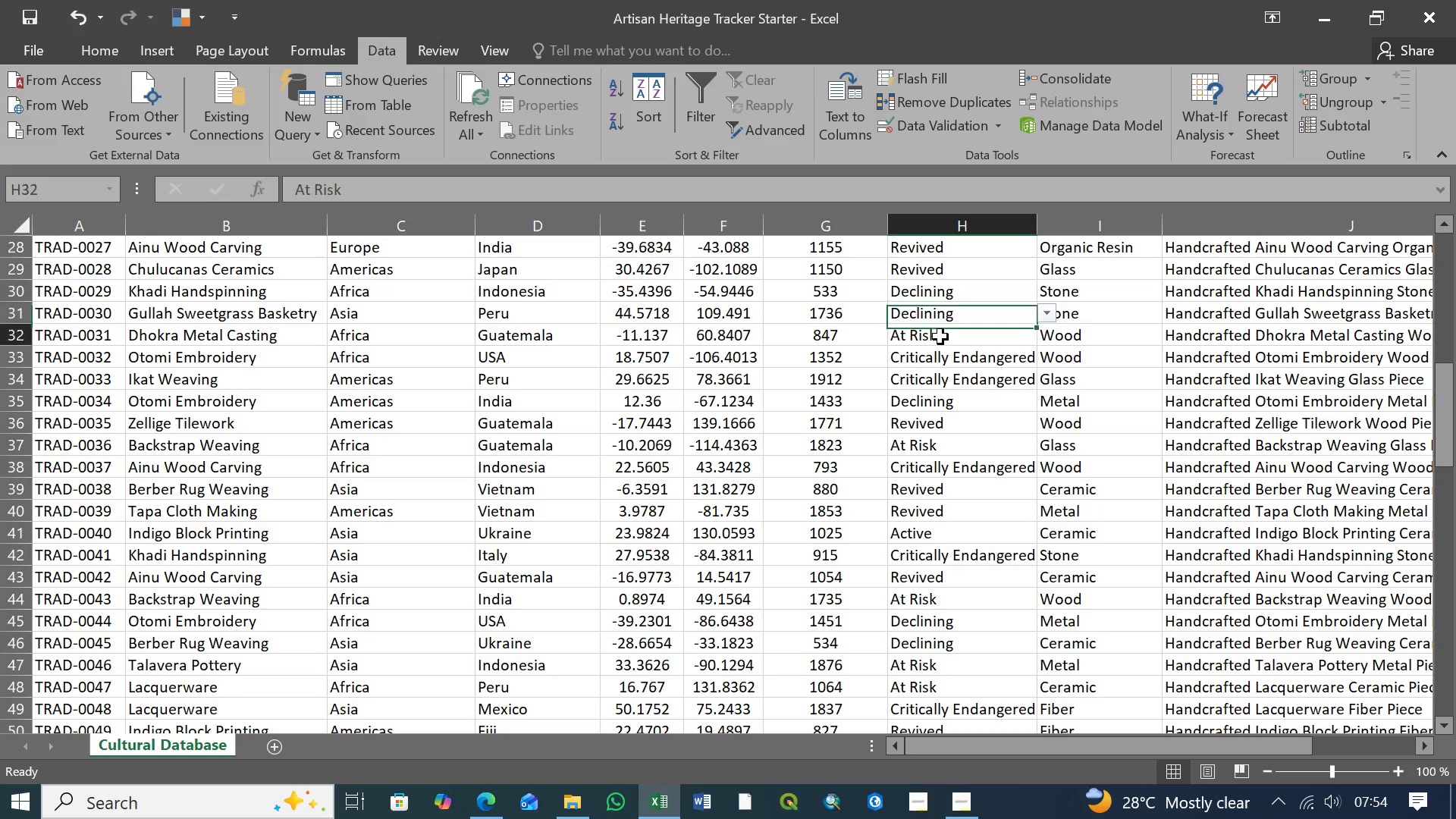 
left_click([940, 337])
 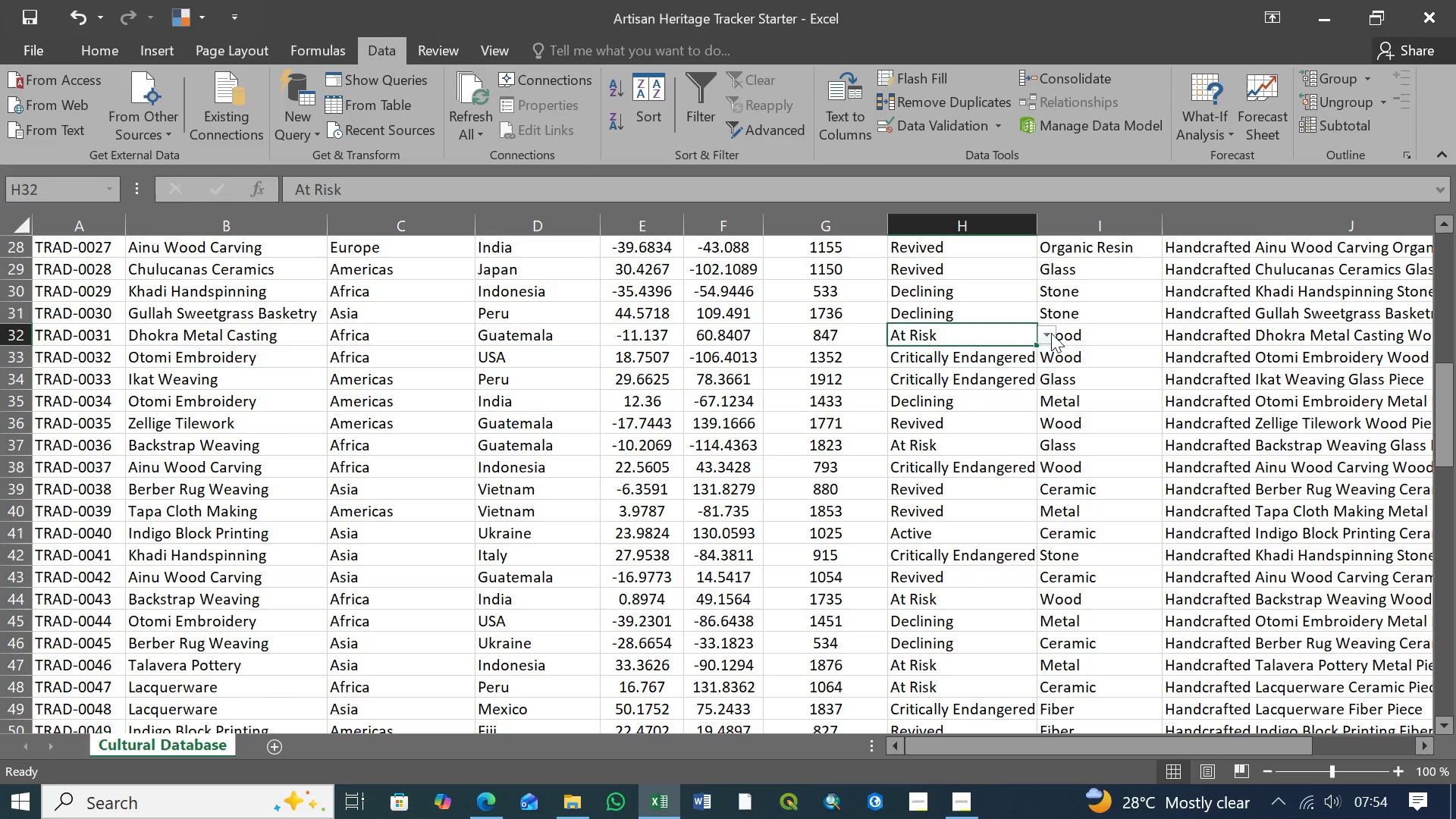 
left_click([1051, 333])
 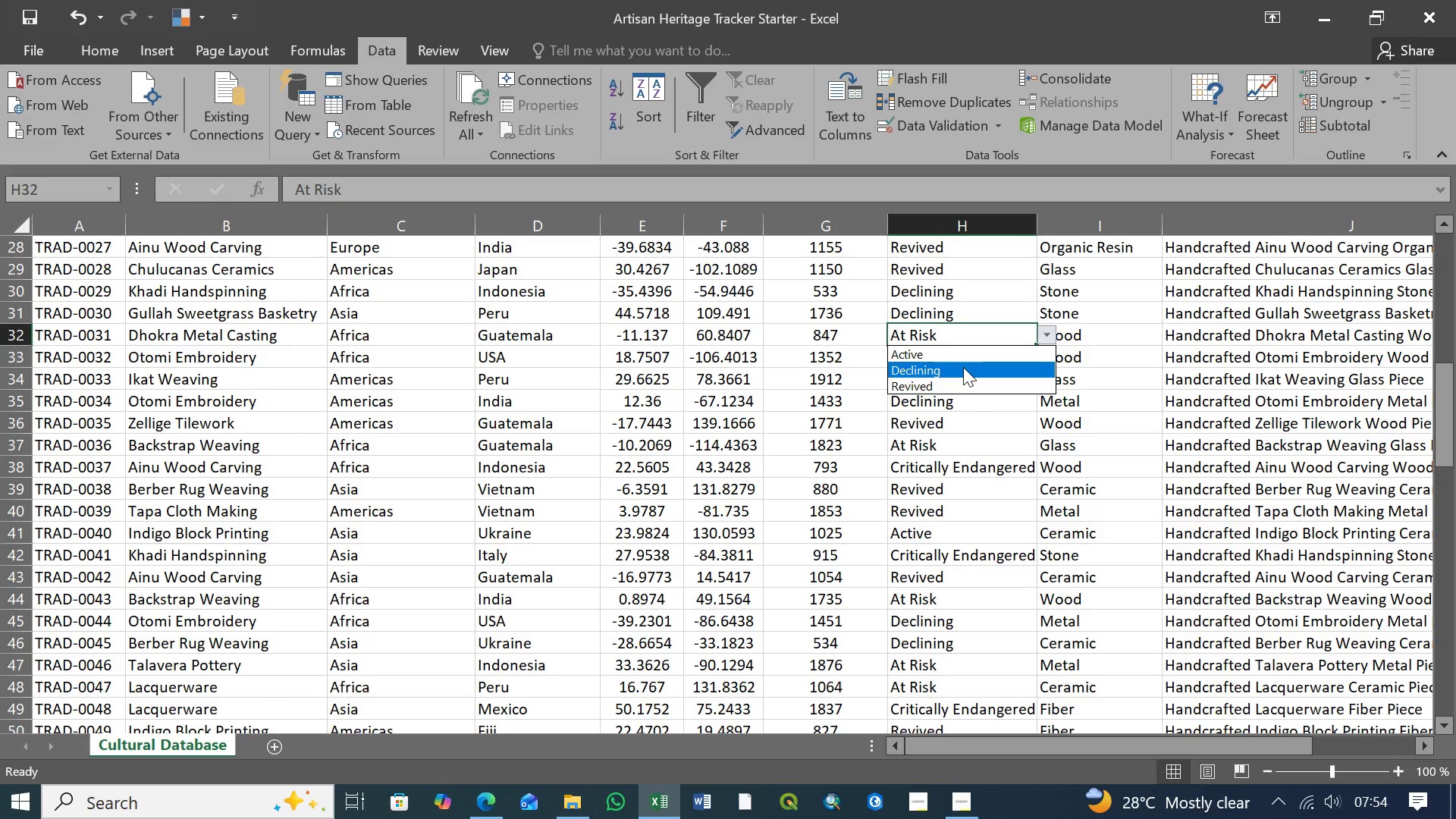 
left_click([963, 367])
 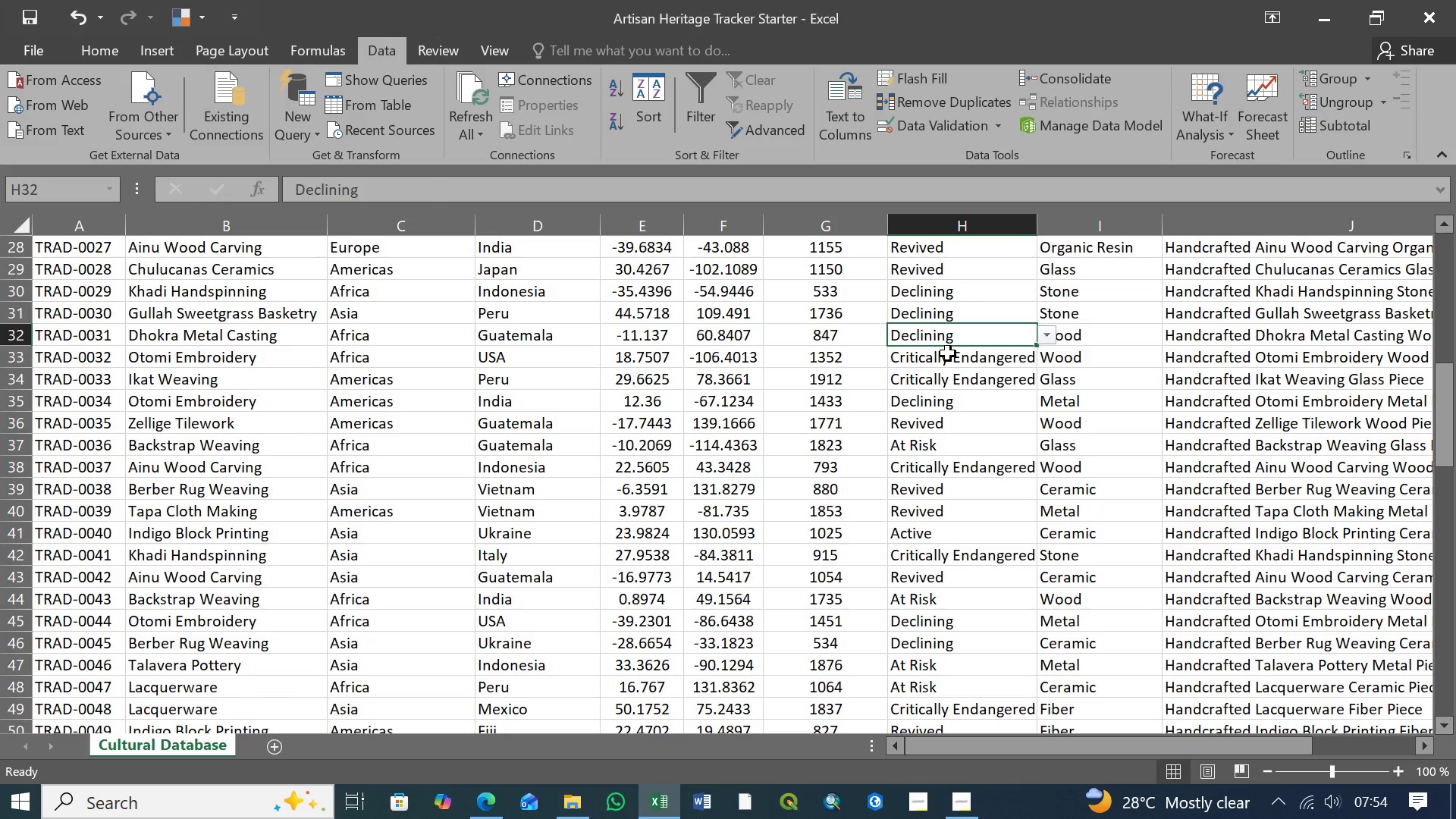 
left_click([951, 355])
 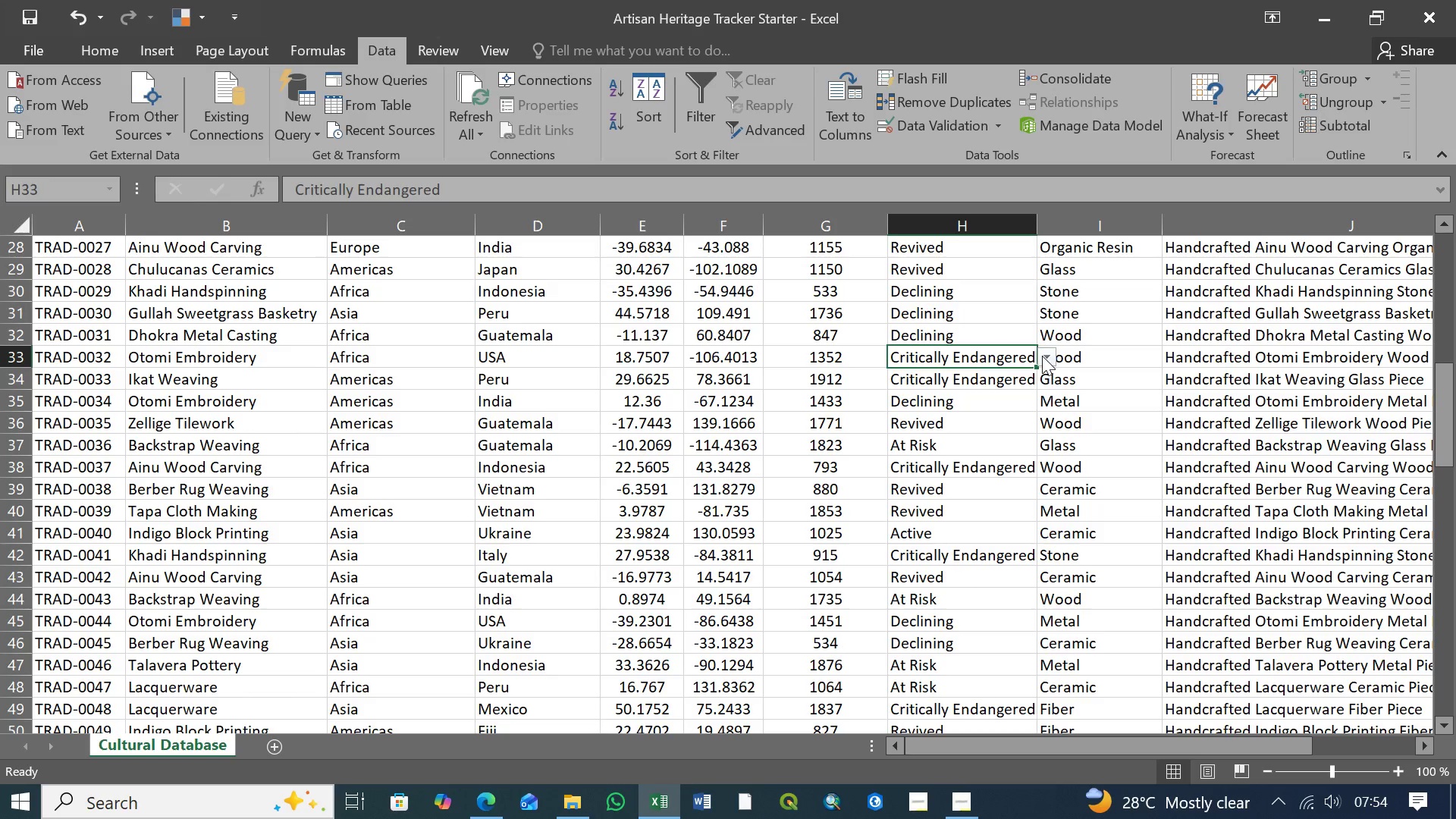 
left_click([1046, 356])
 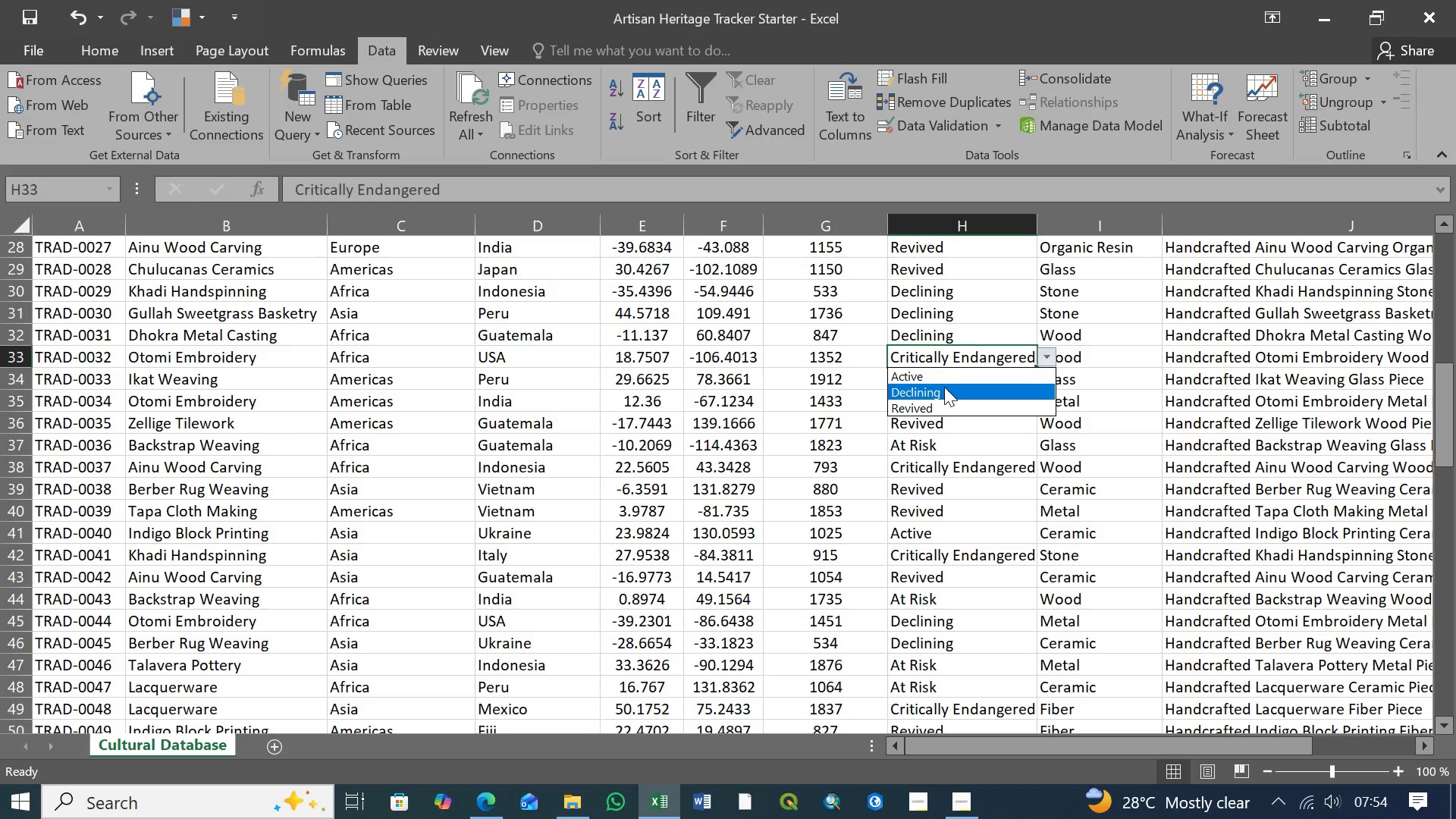 
left_click([944, 388])
 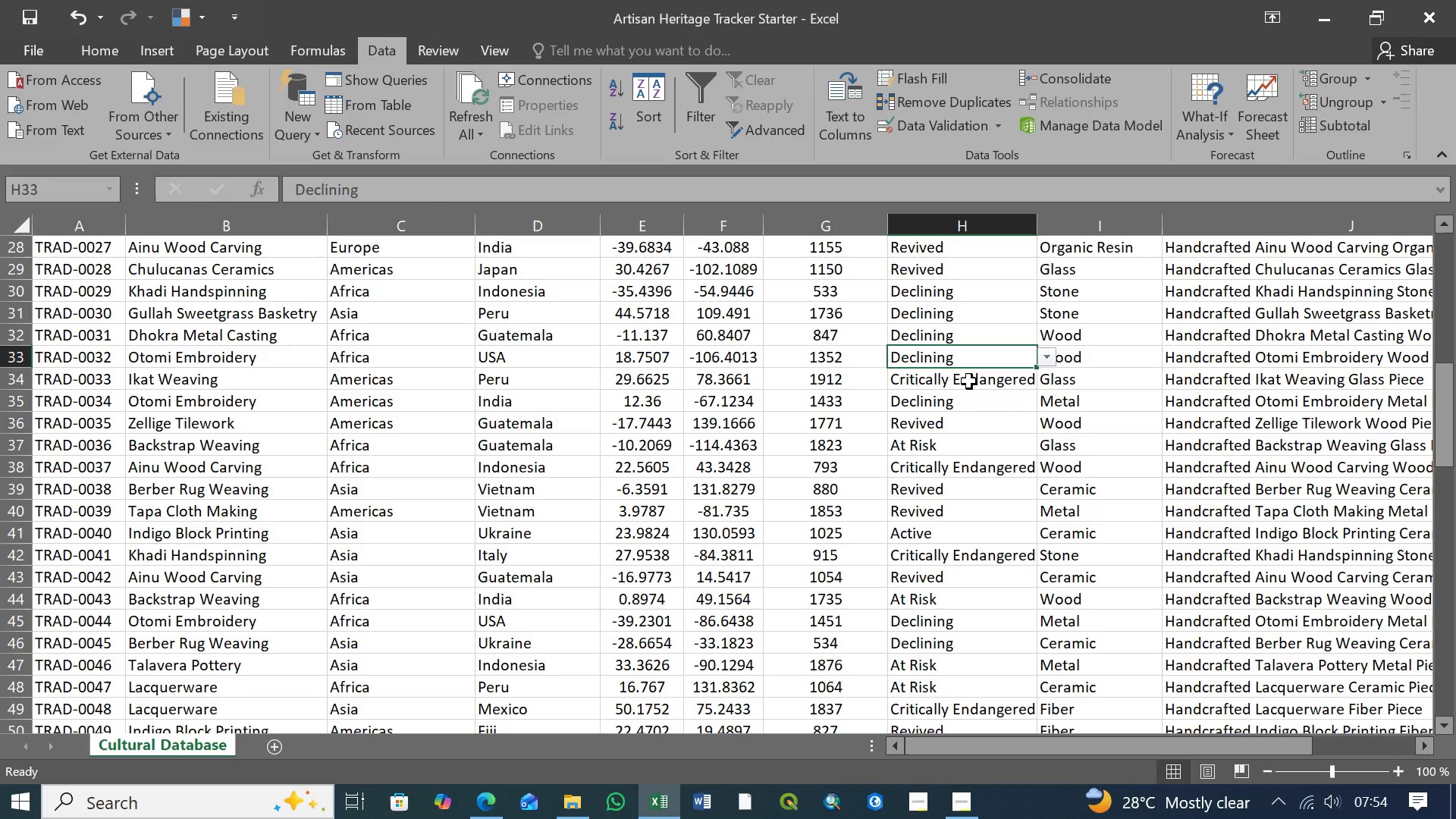 
left_click([969, 381])
 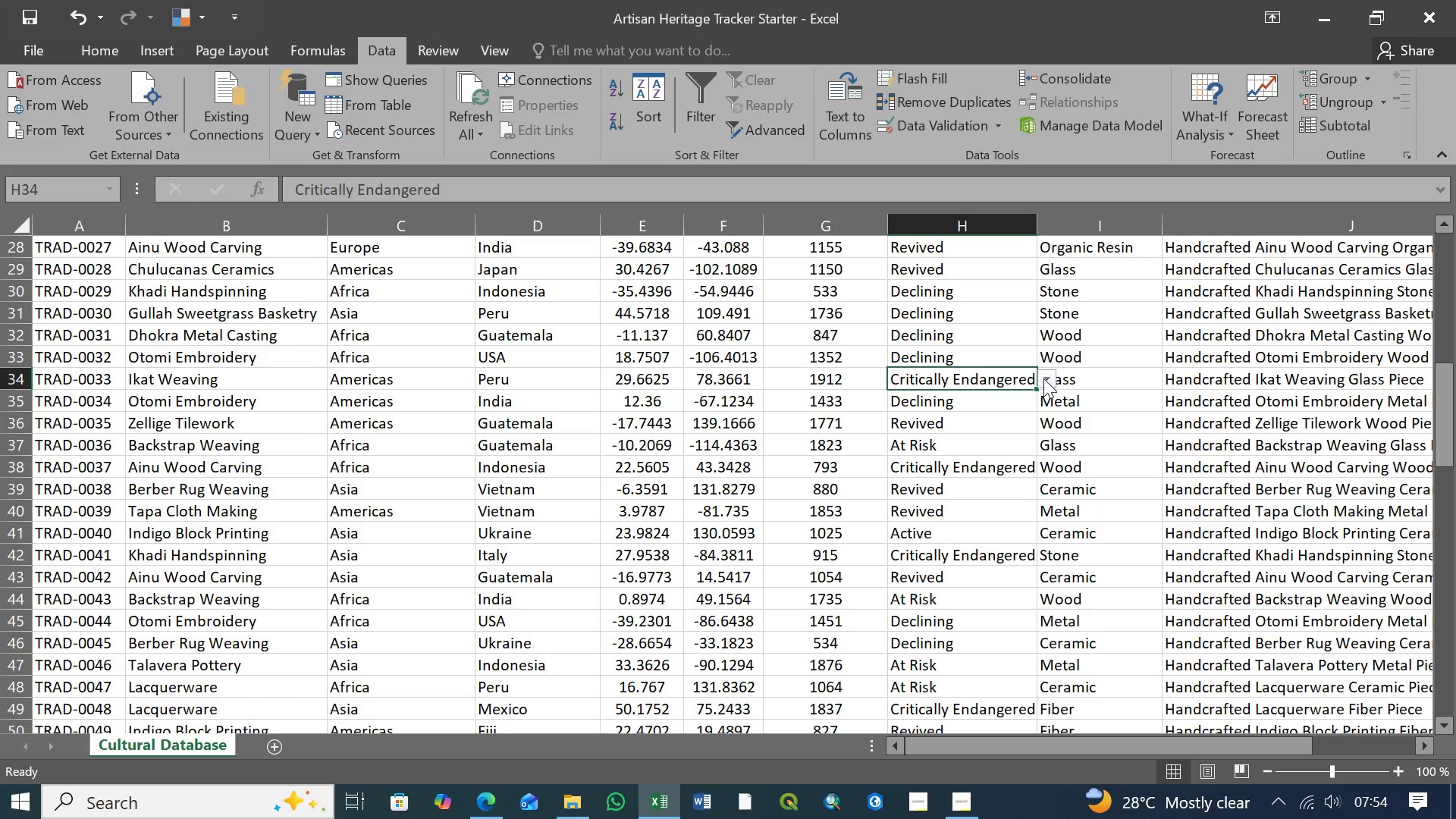 
left_click([1046, 378])
 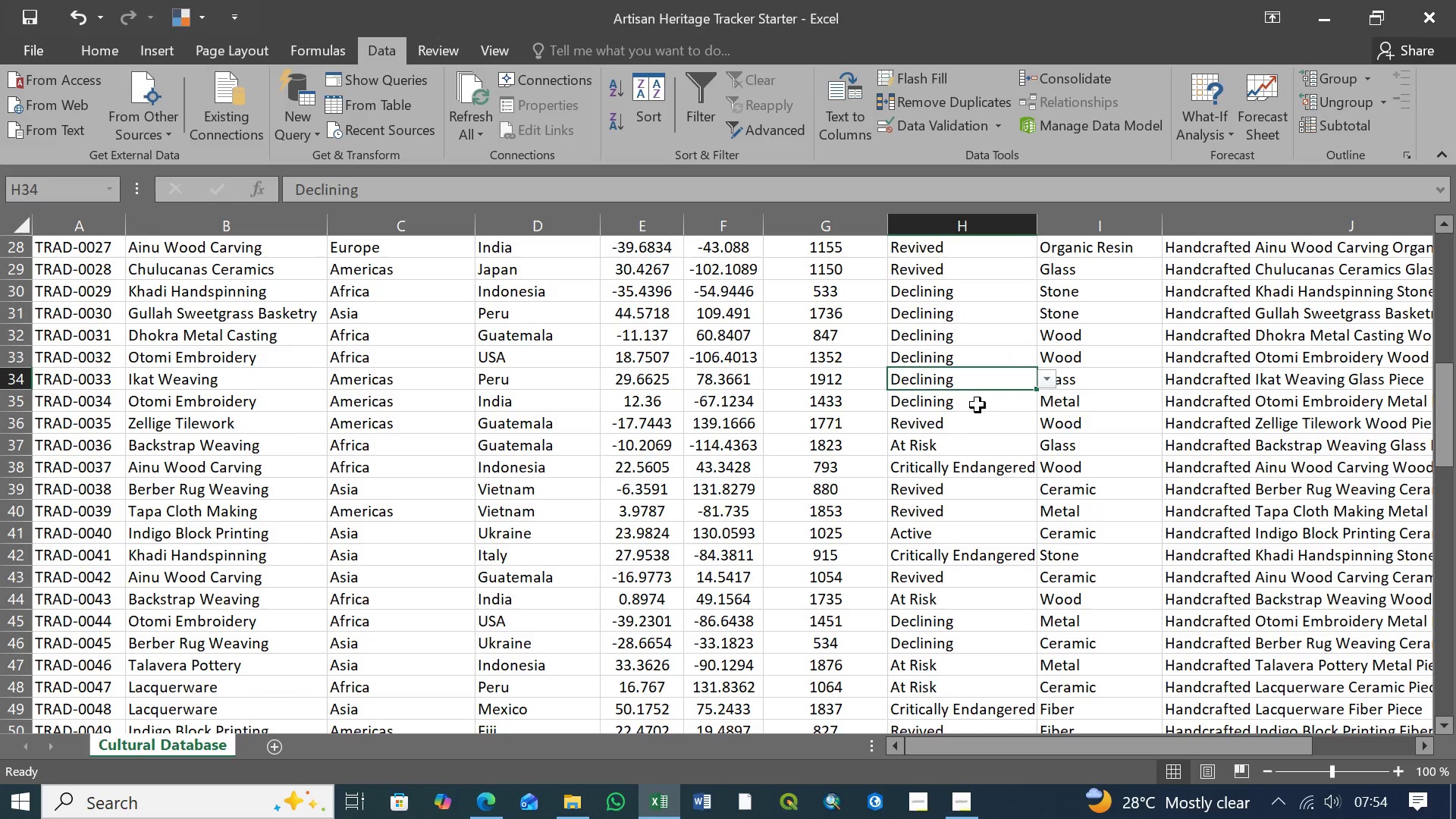 
double_click([977, 405])
 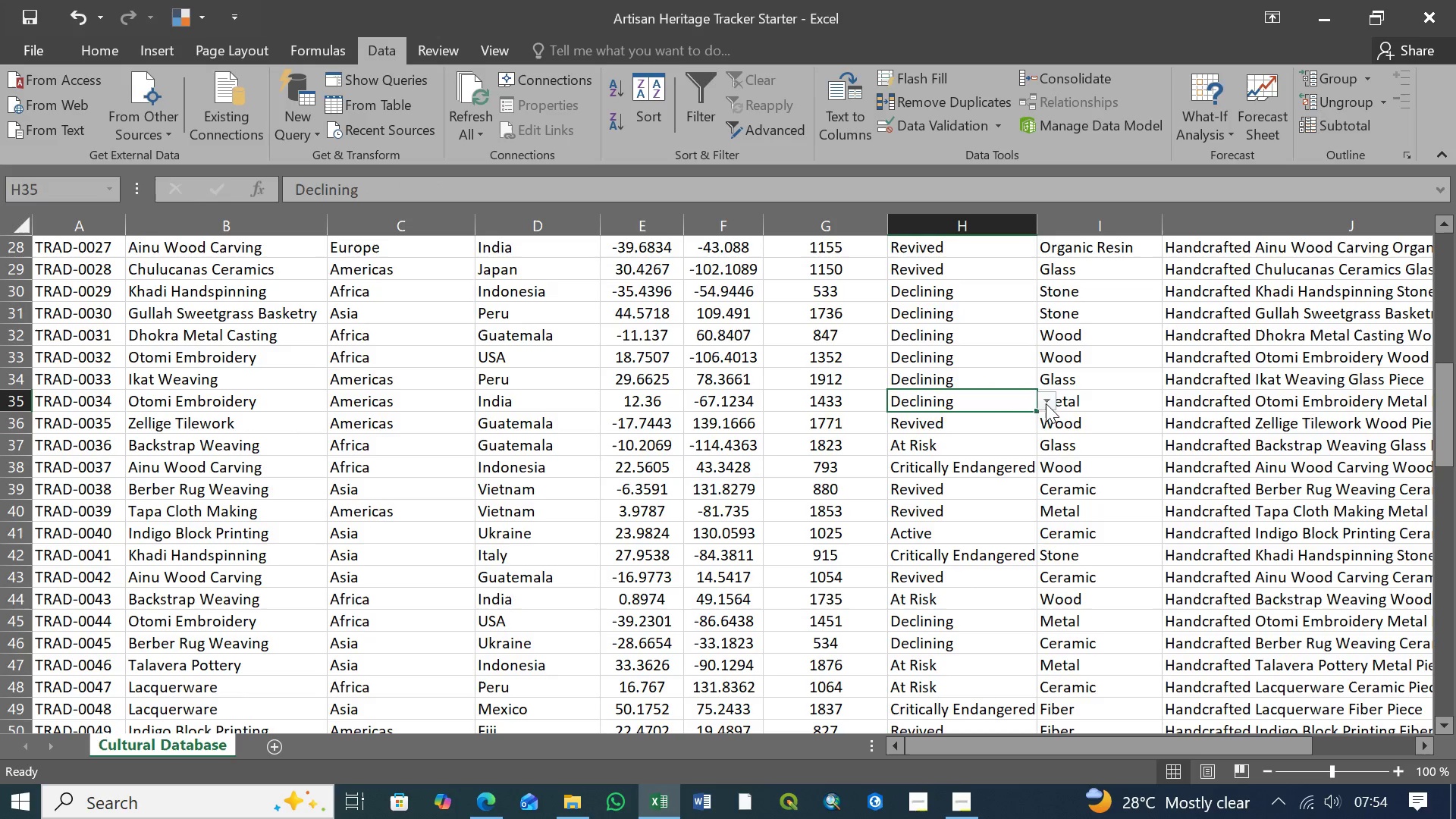 
left_click([1046, 403])
 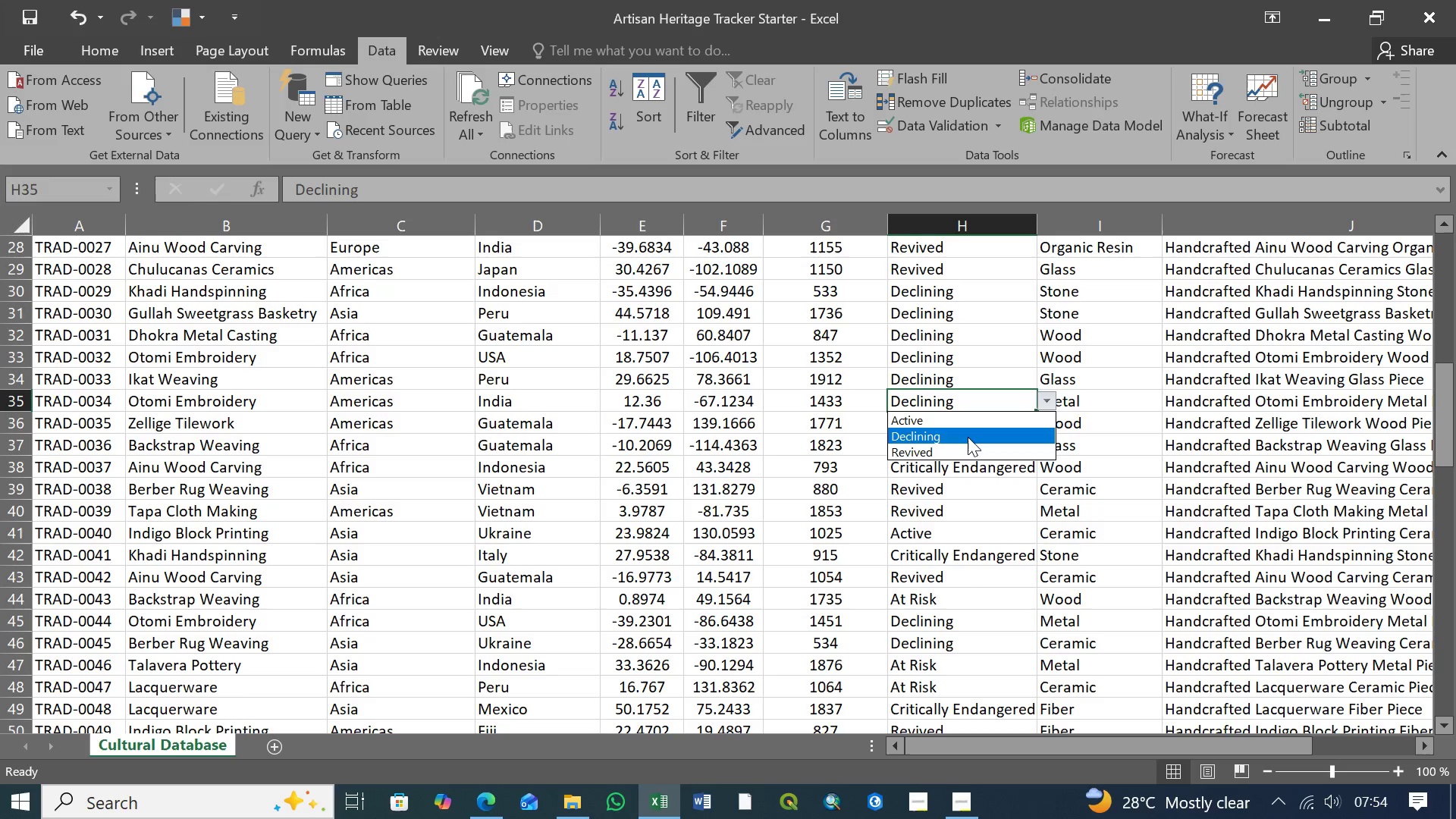 
left_click([968, 437])
 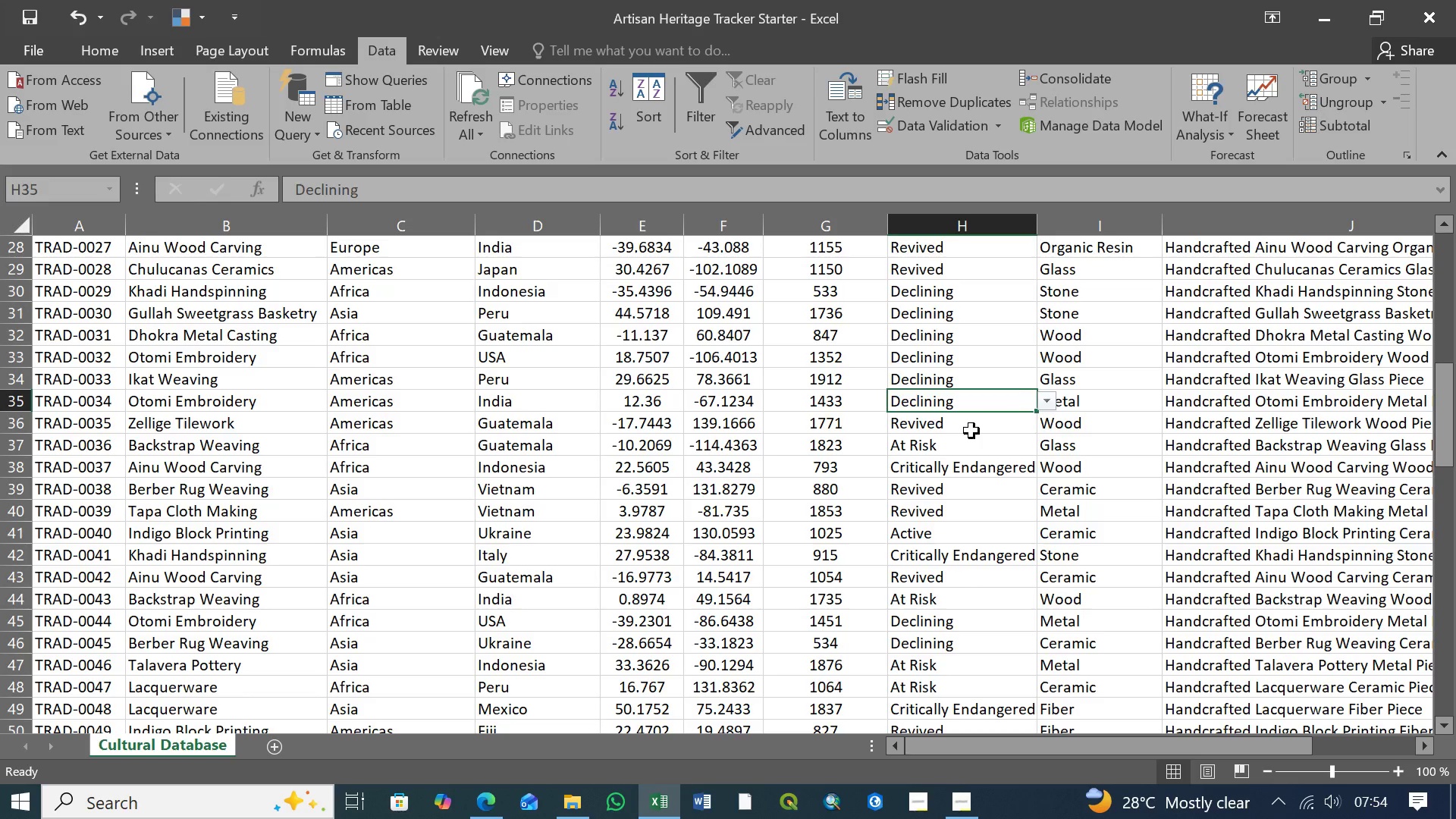 
left_click([969, 431])
 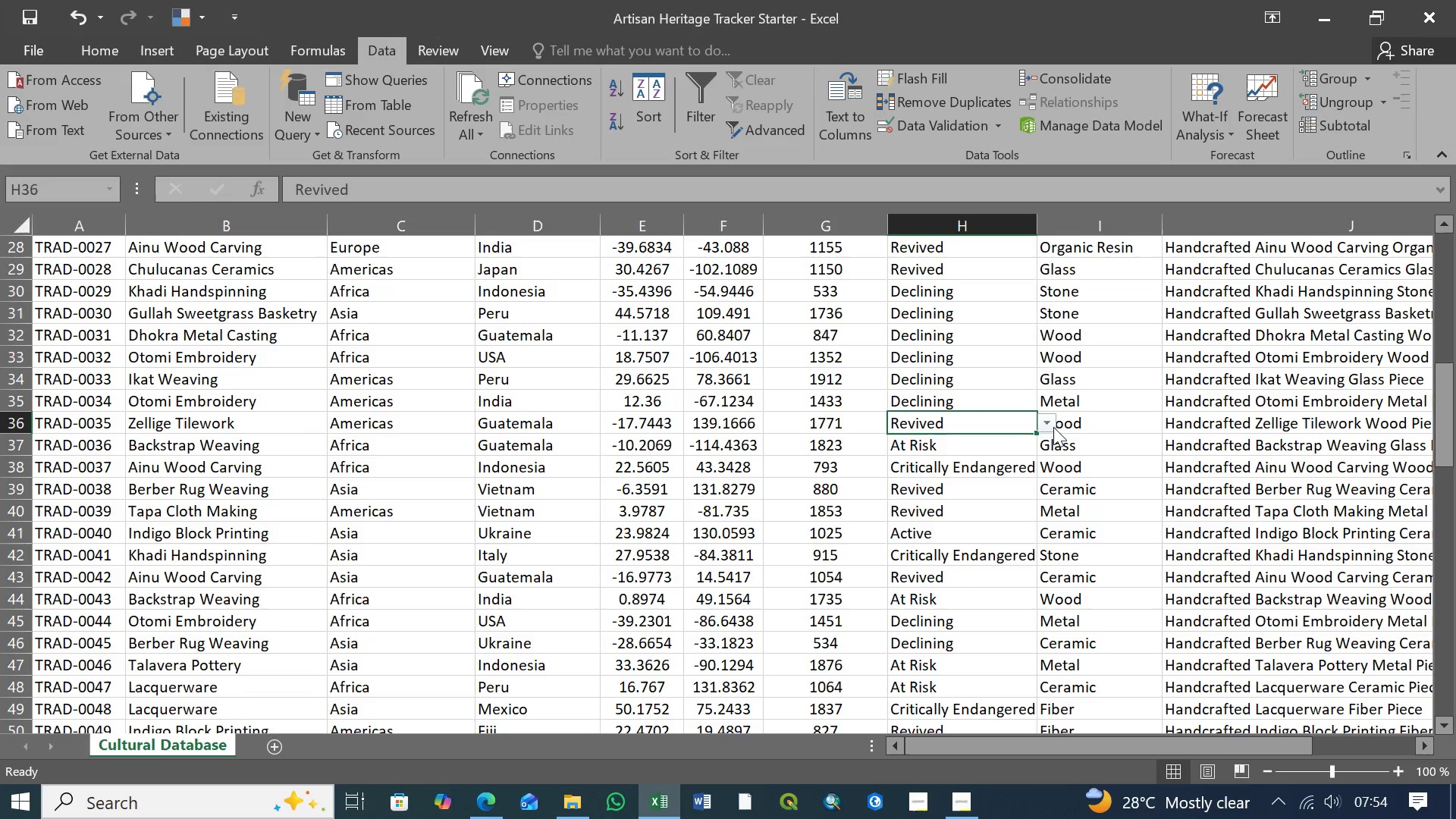 
left_click([1053, 427])
 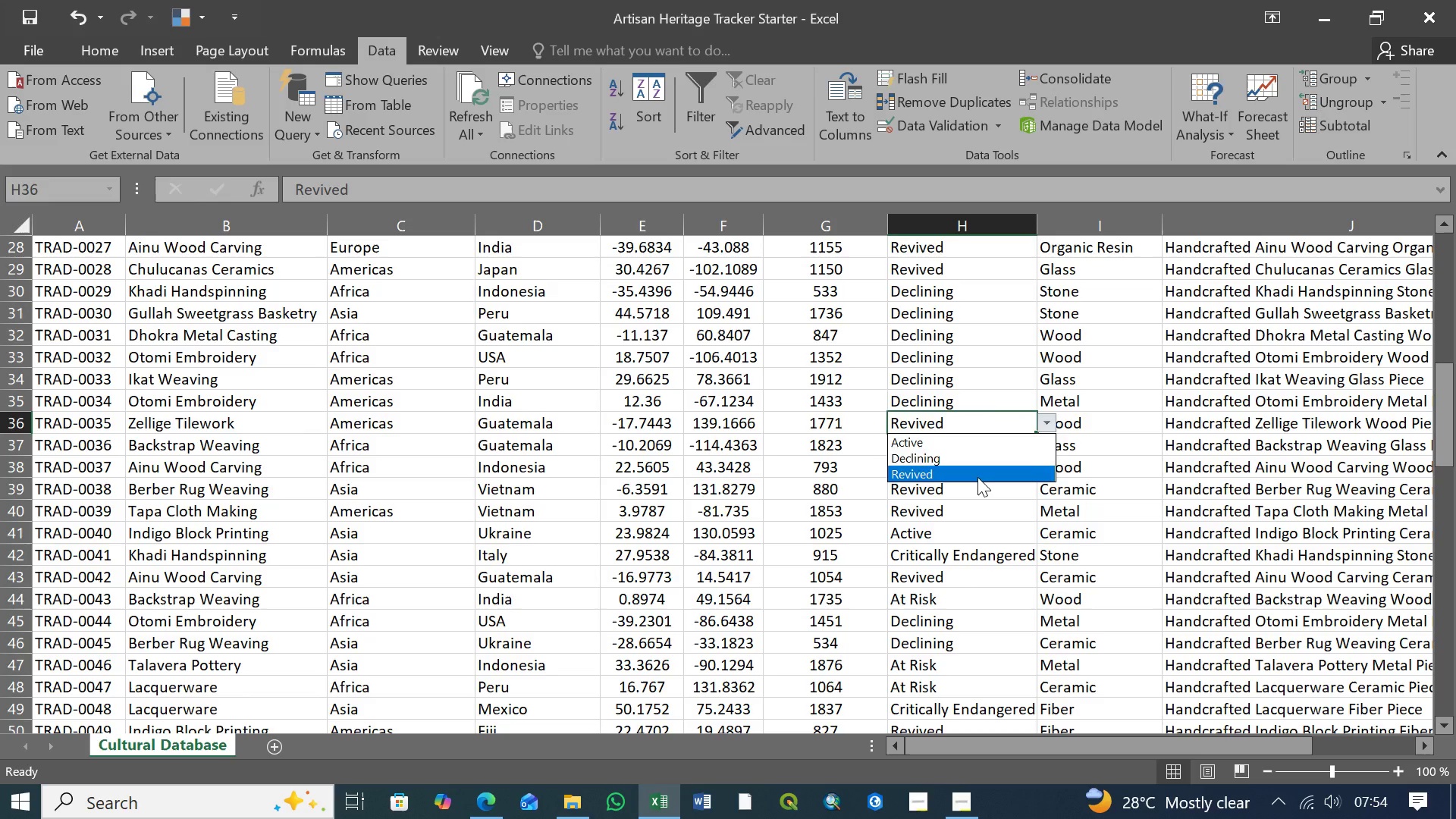 
left_click([977, 477])
 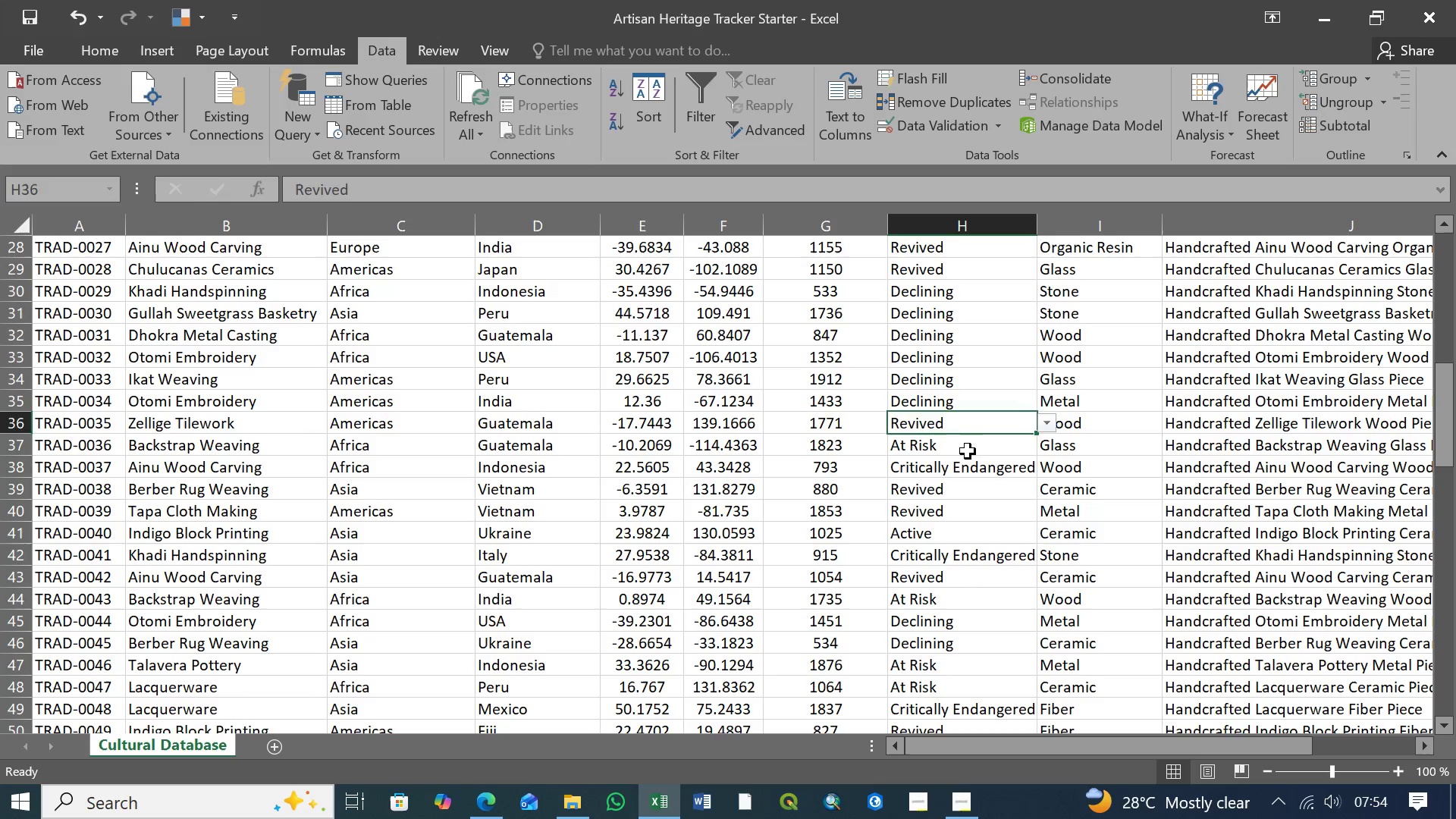 
left_click([968, 451])
 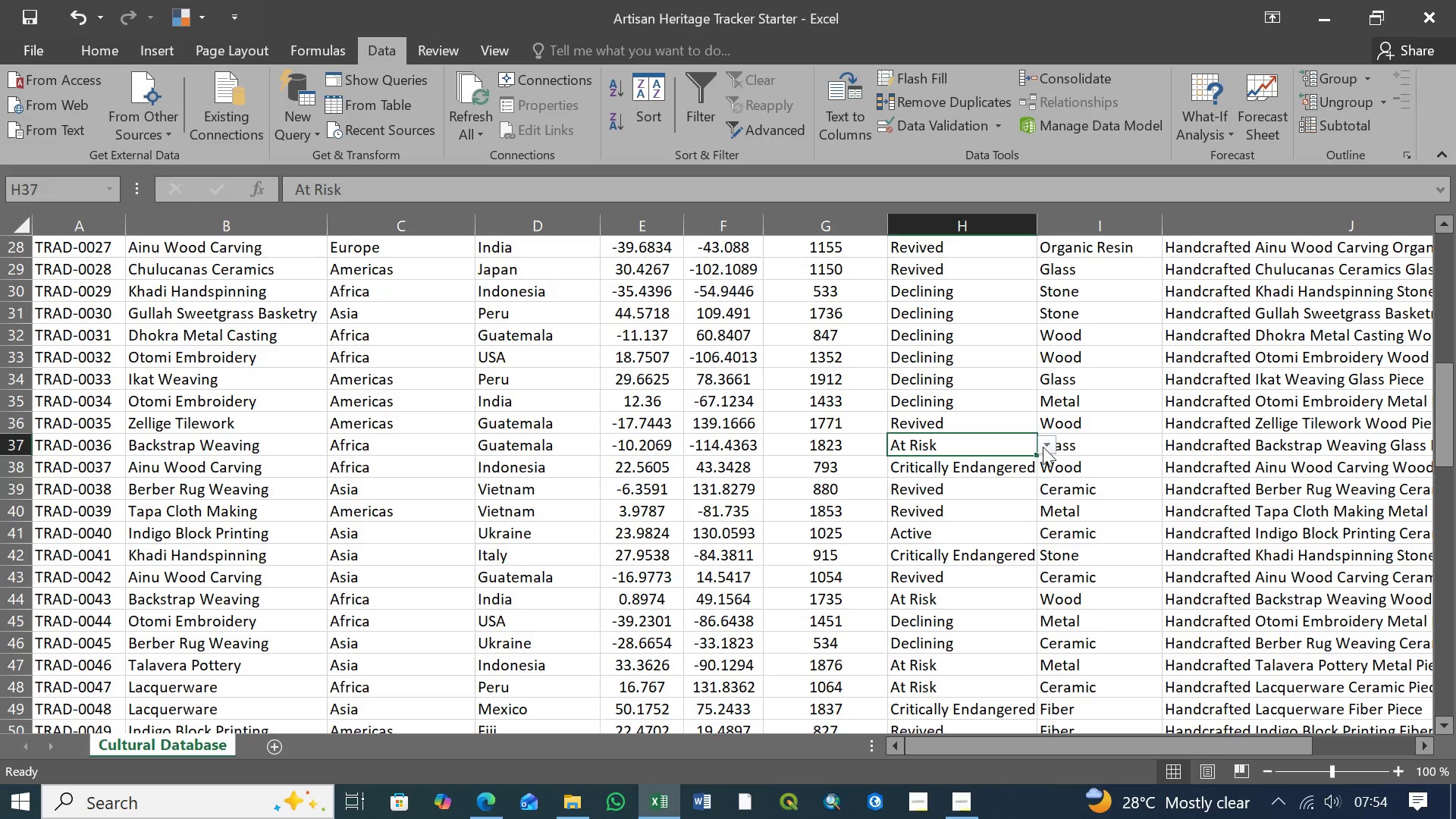 
left_click([1043, 447])
 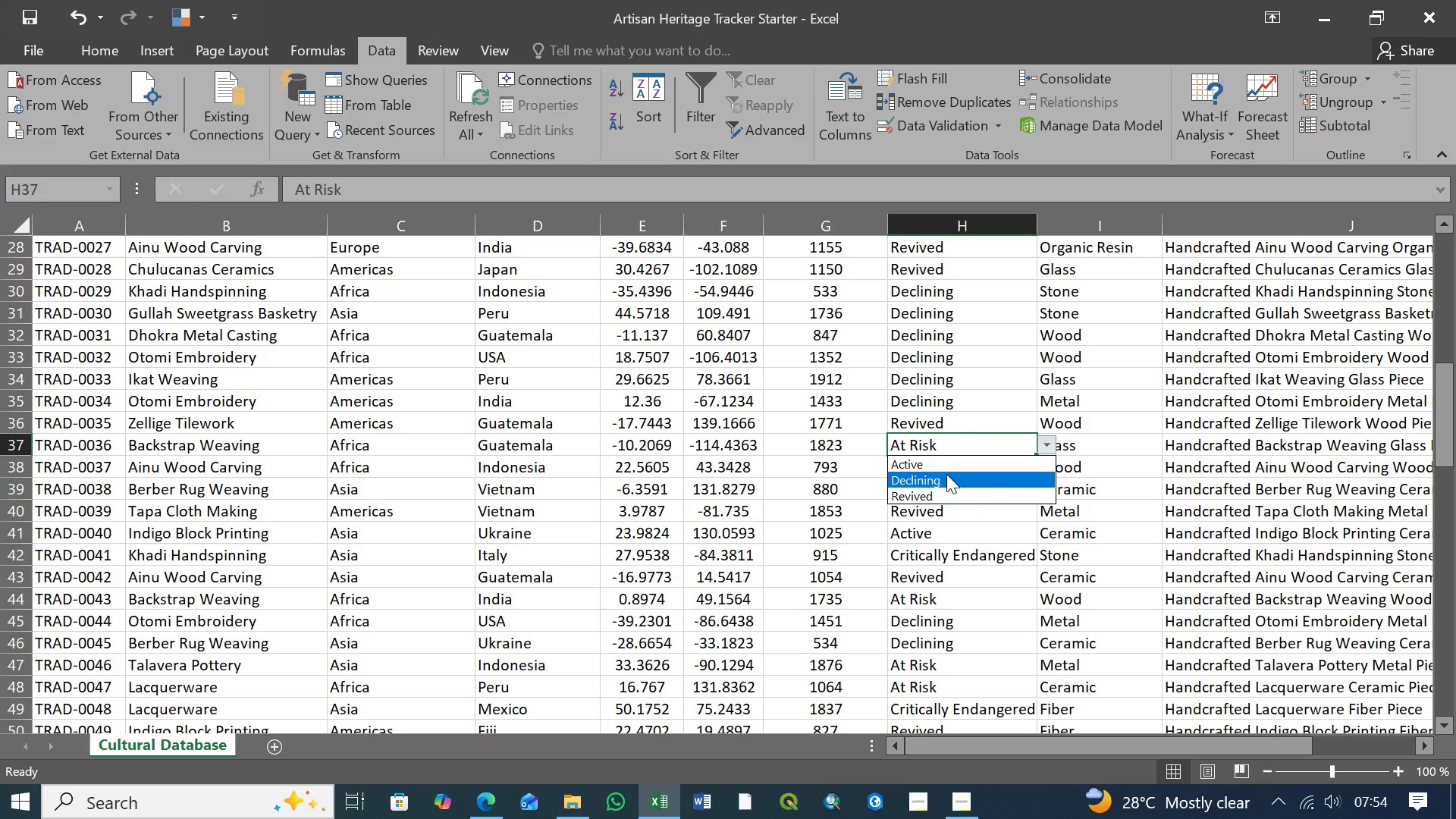 
left_click([946, 474])
 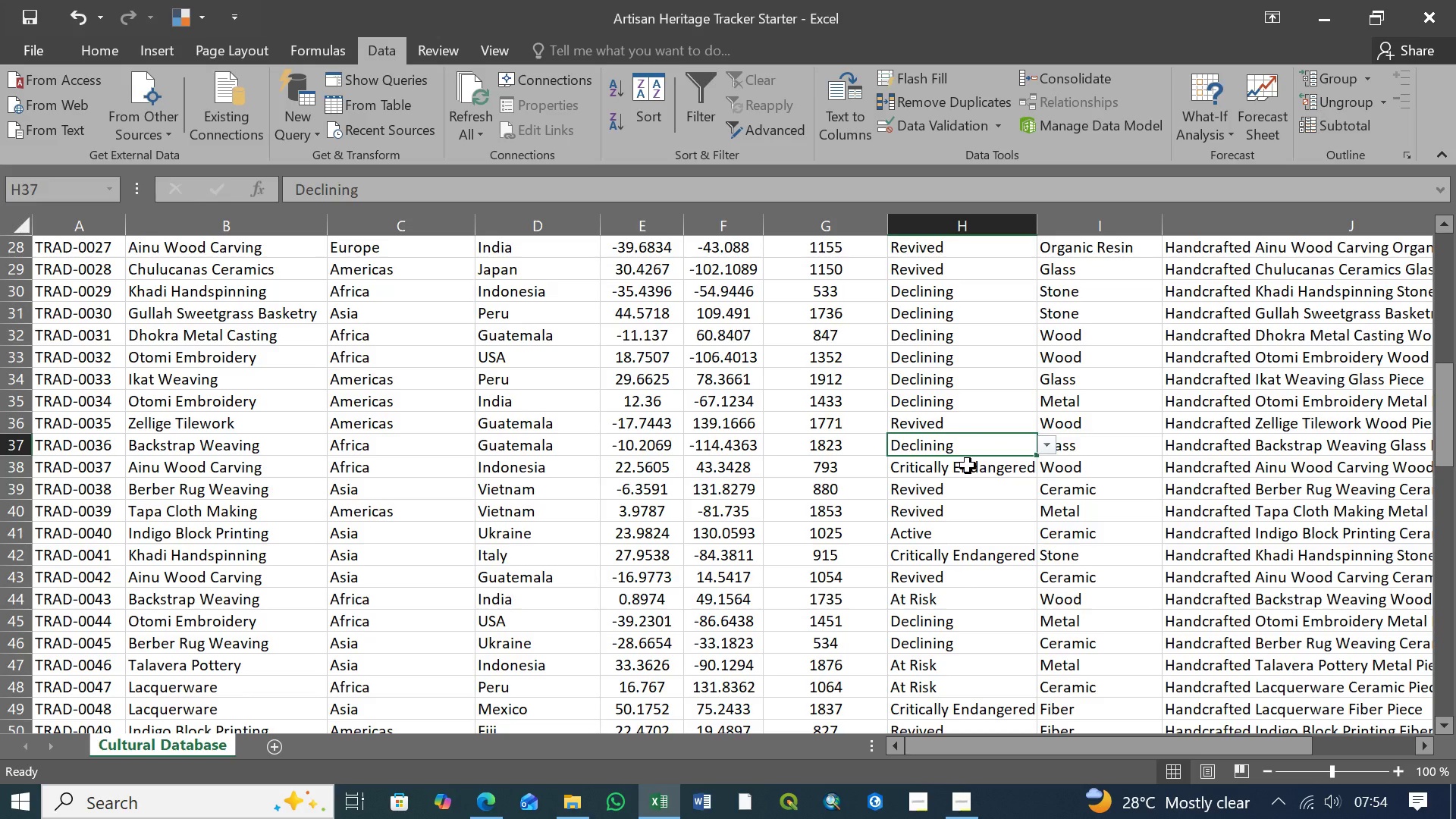 
left_click([968, 467])
 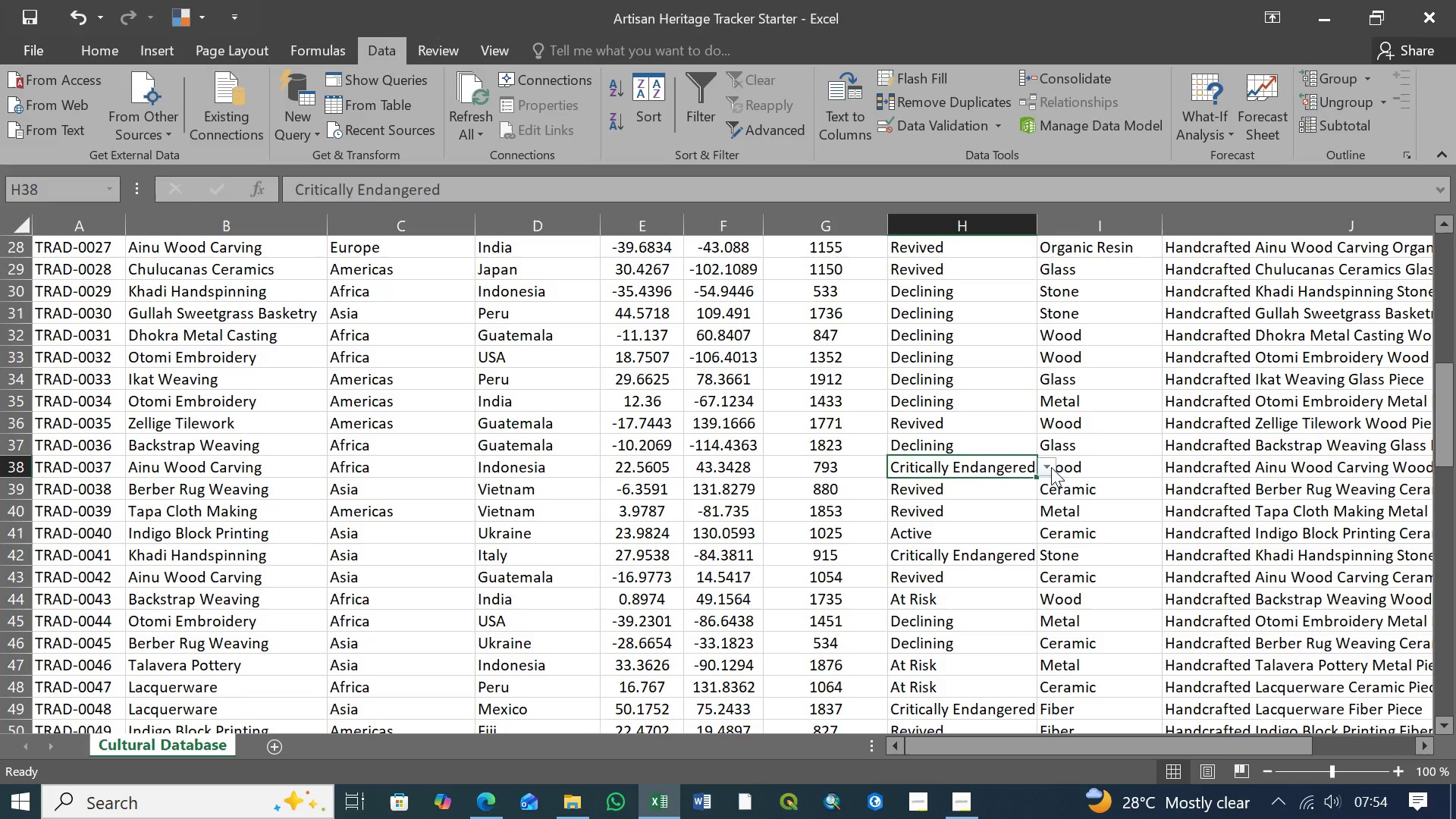 
left_click([1051, 467])
 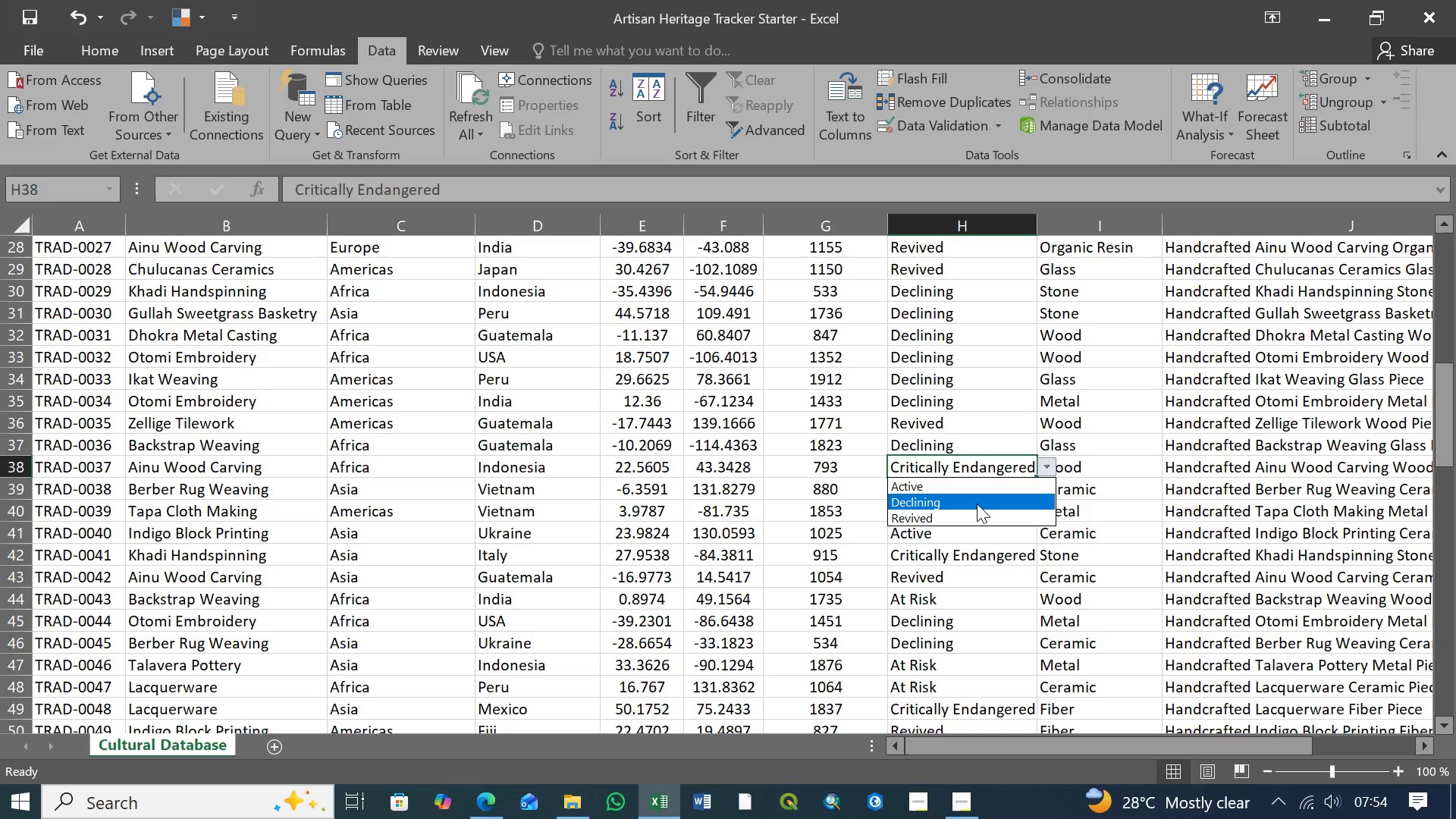 
left_click([974, 504])
 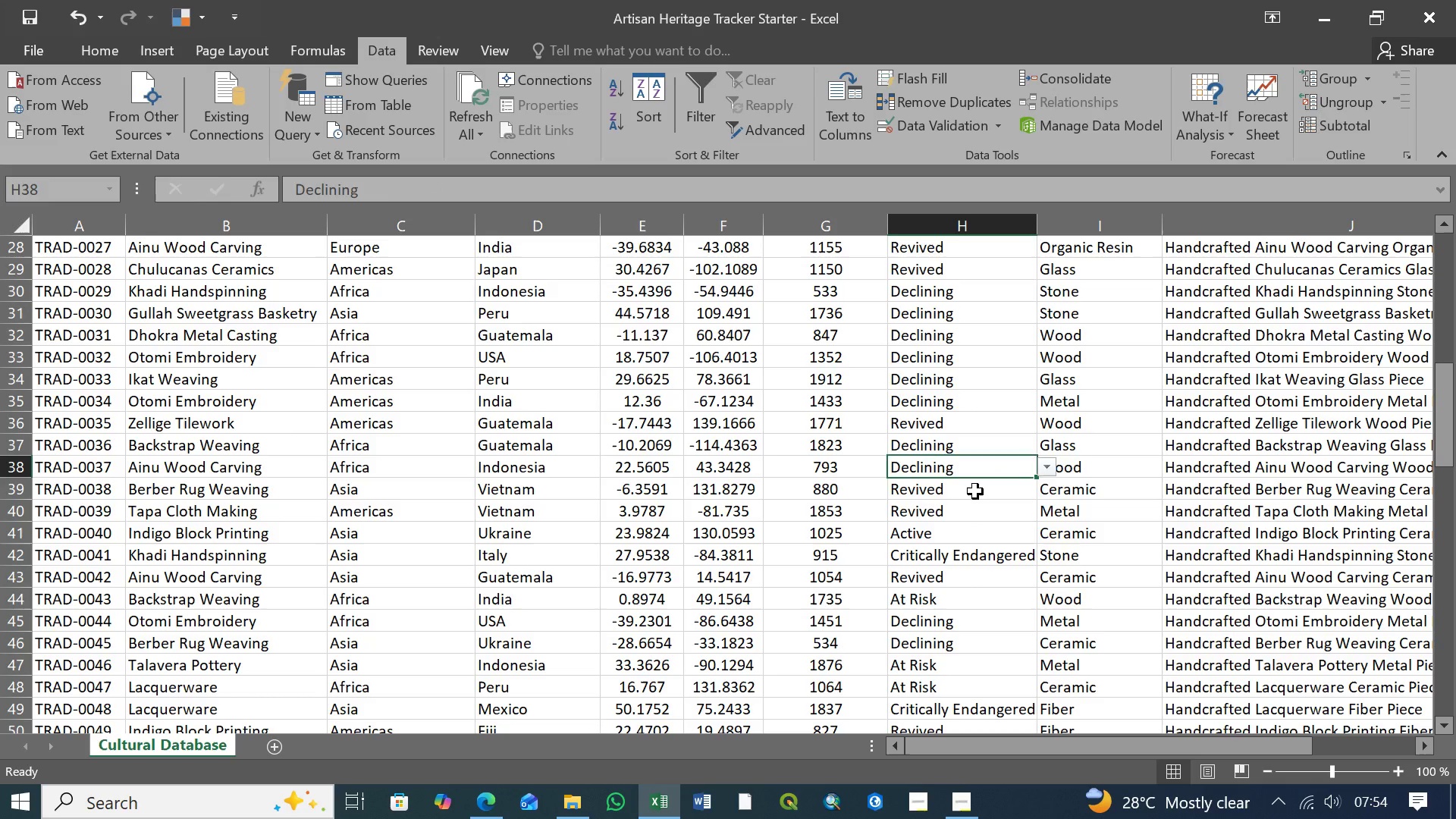 
left_click([975, 491])
 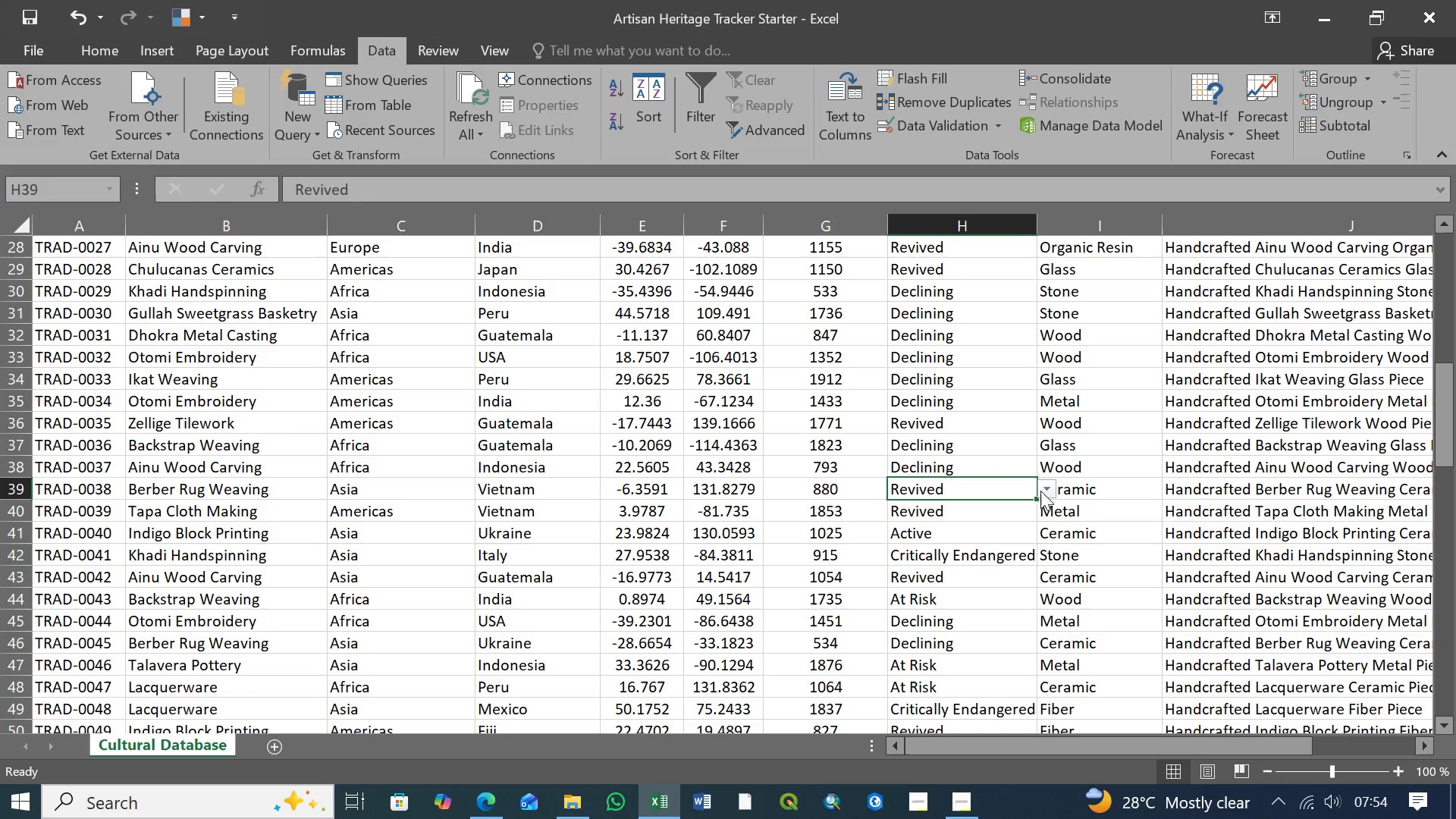 
left_click([1045, 490])
 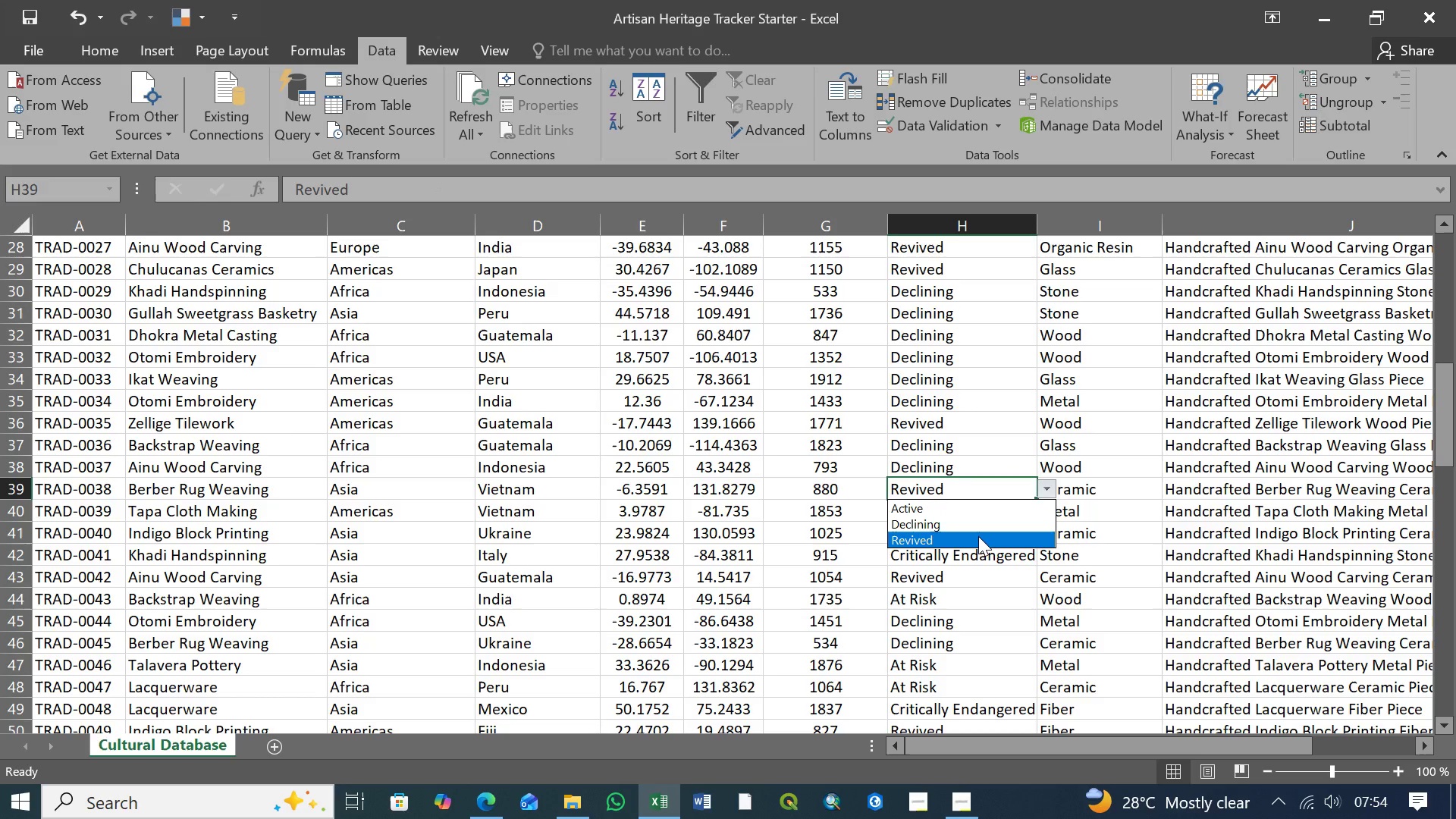 
left_click([978, 537])
 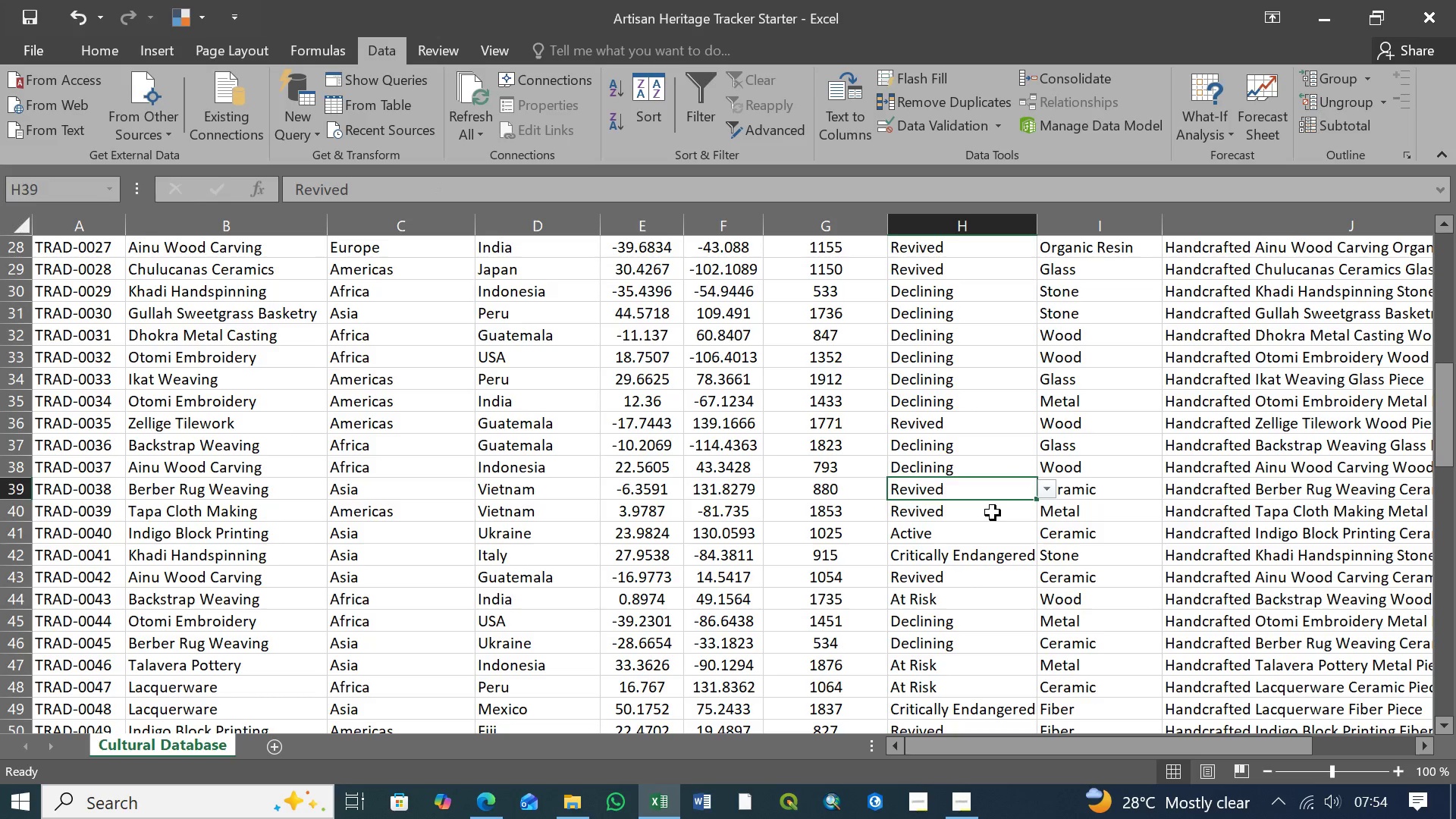 
left_click([993, 513])
 